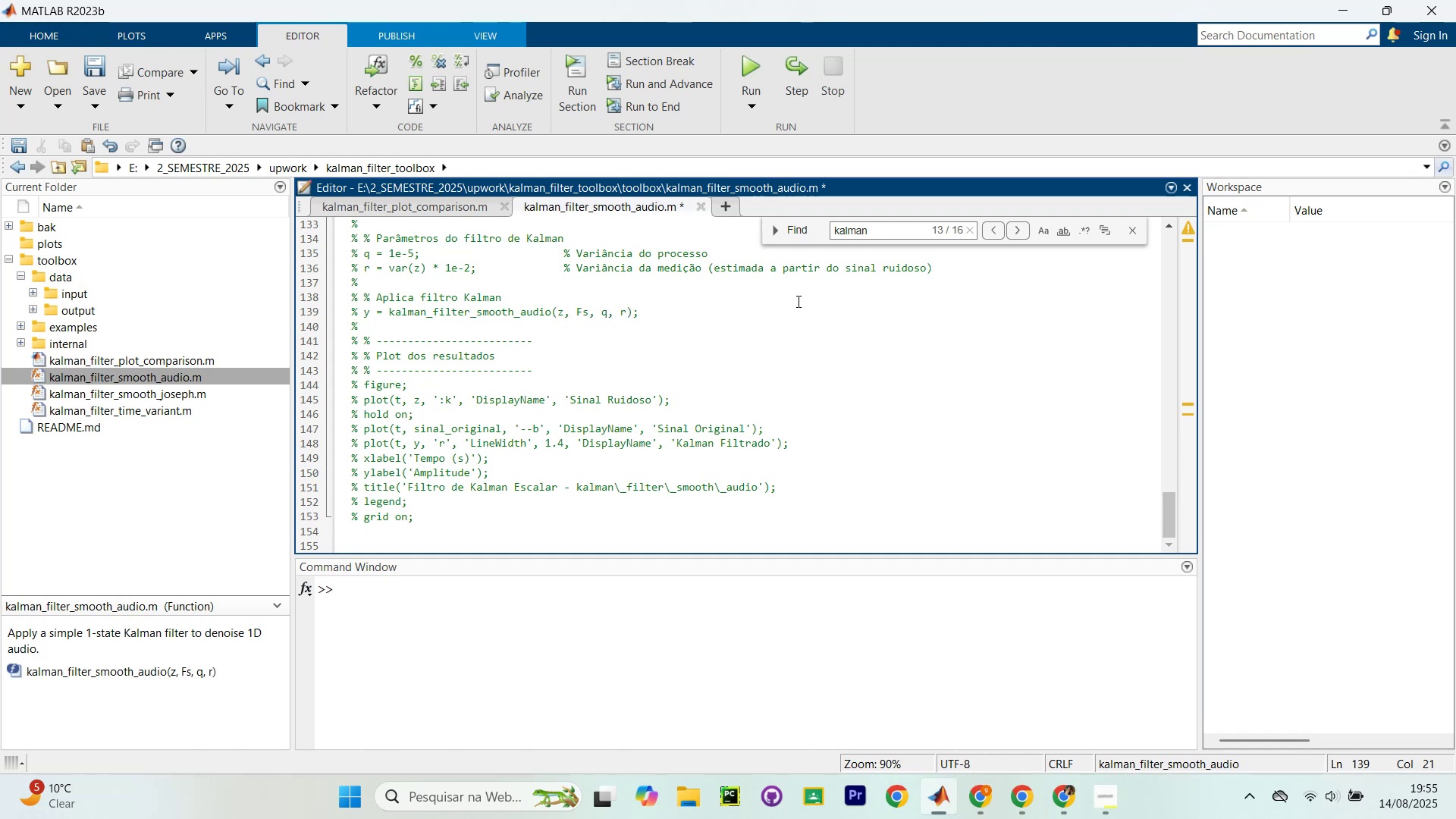 
left_click([892, 218])
 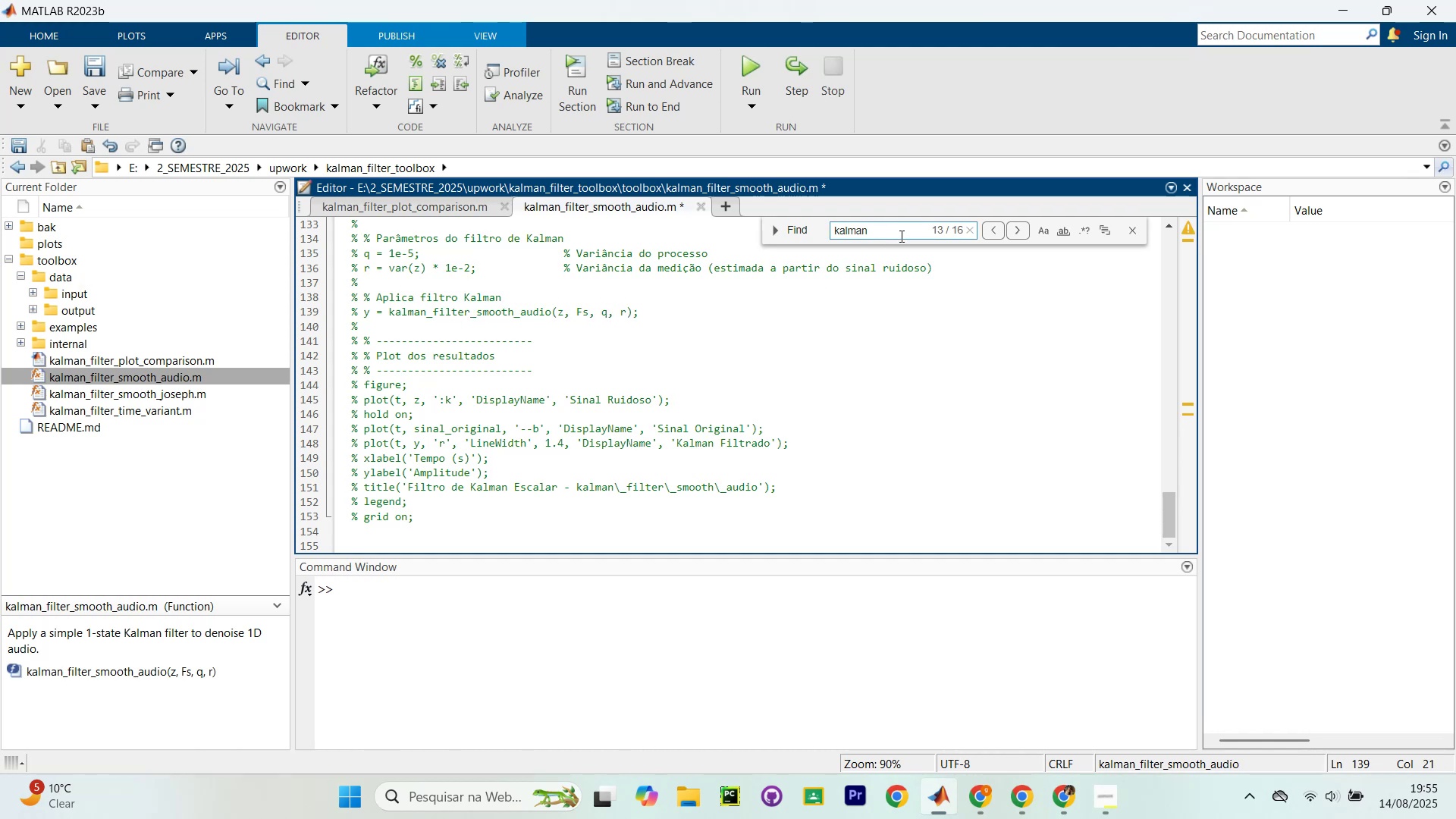 
key(Enter)
 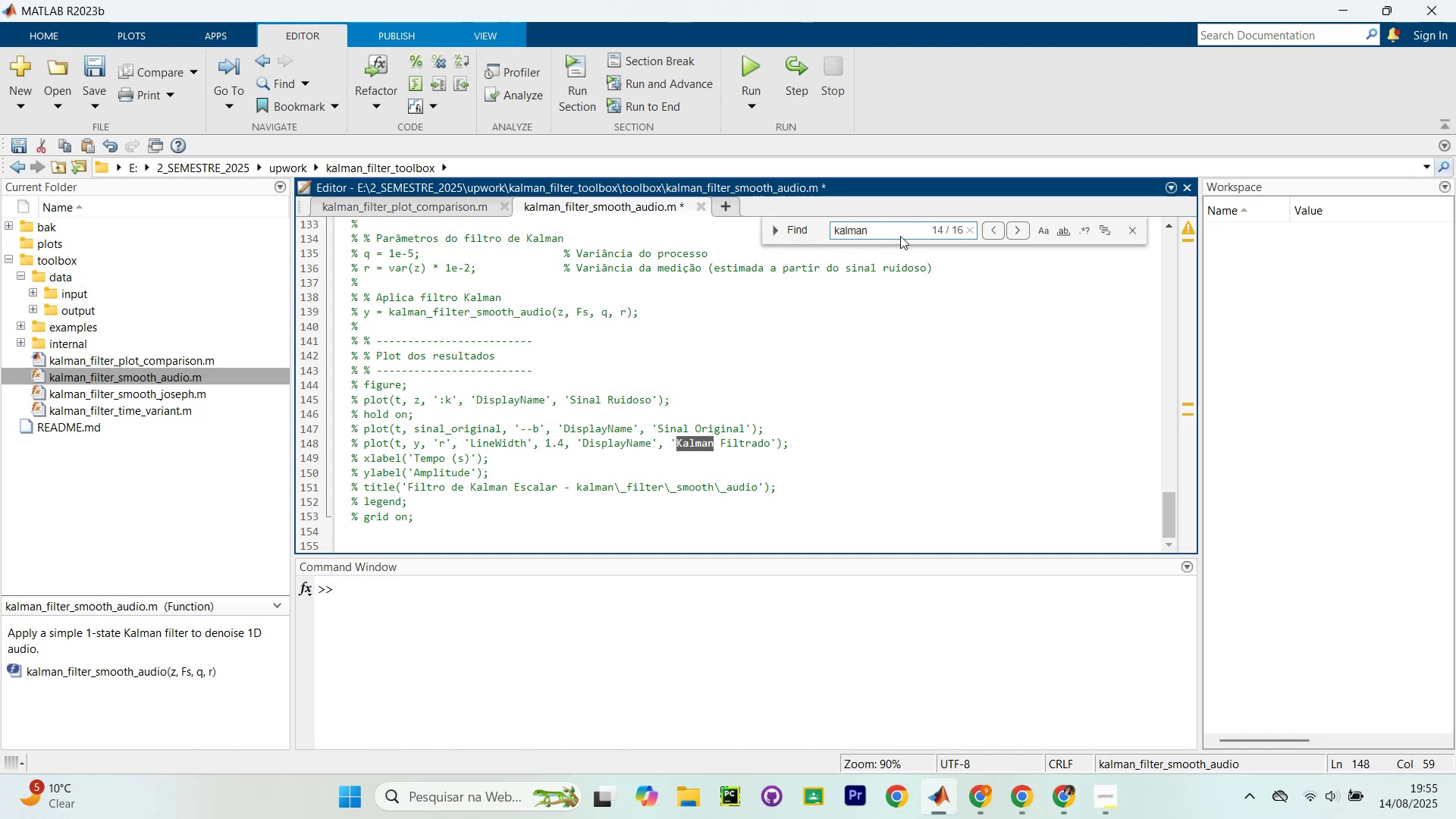 
key(Enter)
 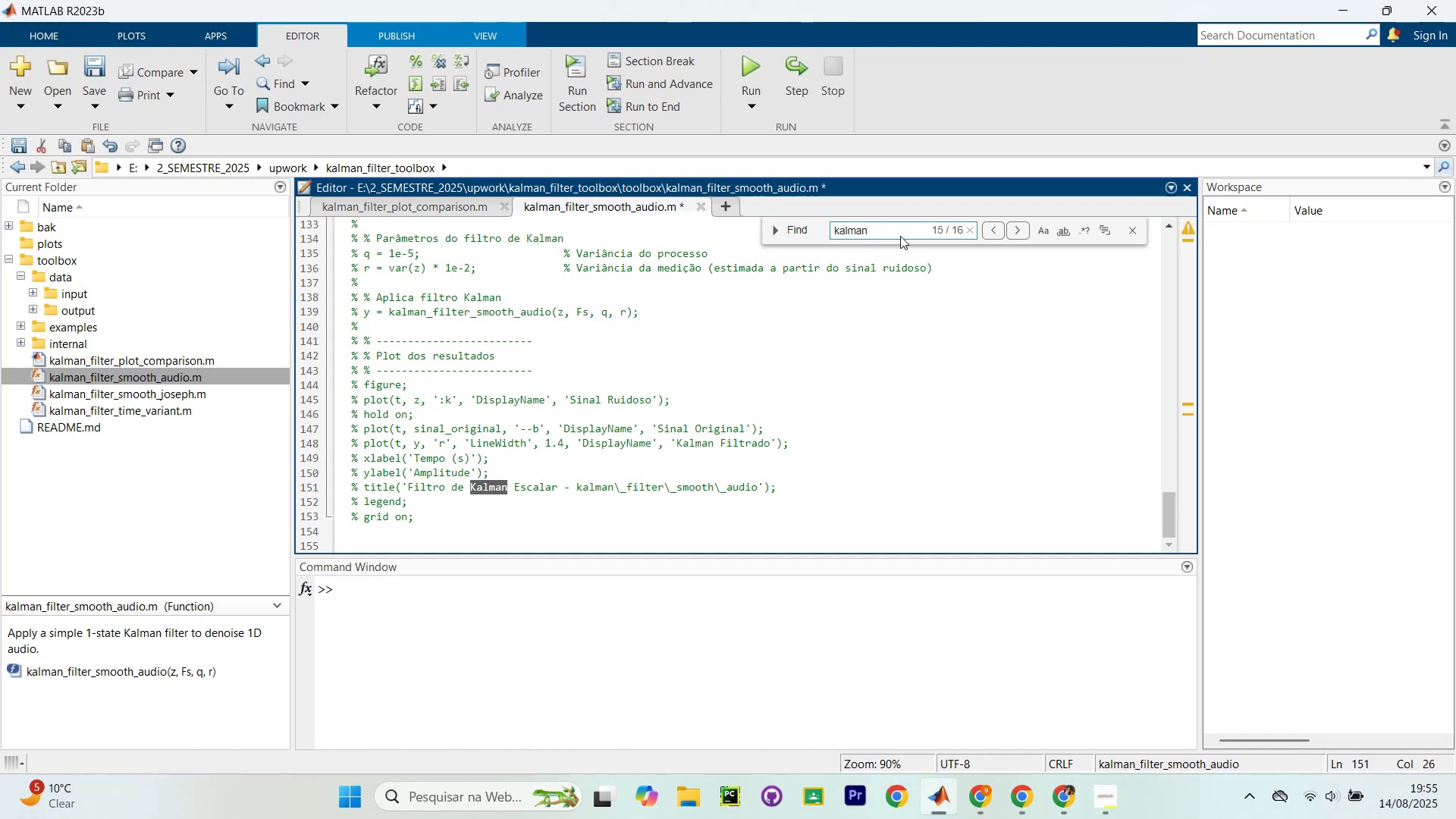 
key(Enter)
 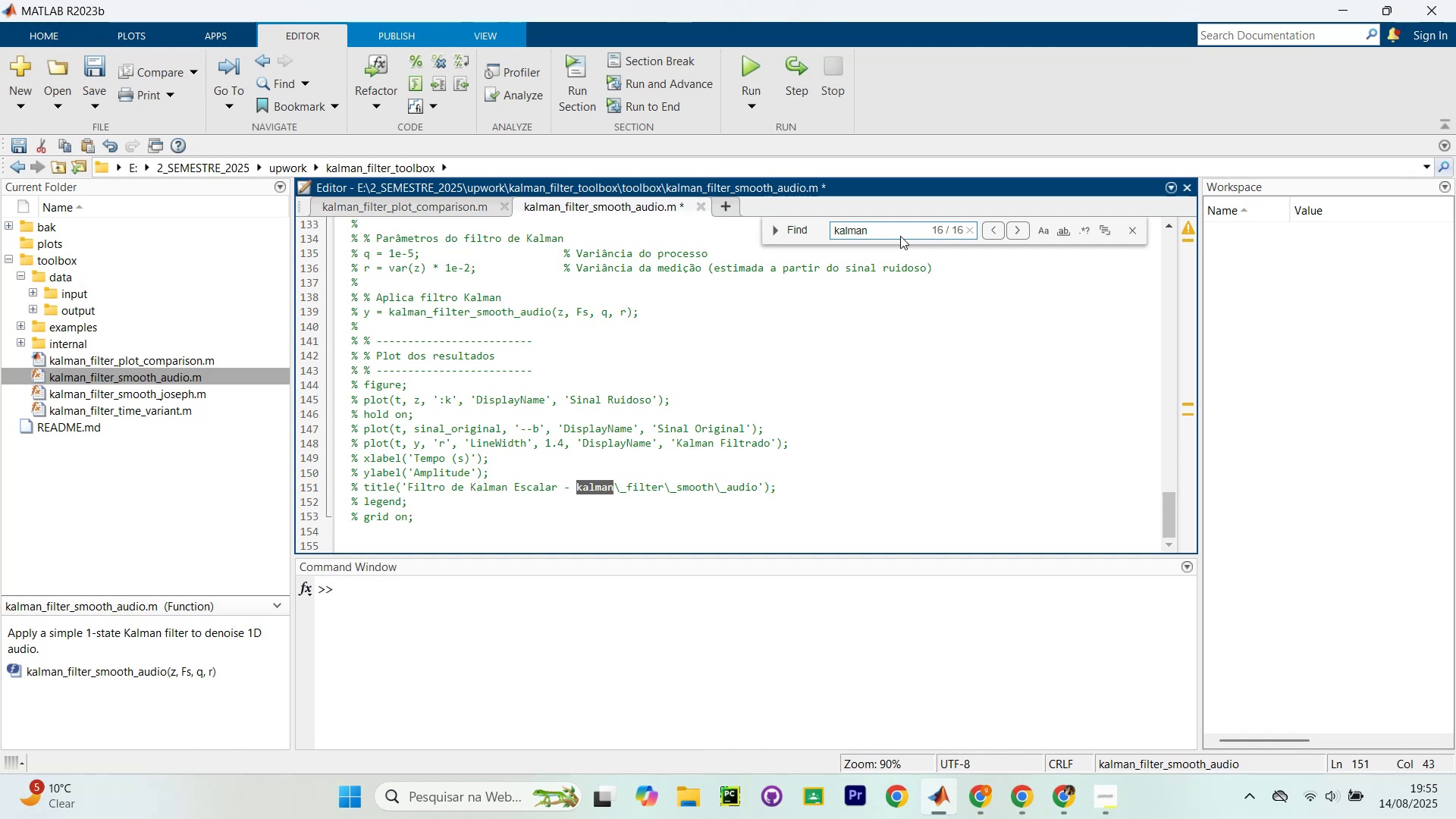 
key(Enter)
 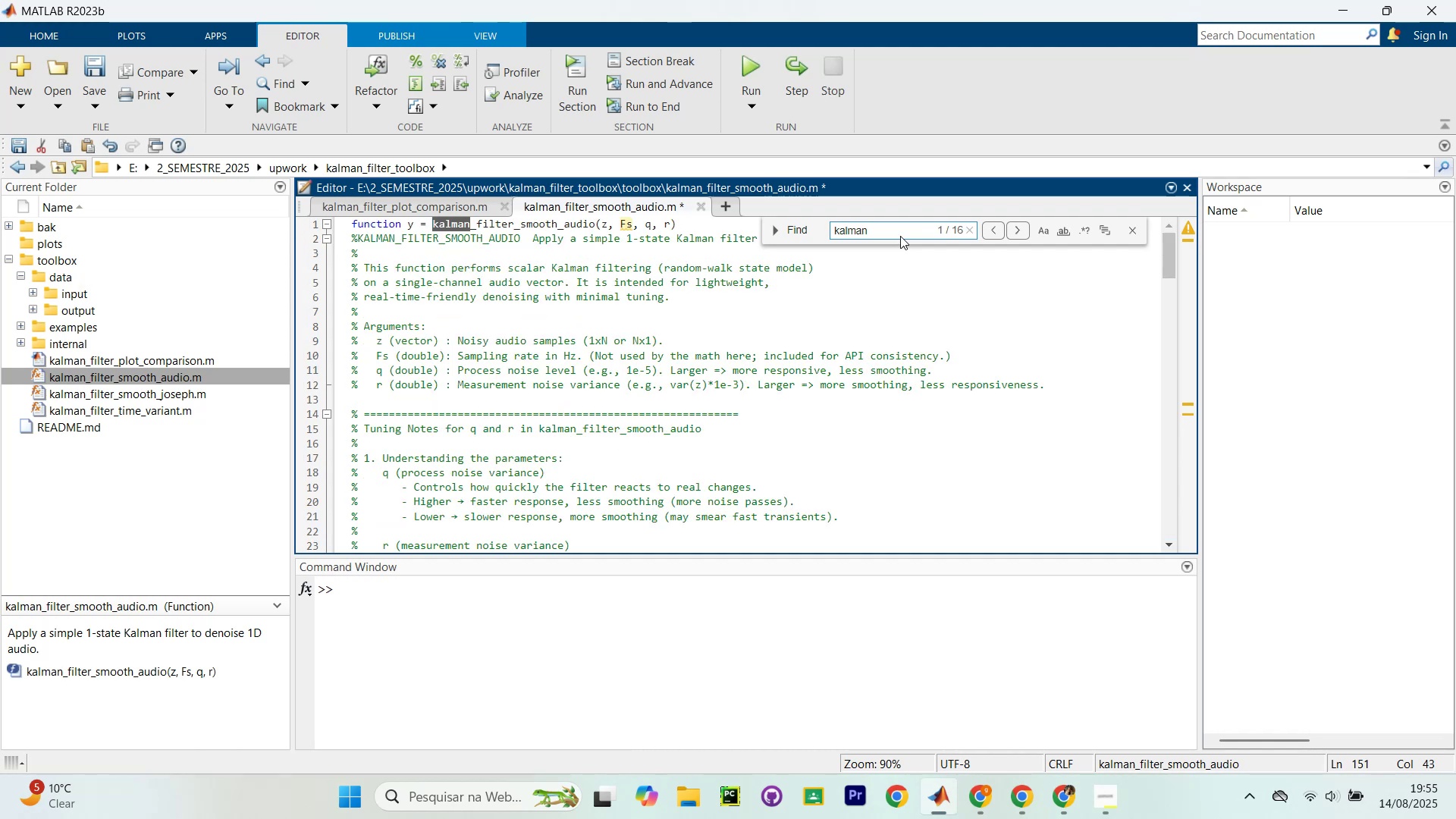 
key(Enter)
 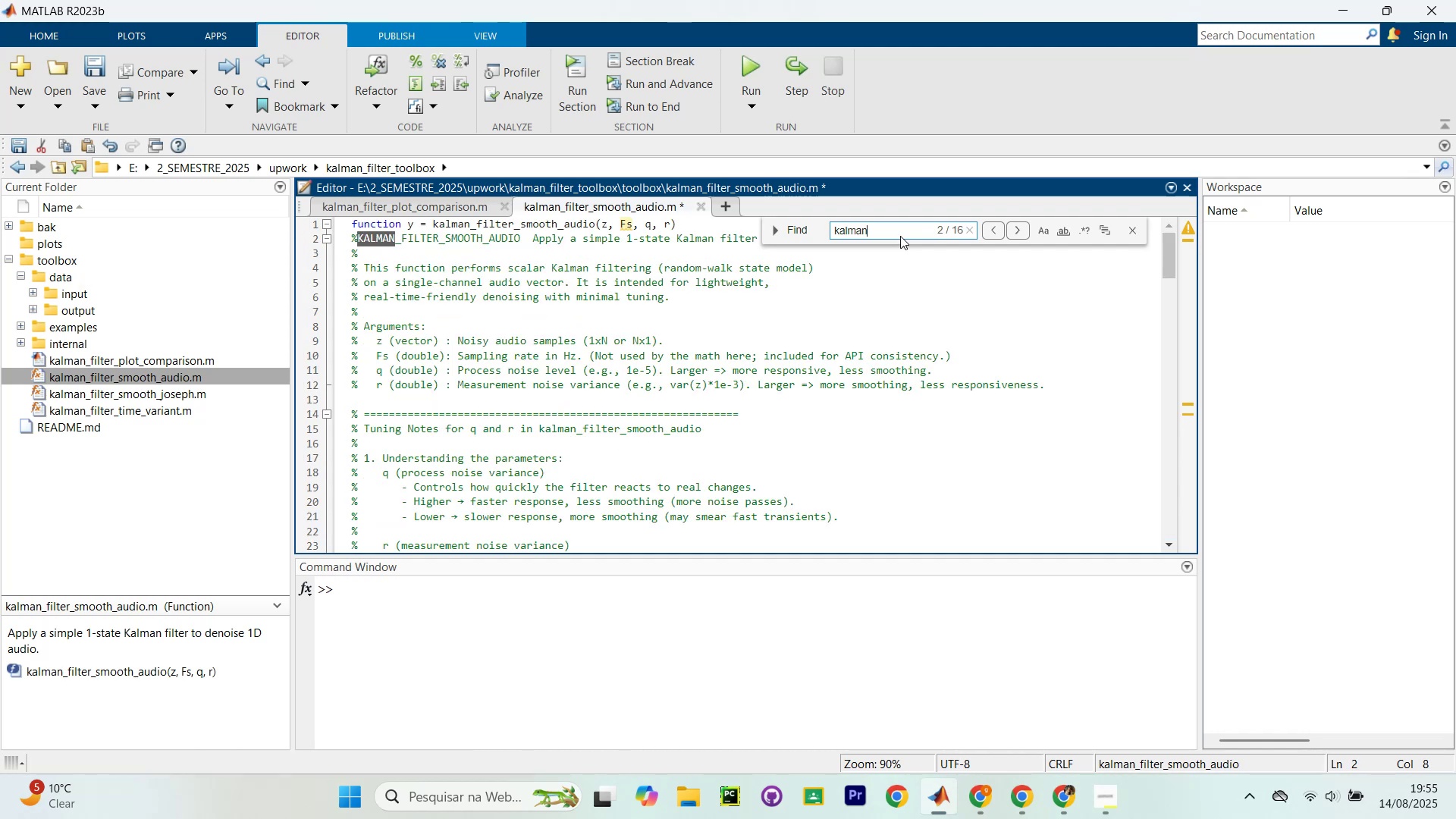 
key(Shift+Enter)
 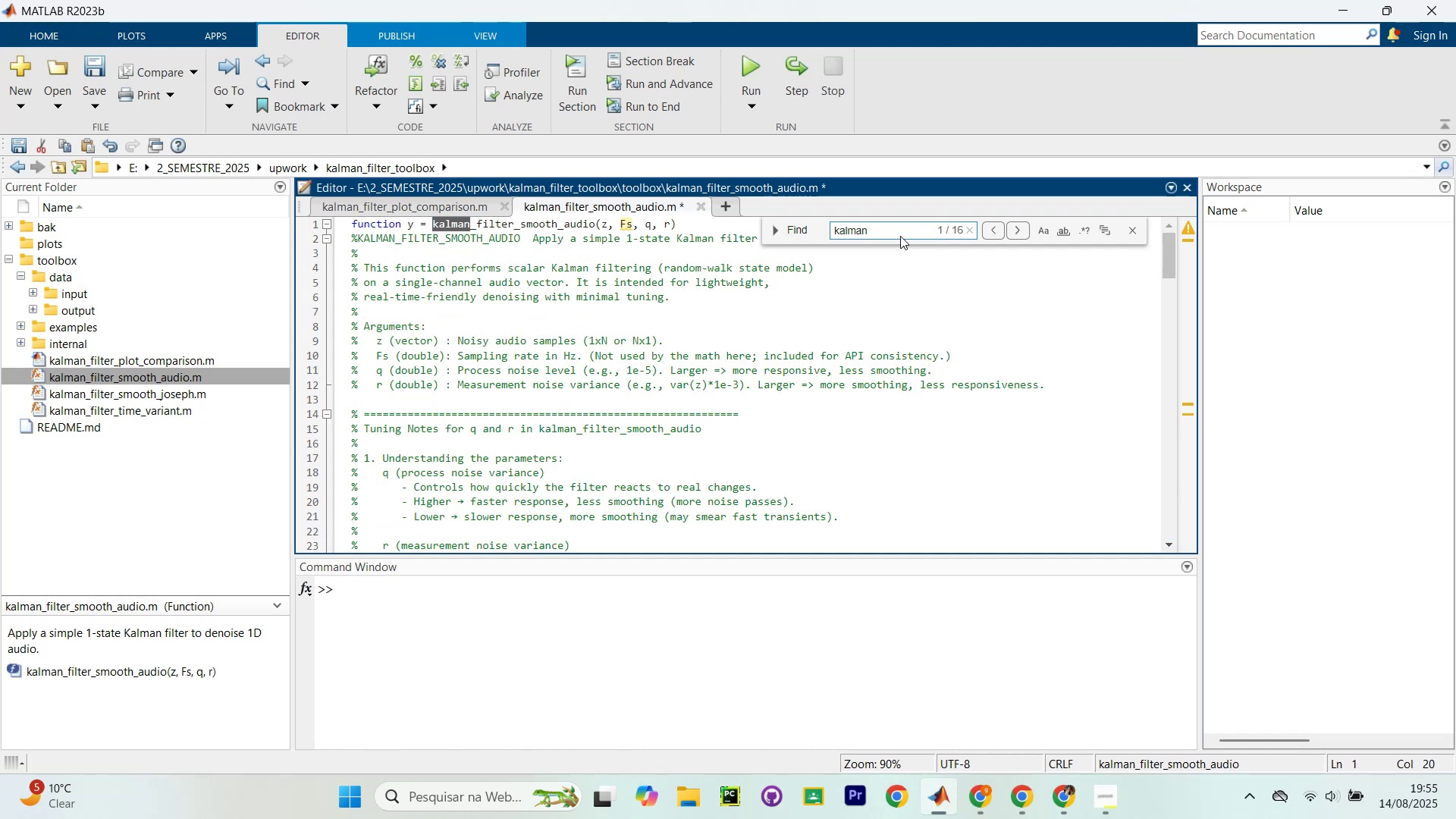 
key(Shift+Enter)
 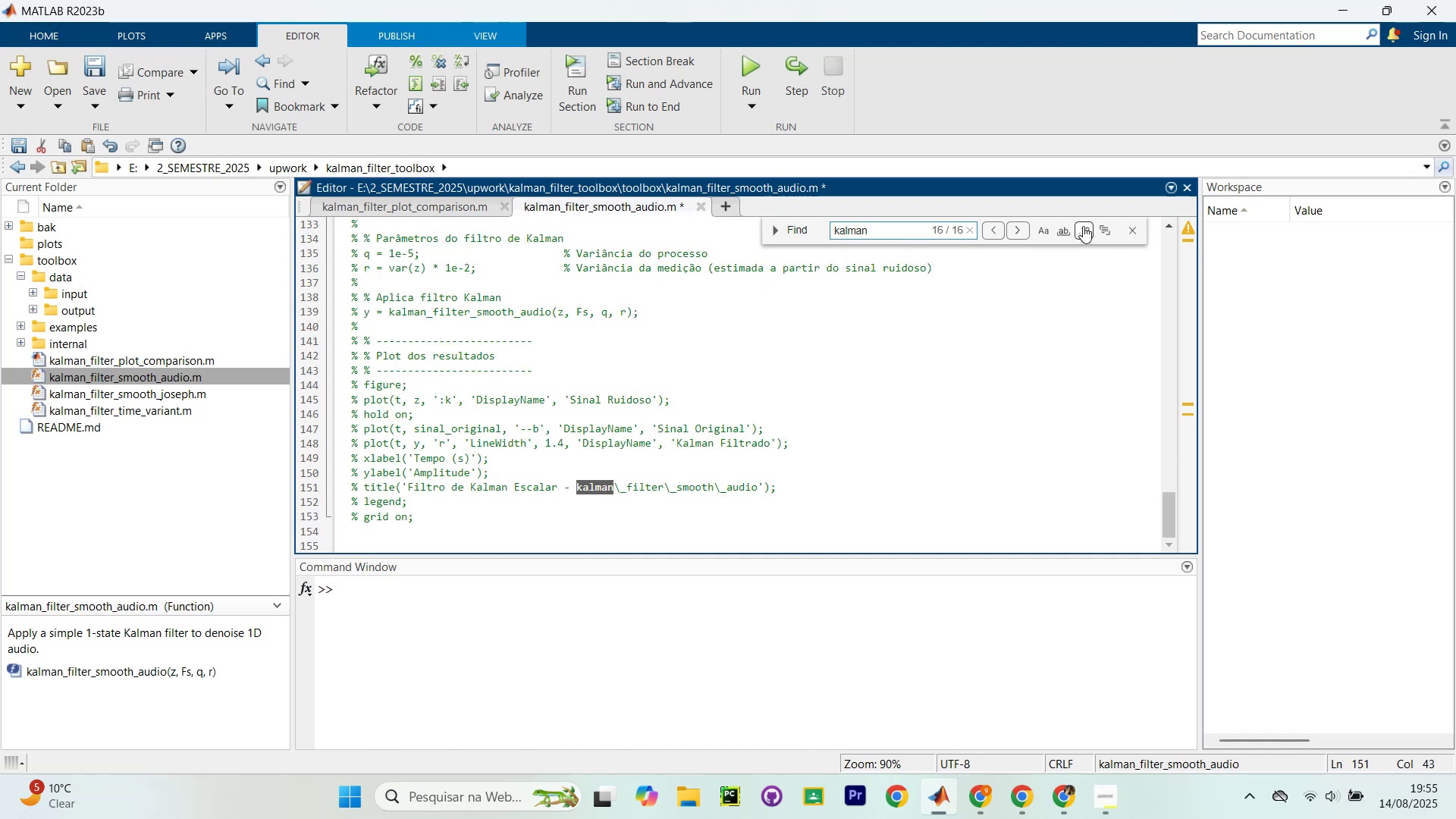 
left_click([1128, 231])
 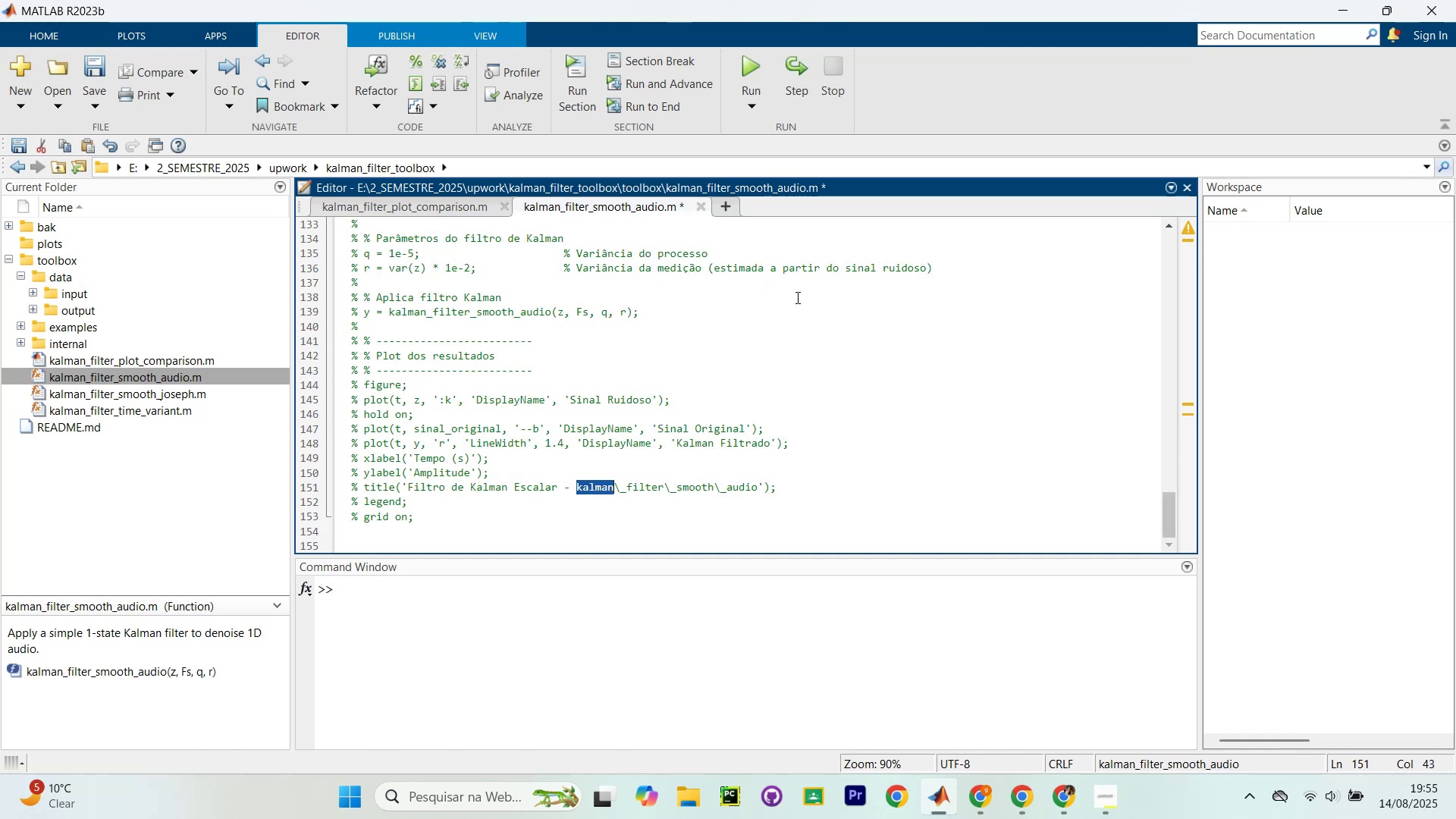 
left_click([723, 333])
 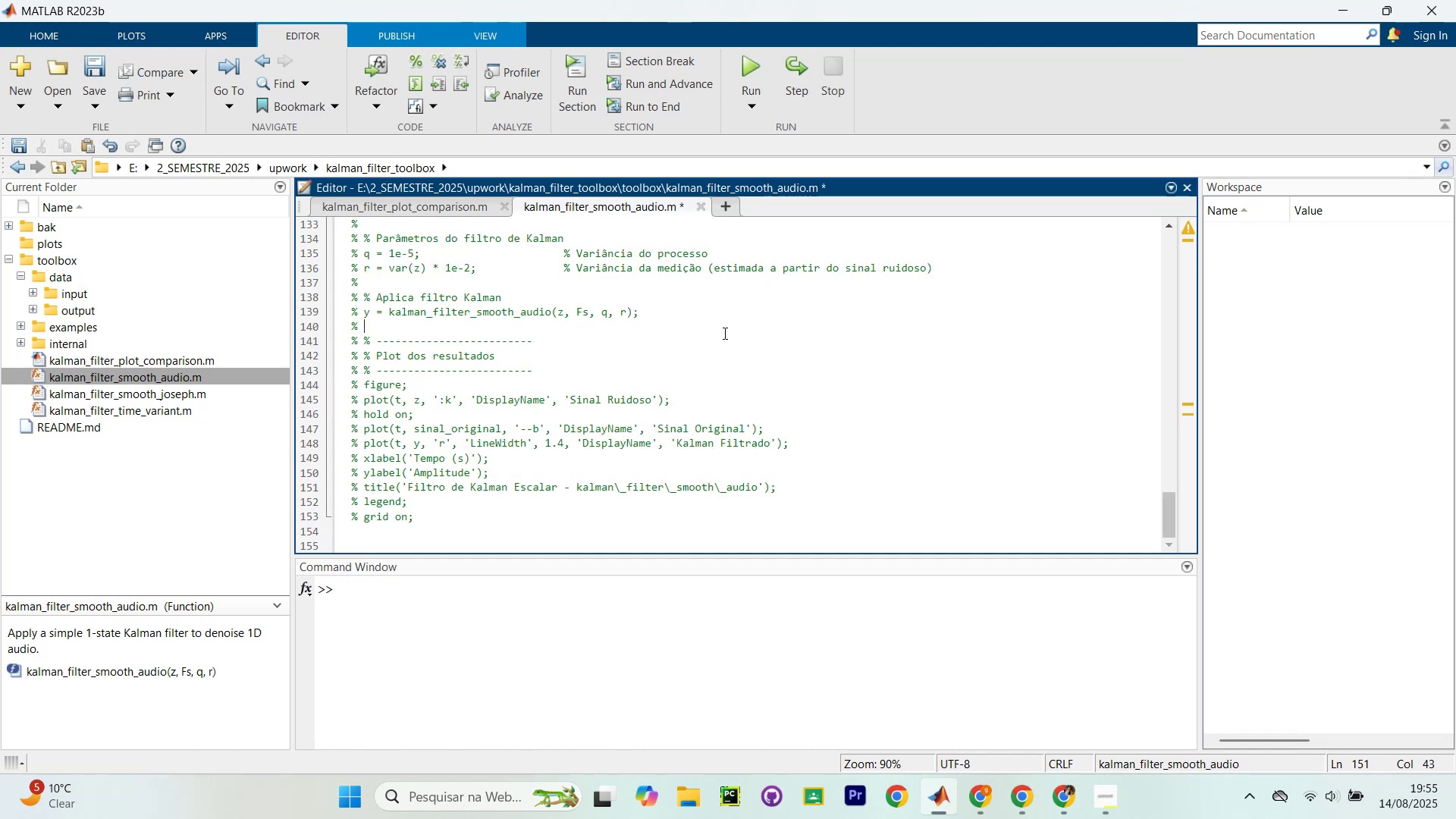 
key(Control+S)
 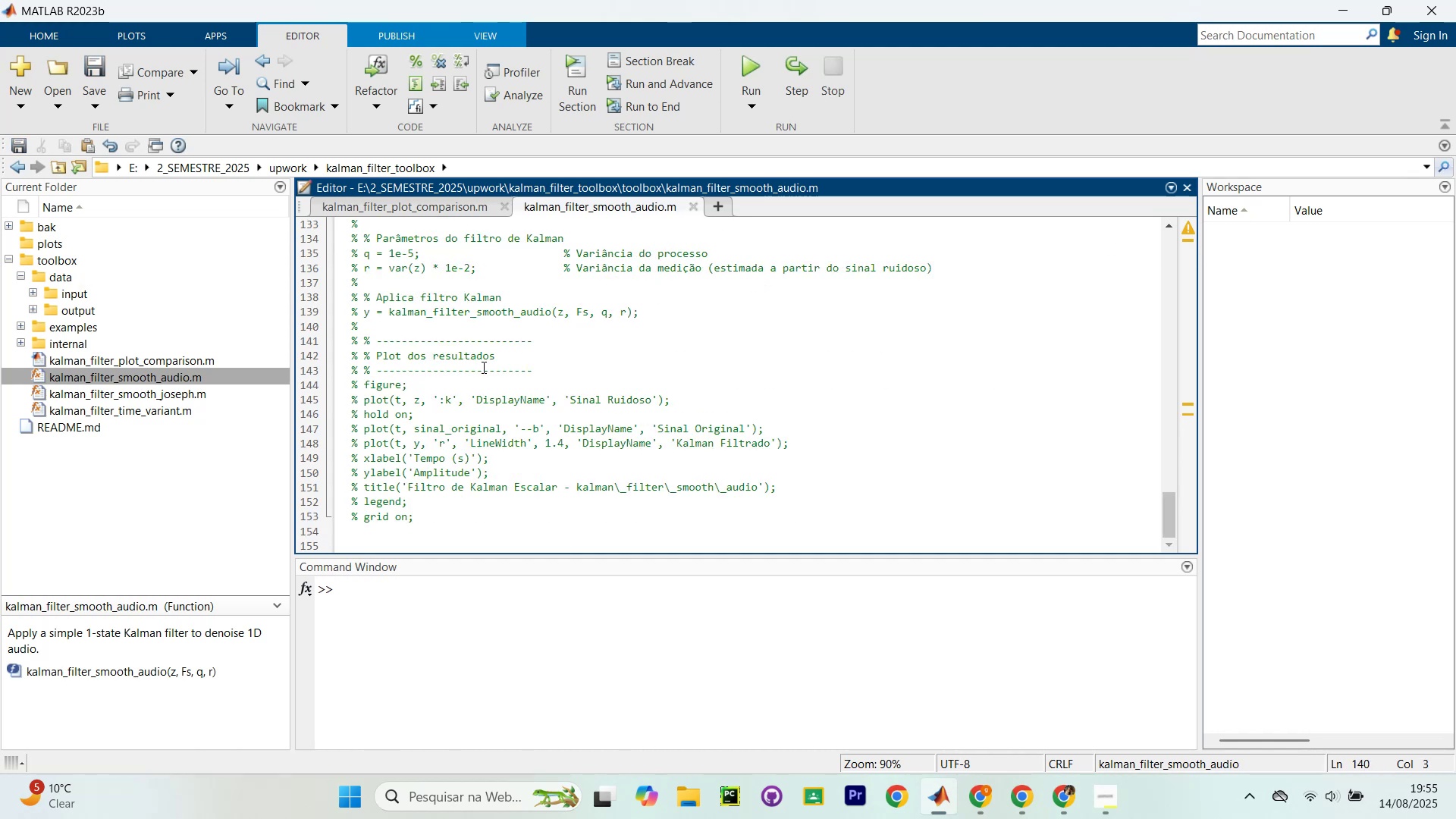 
key(Control+S)
 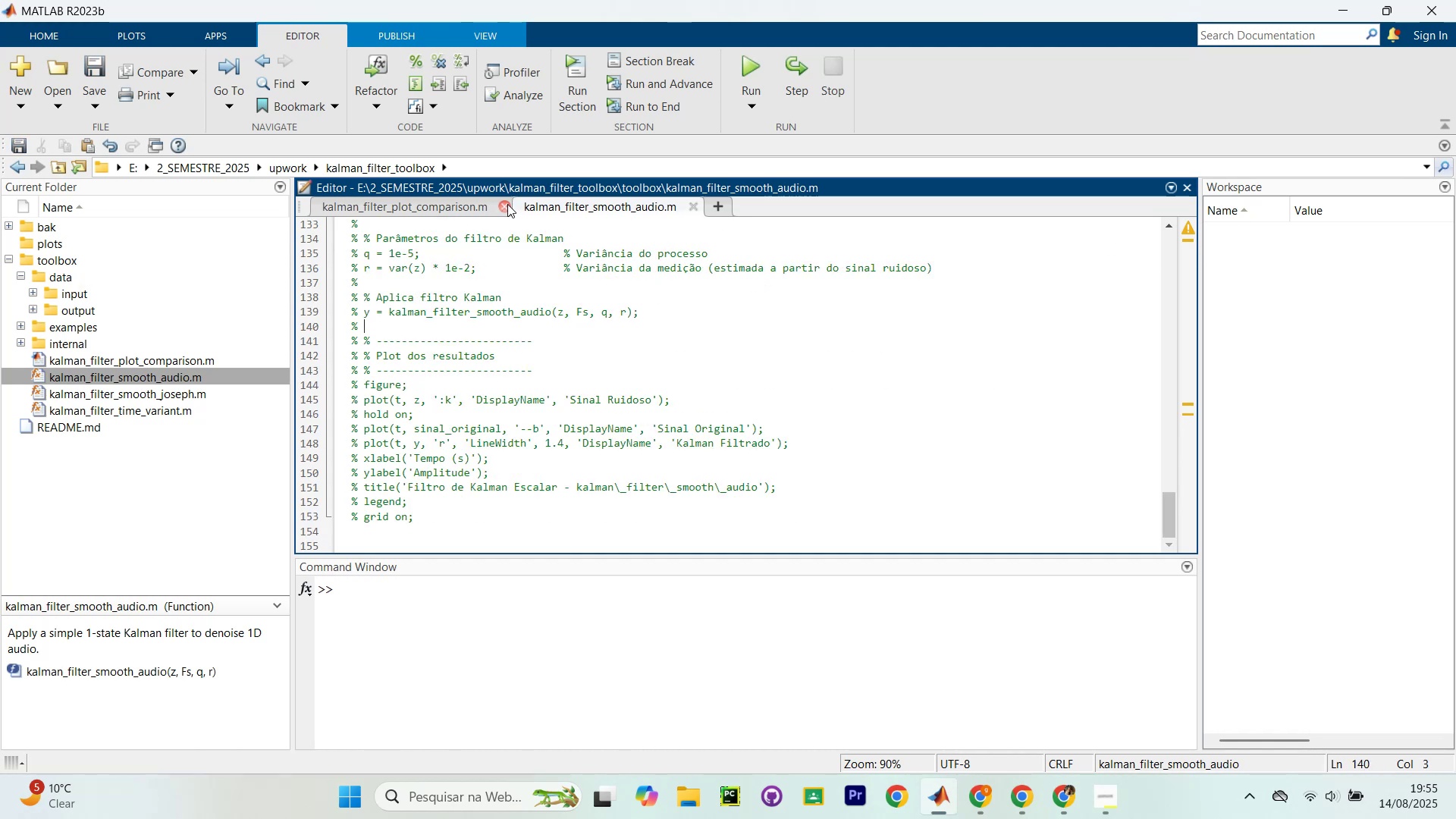 
left_click([507, 204])
 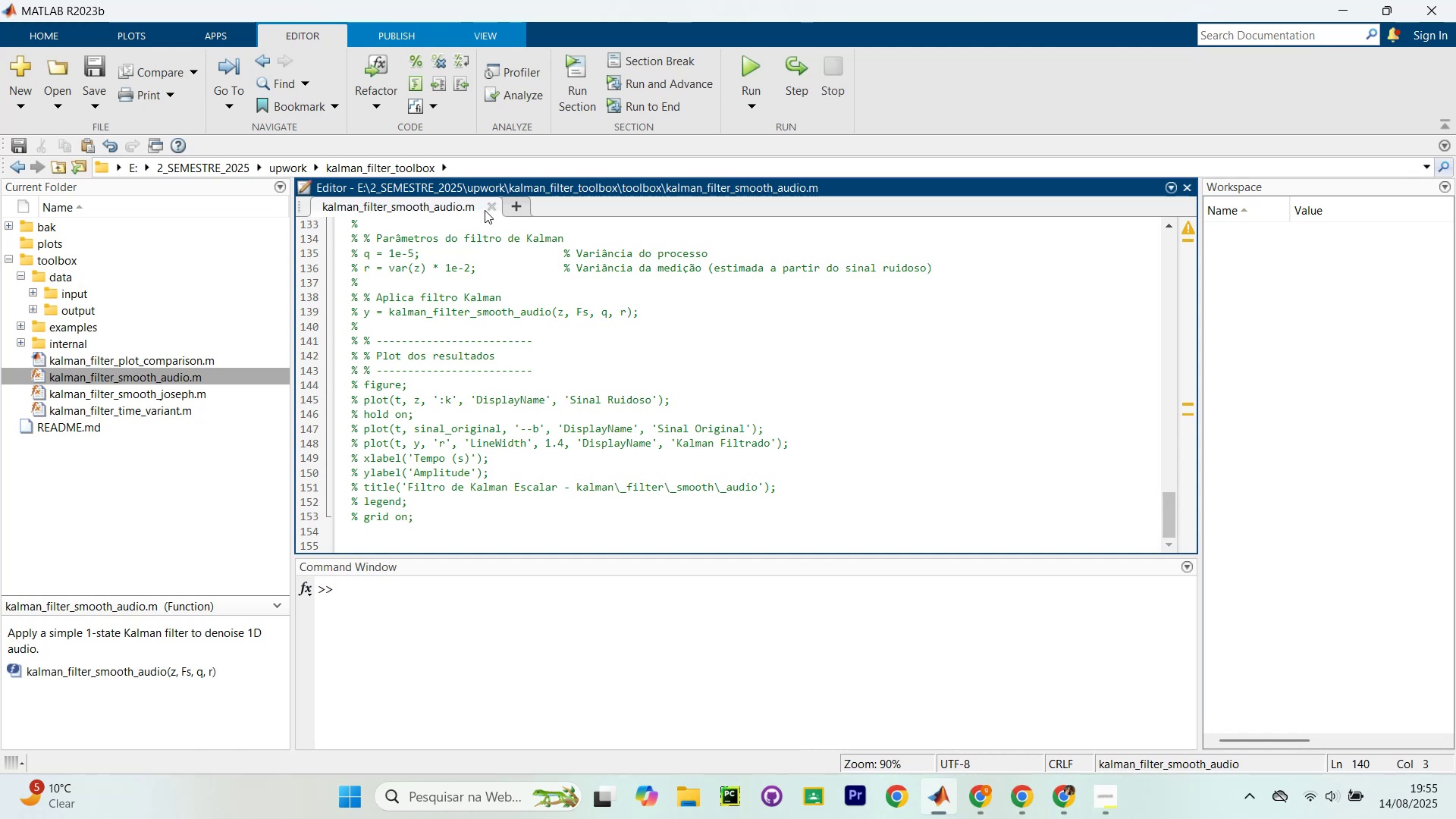 
left_click([499, 206])
 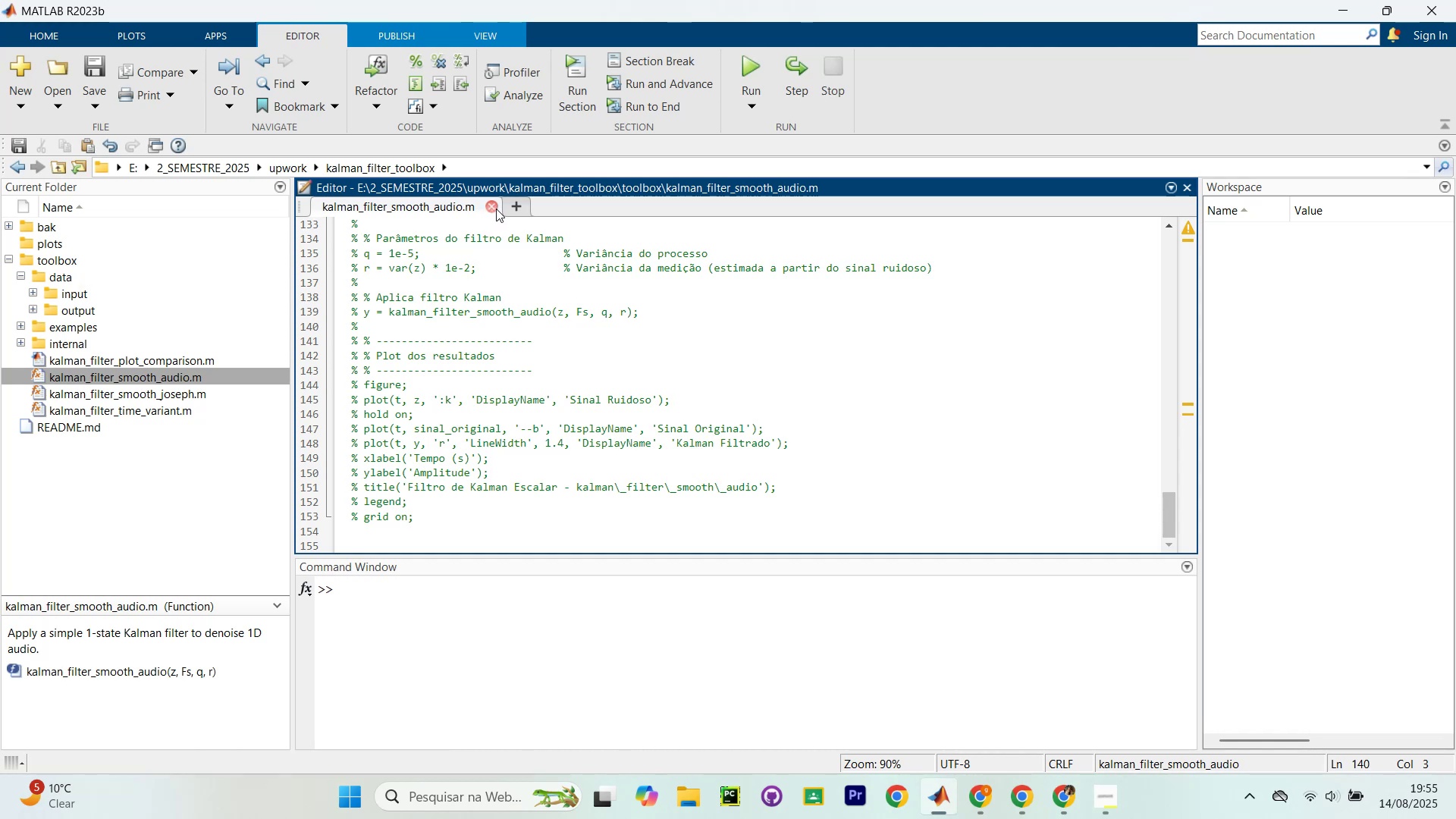 
left_click([495, 209])
 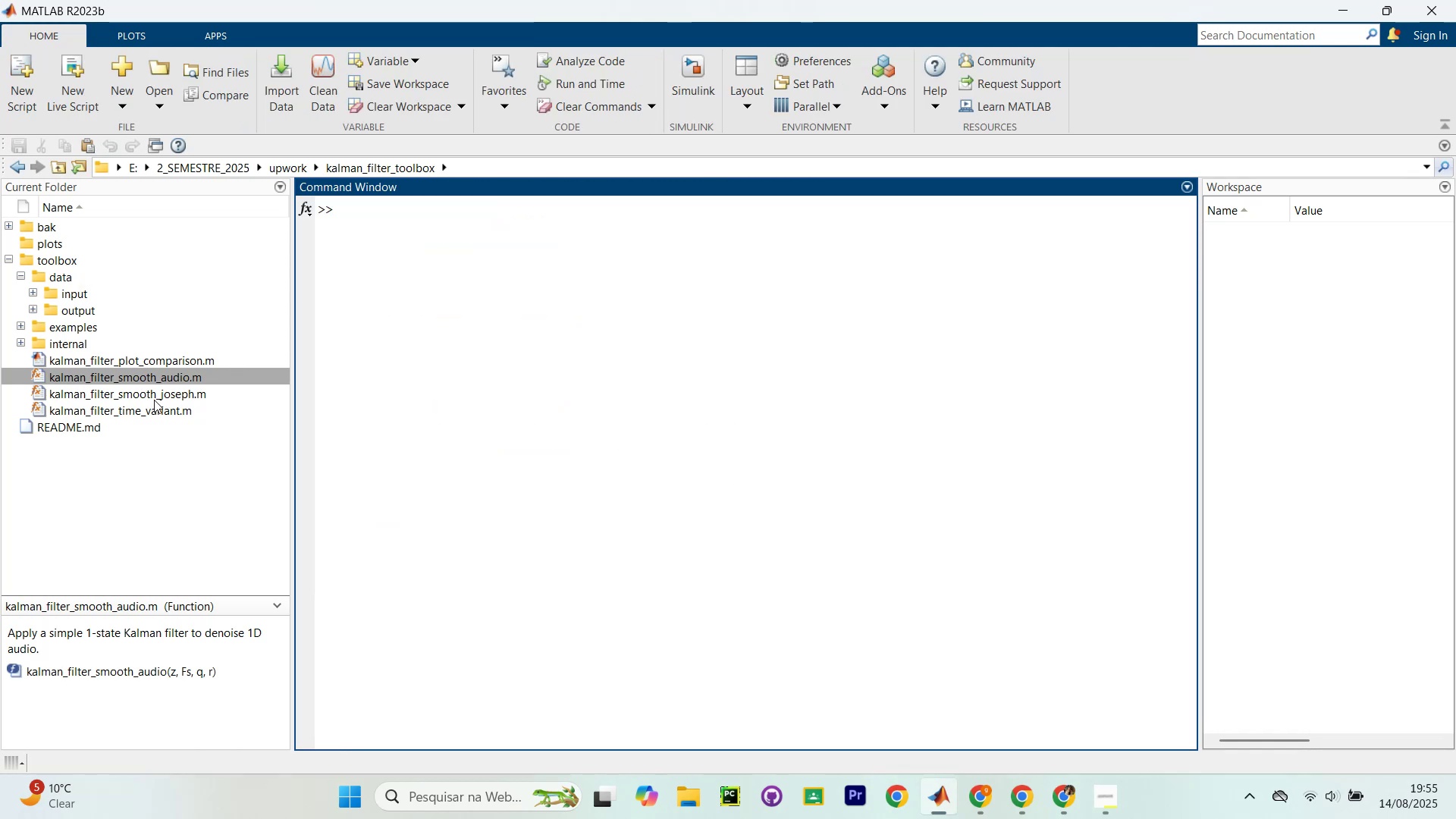 
double_click([152, 397])
 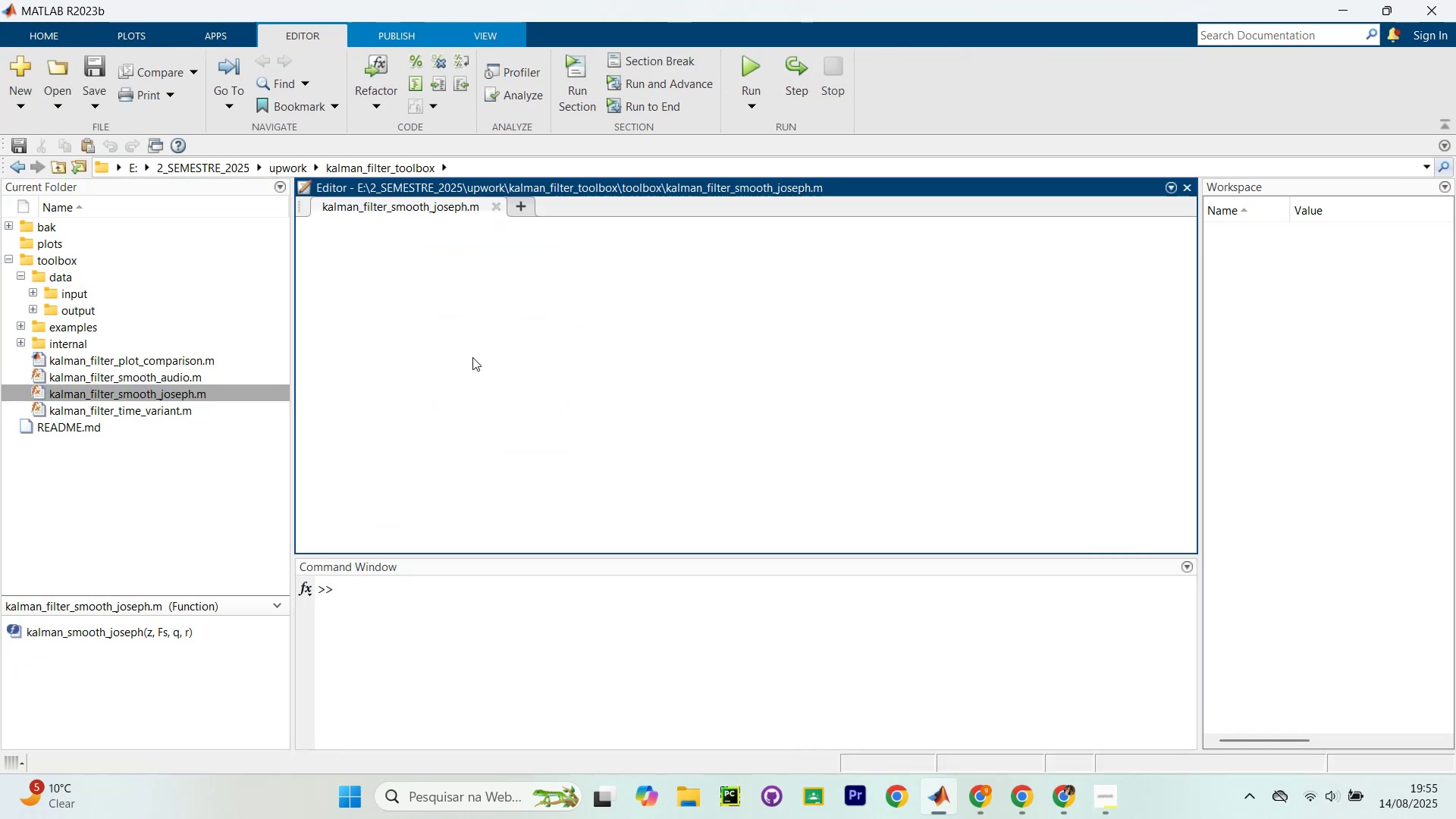 
key(Control+ControlLeft)
 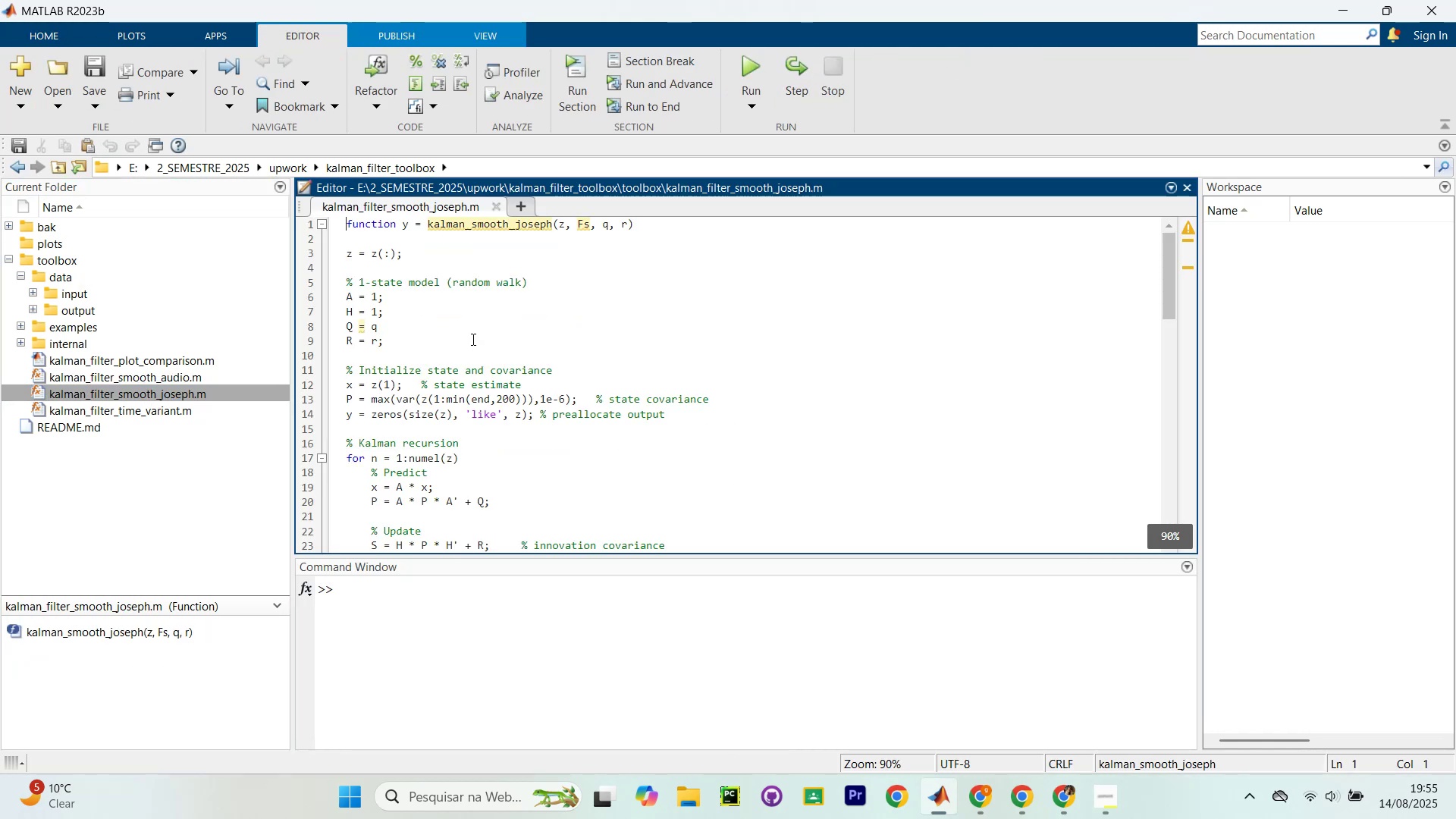 
key(Control+F)
 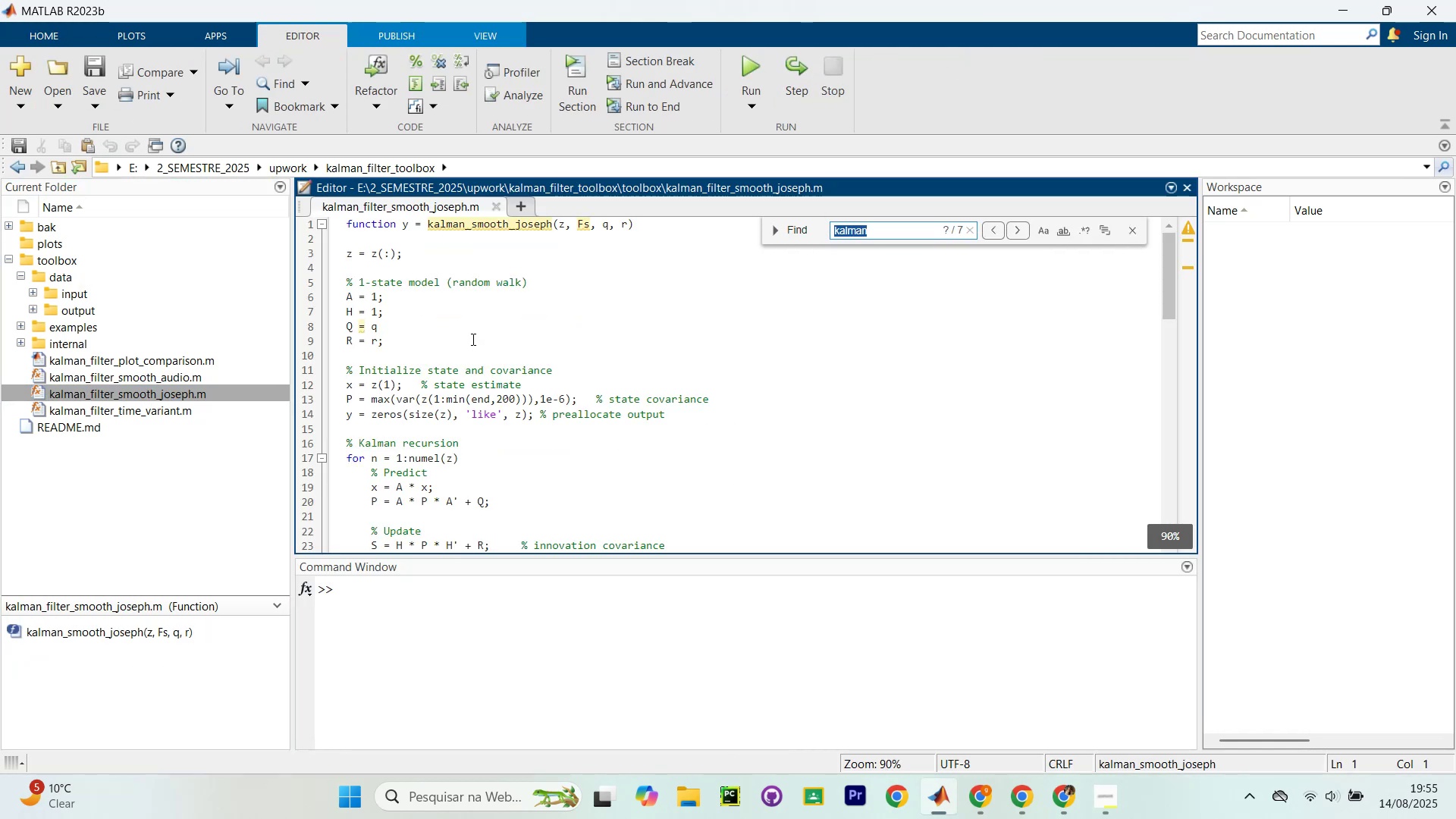 
type(kalman)
 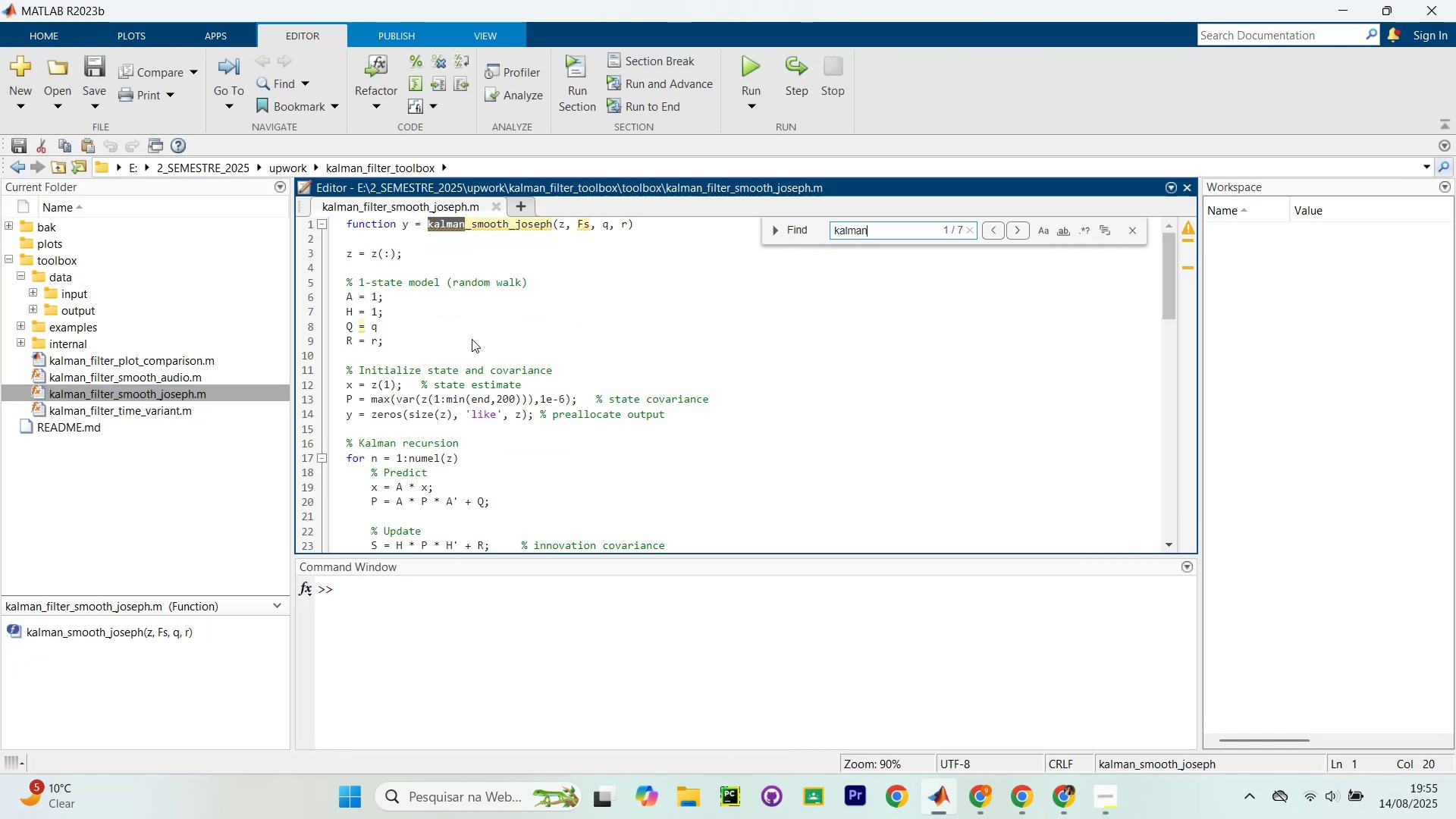 
key(Enter)
 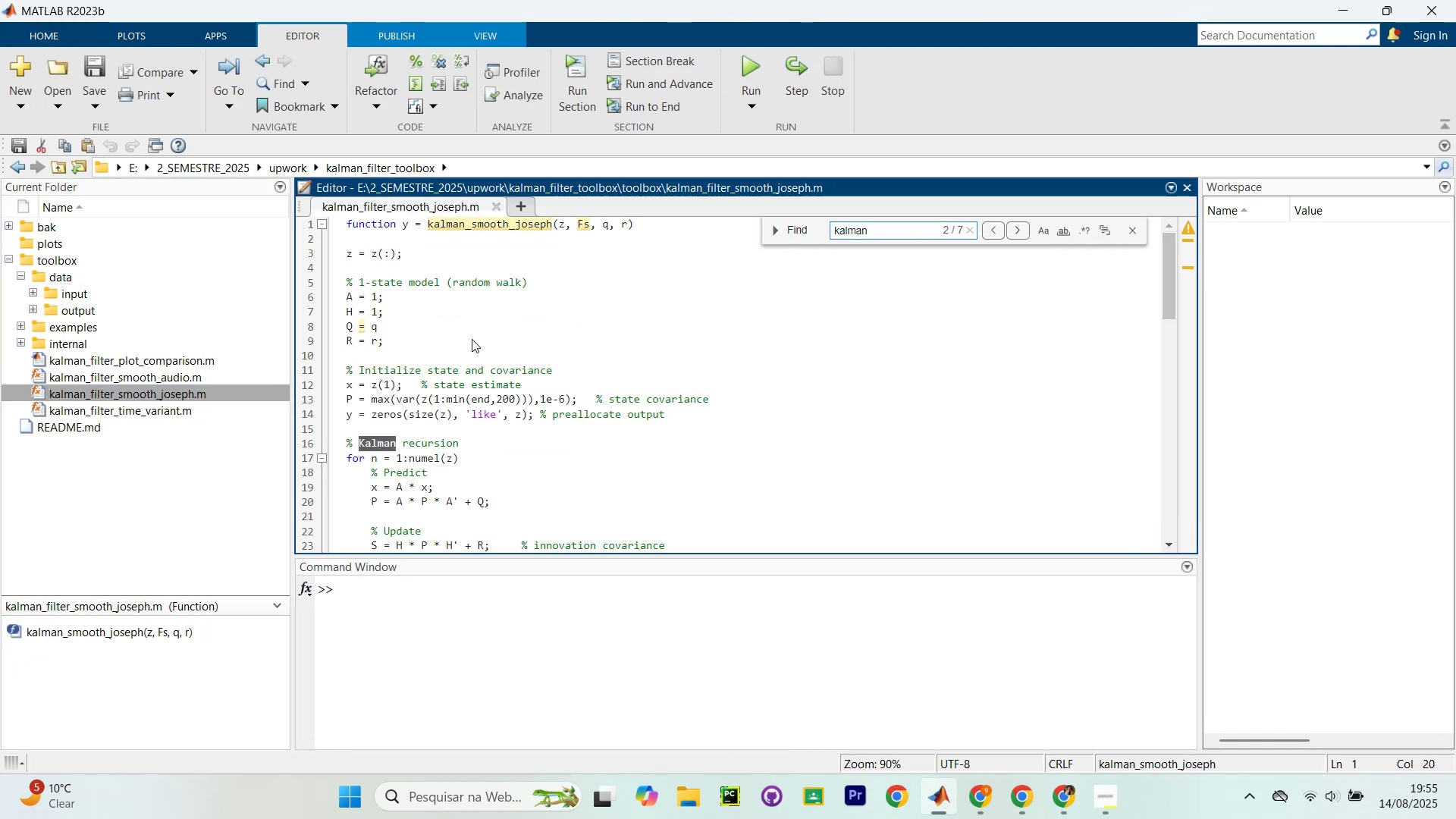 
key(Enter)
 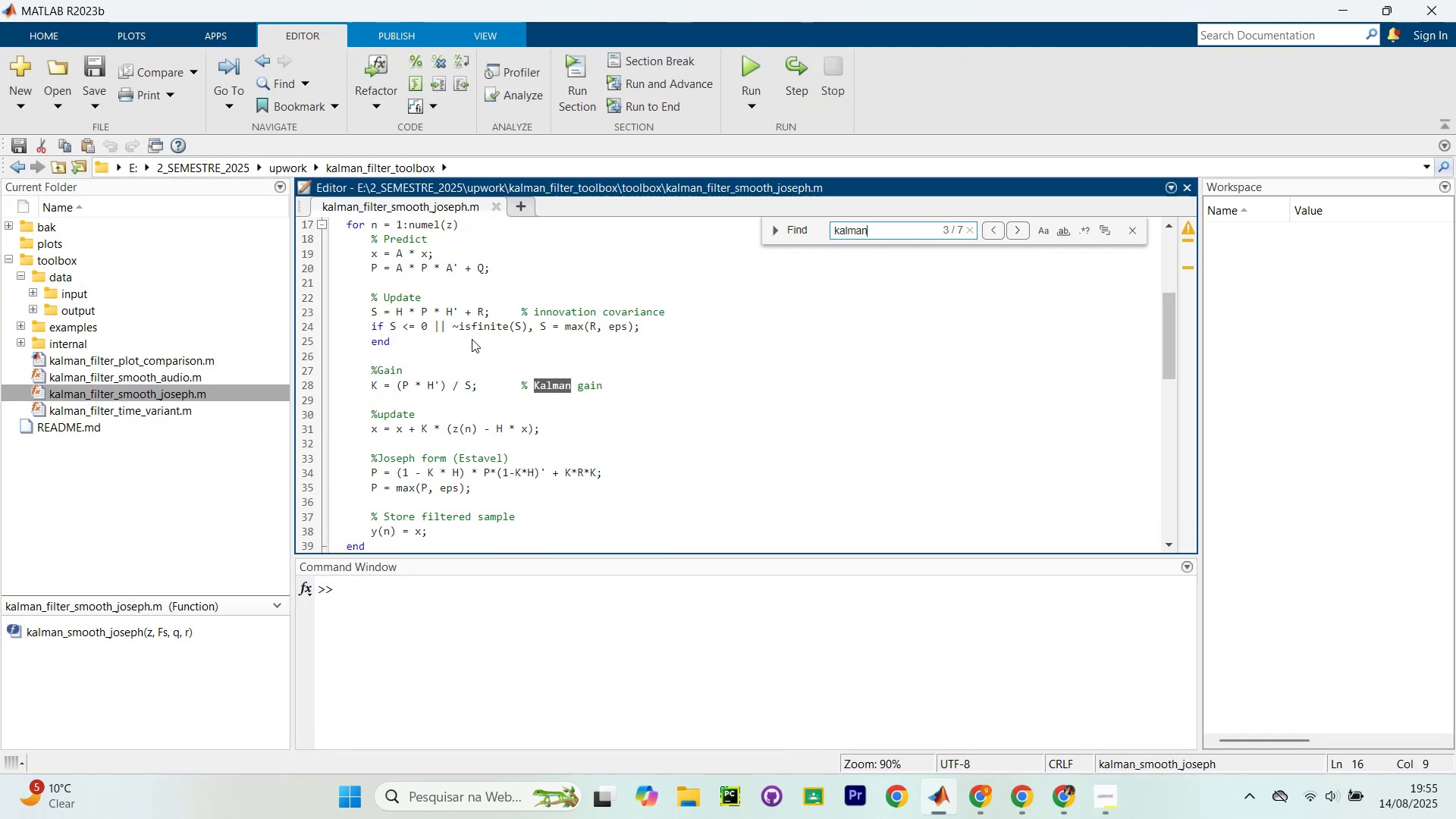 
key(Enter)
 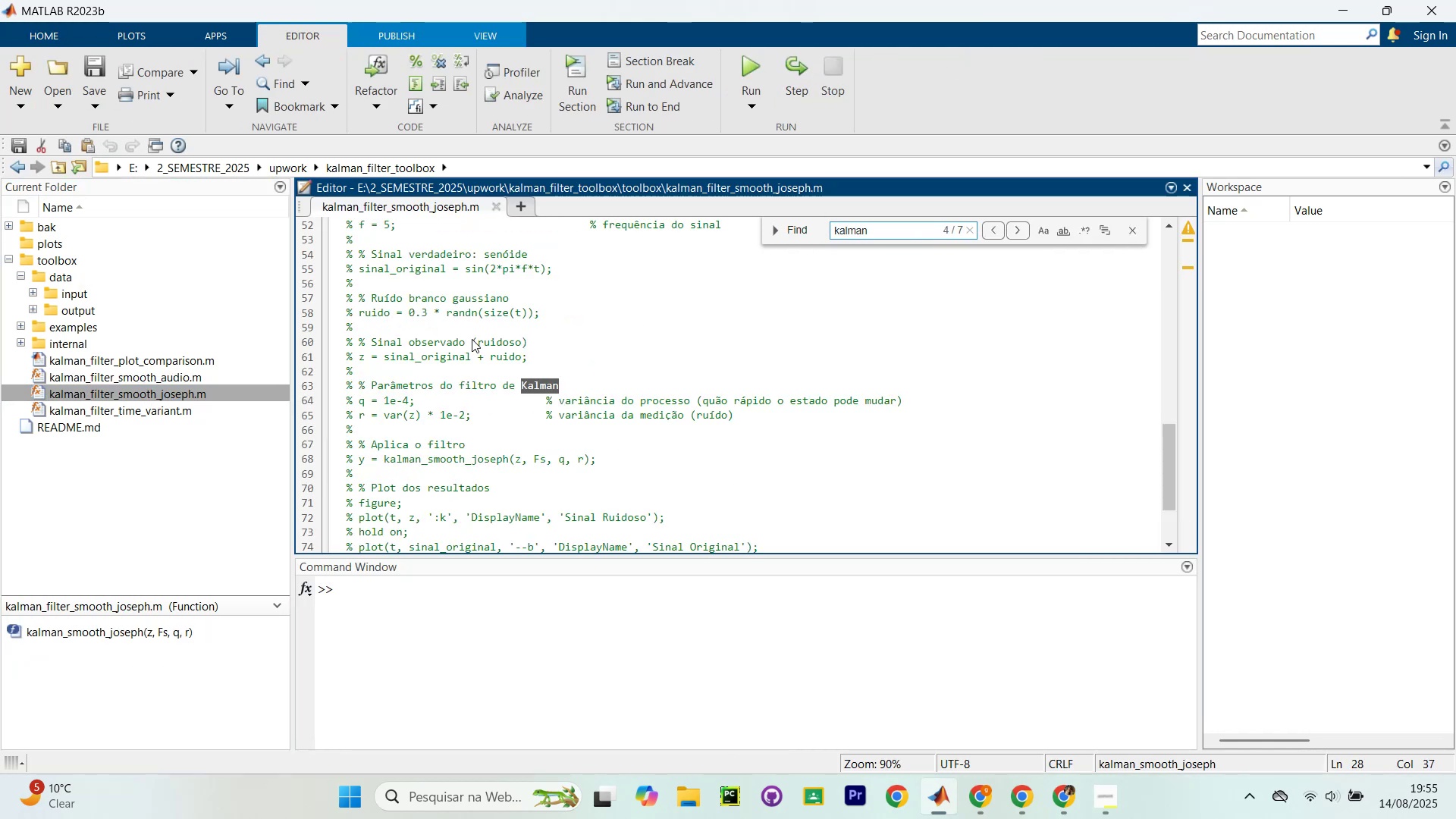 
key(Enter)
 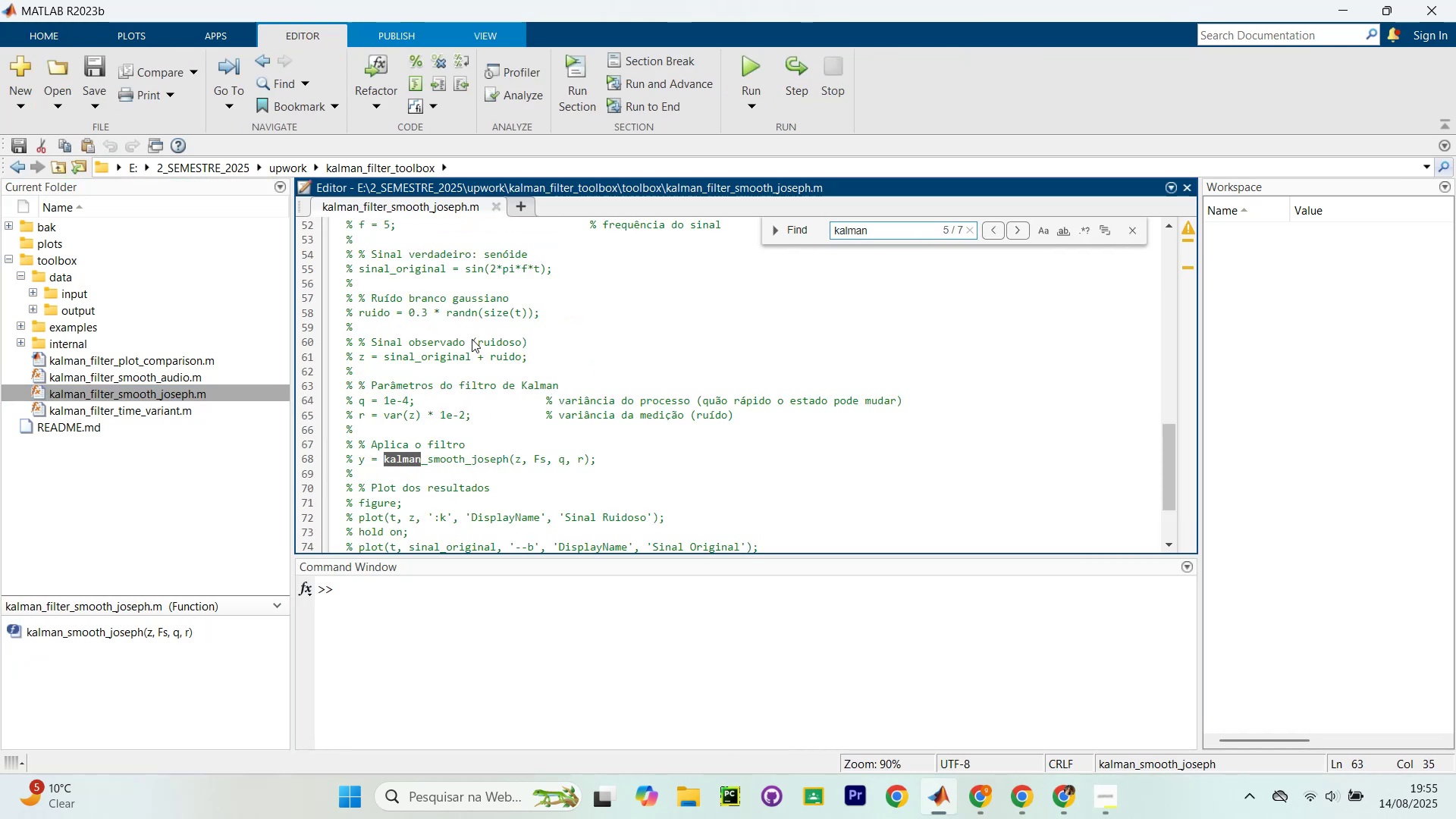 
key(Enter)
 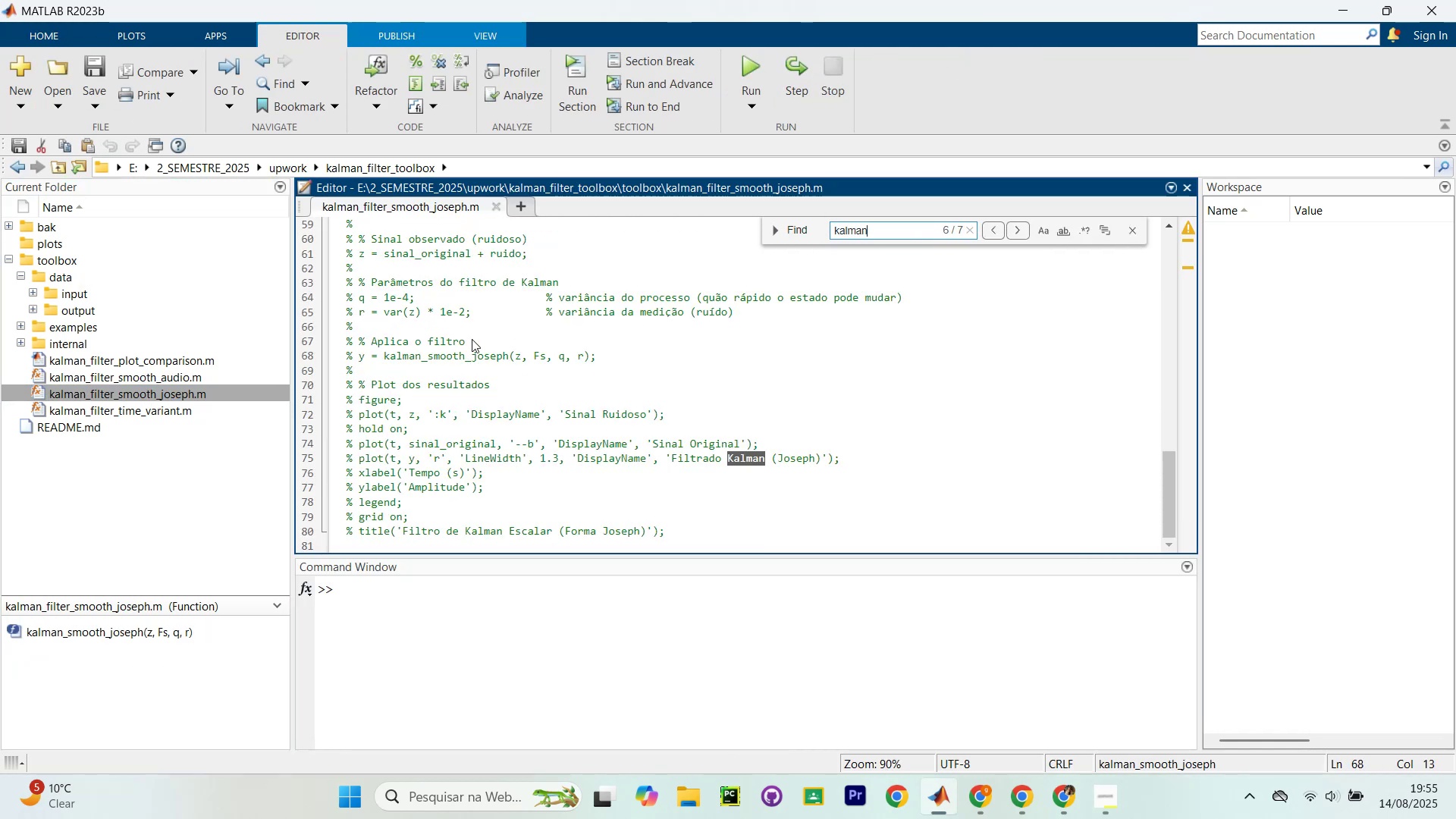 
key(Enter)
 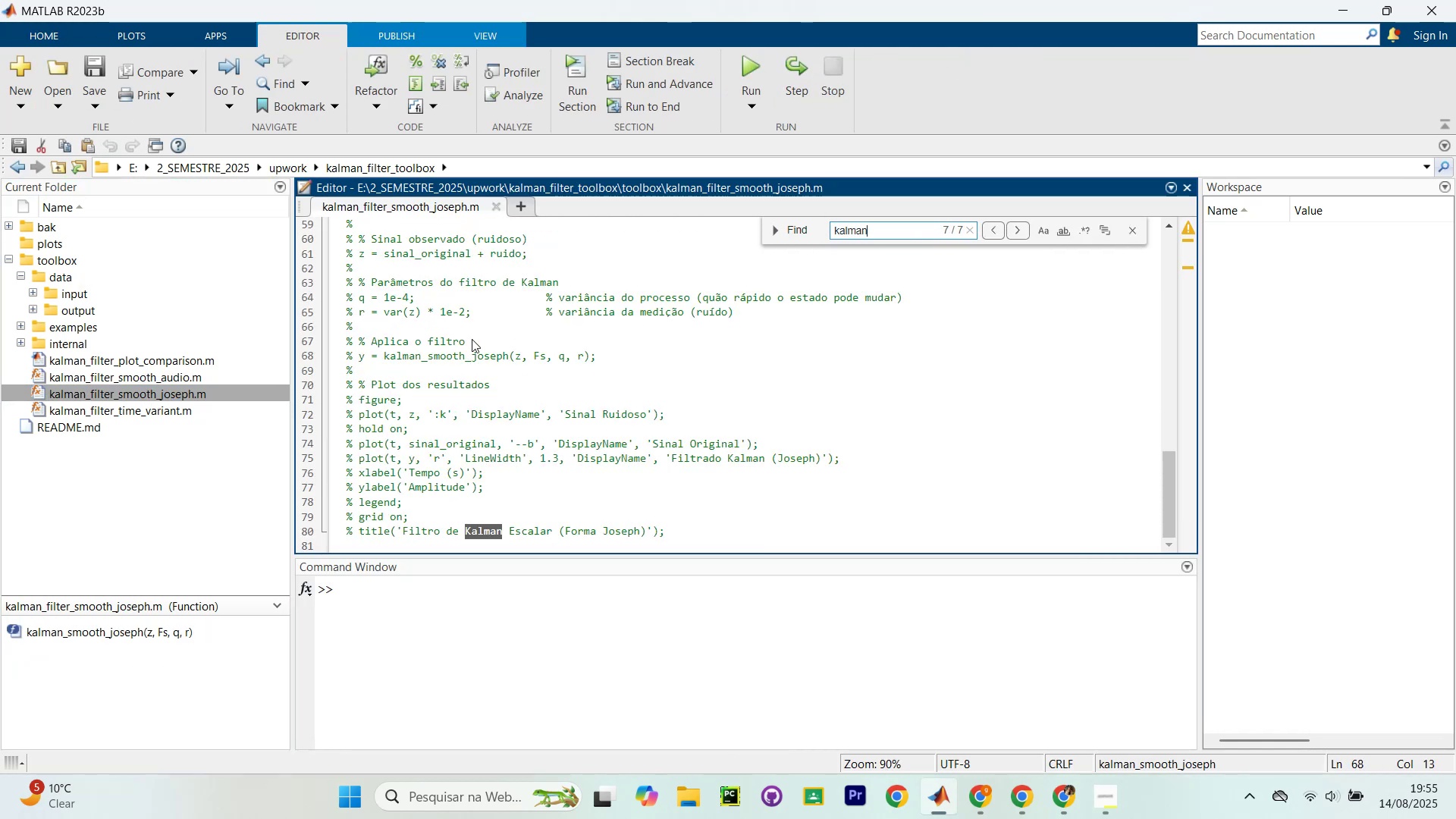 
key(Enter)
 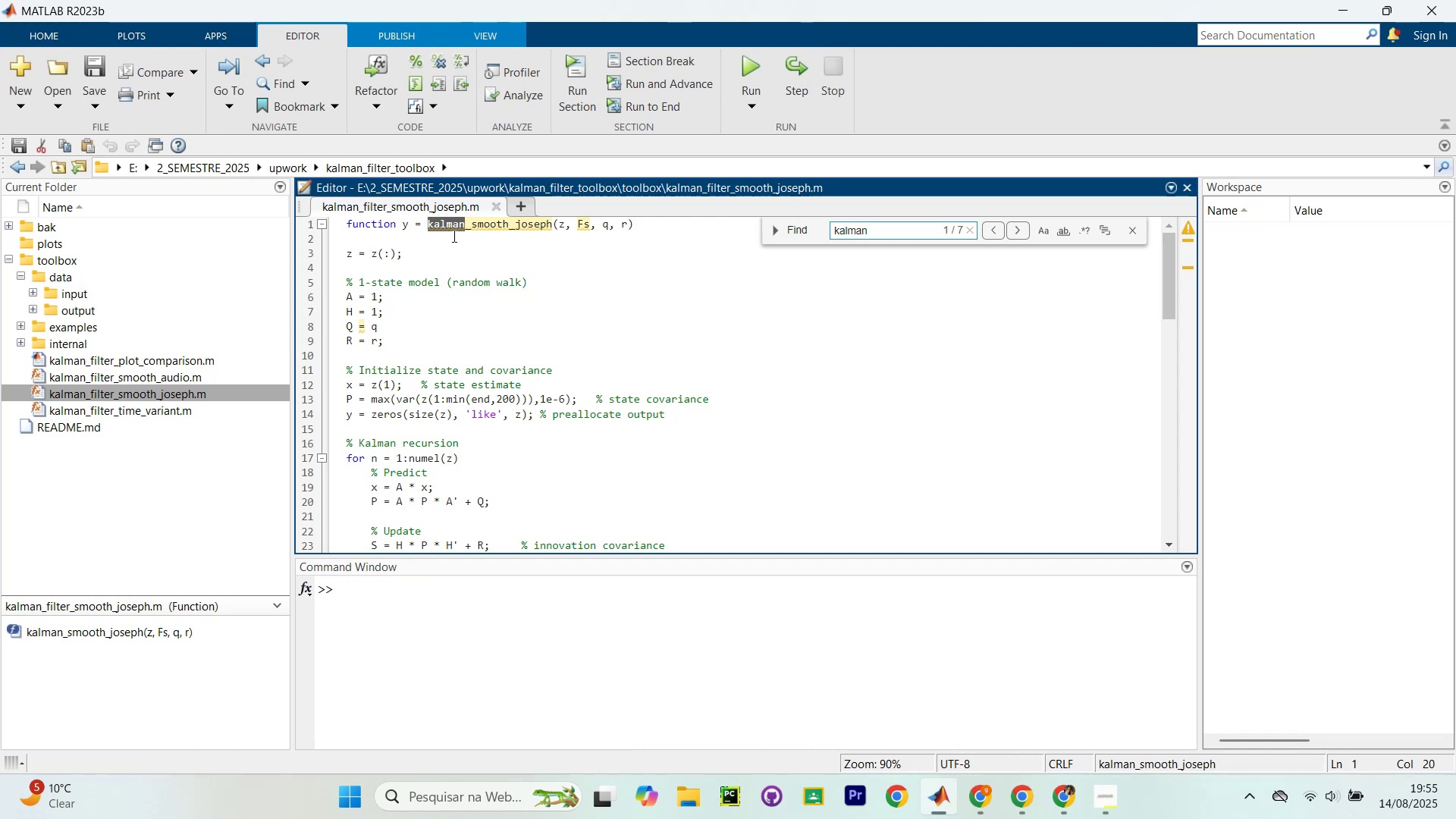 
left_click([472, 221])
 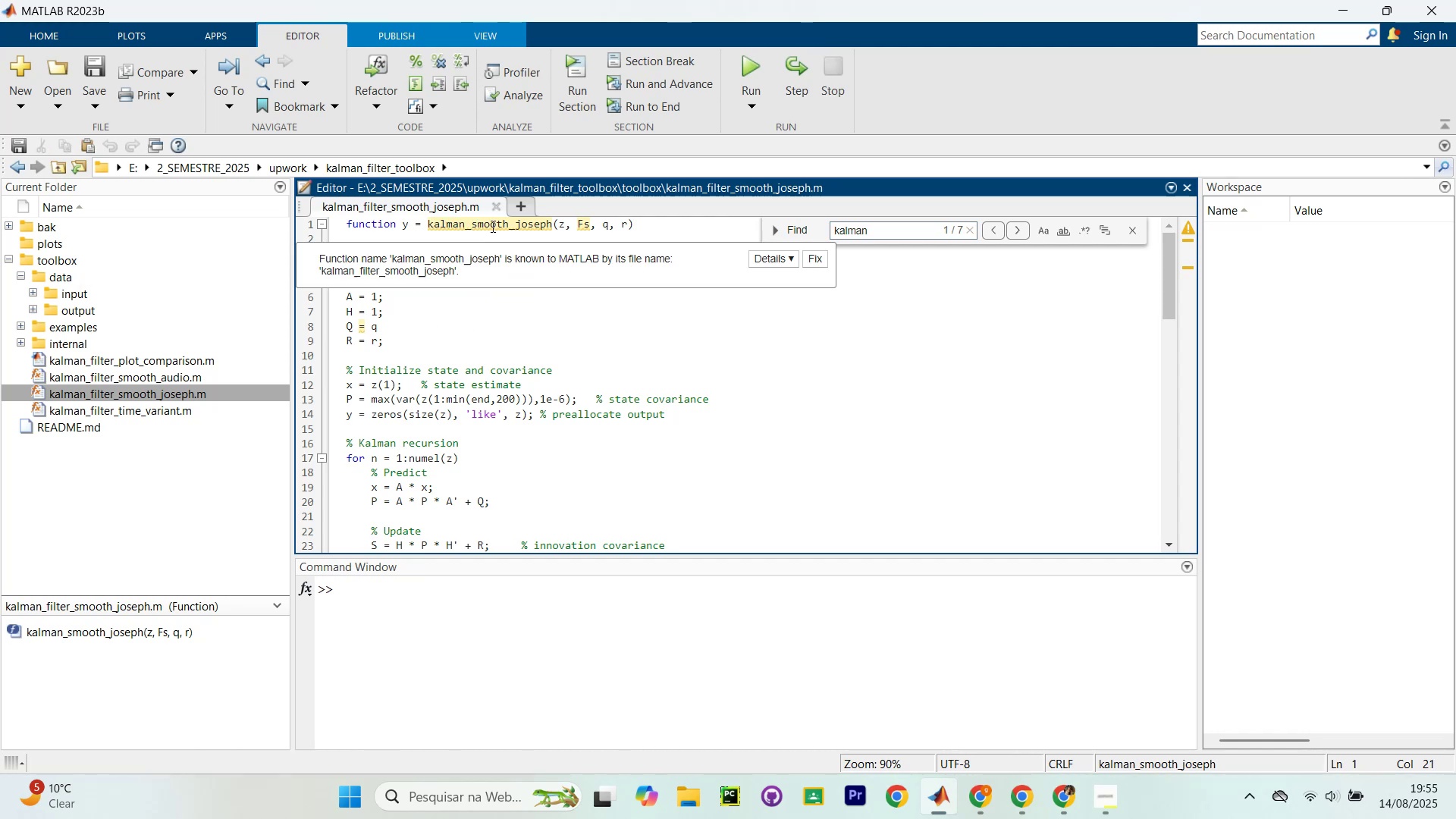 
type(filter_)
 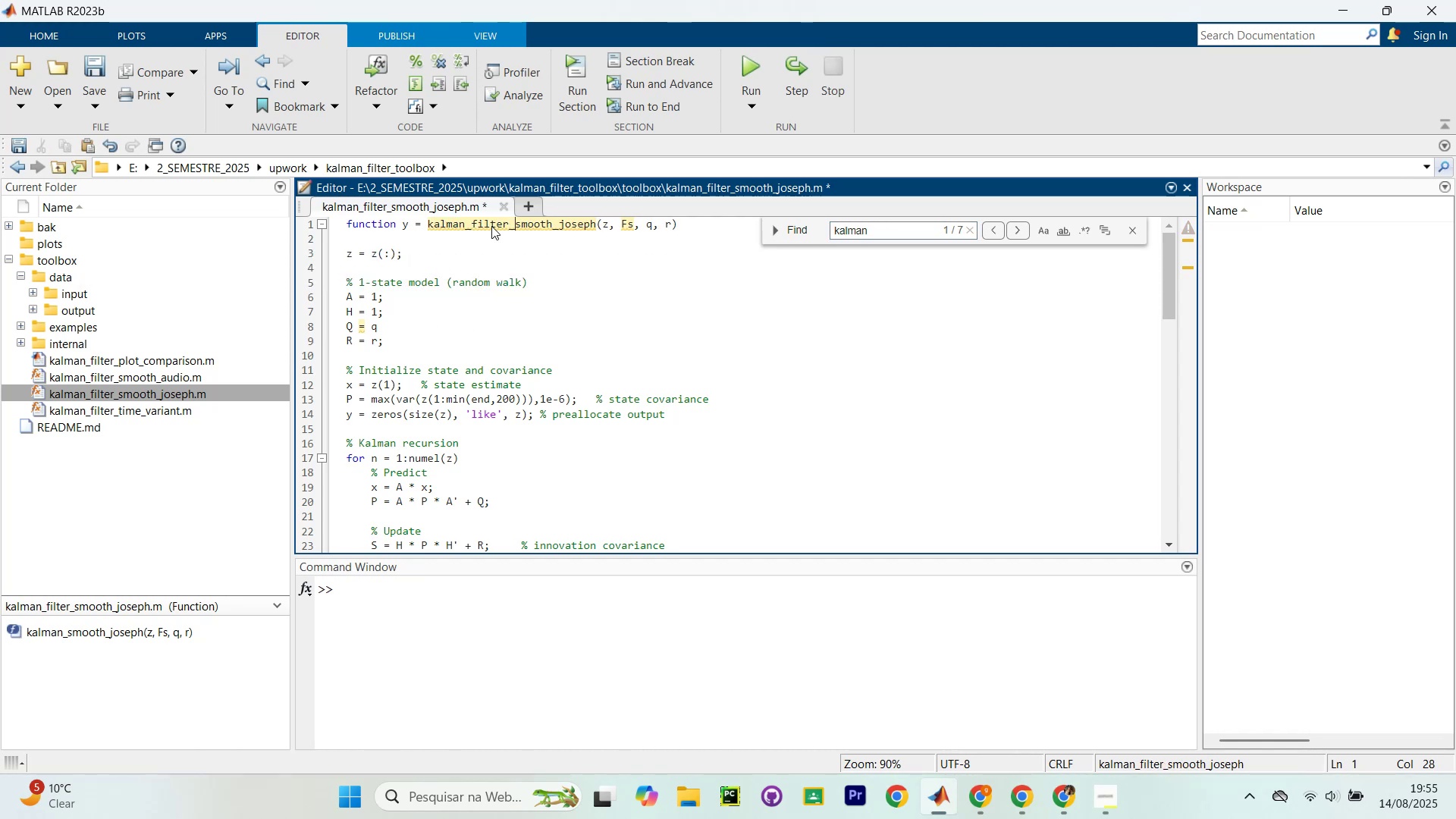 
key(Enter)
 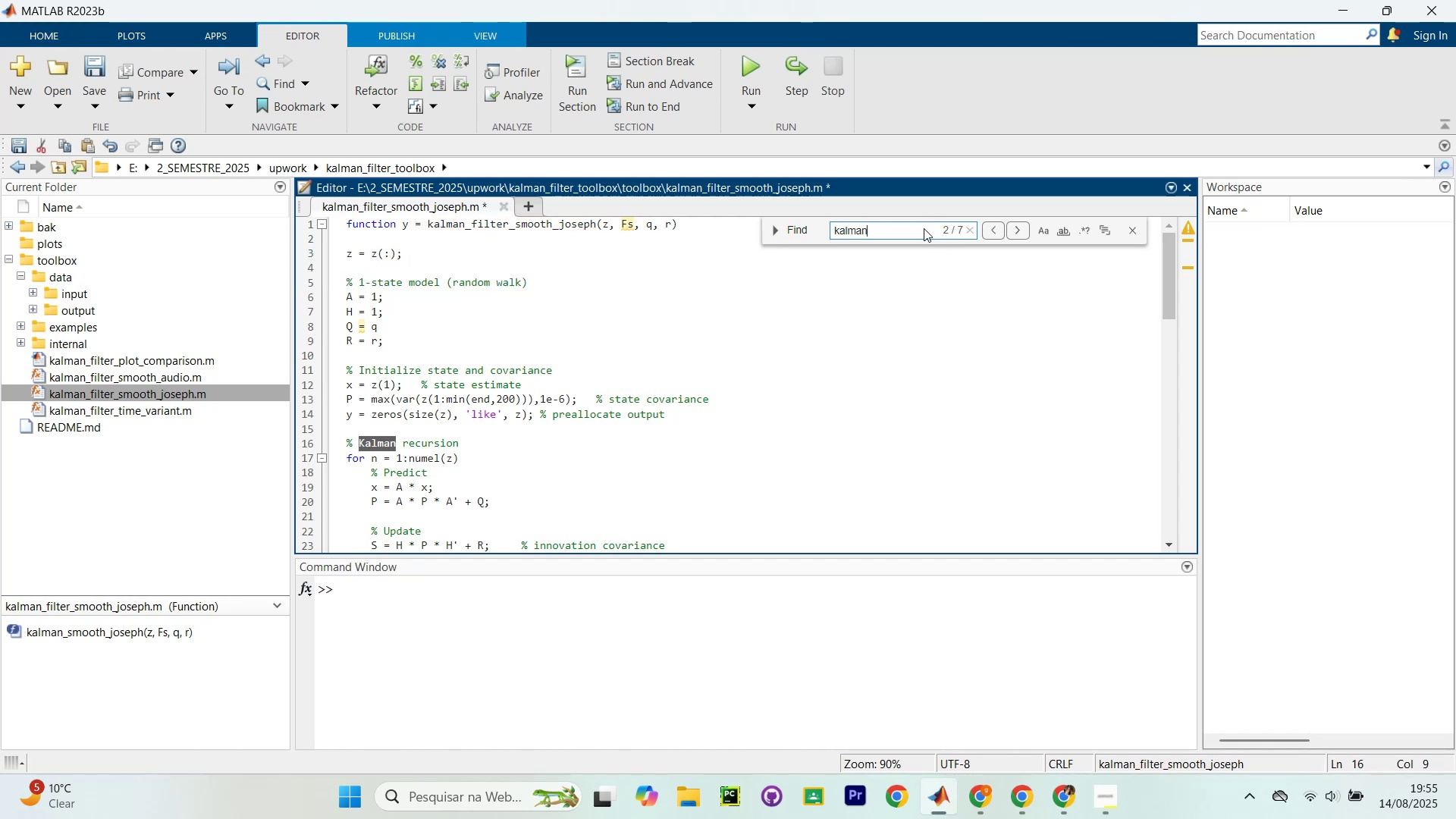 
key(Shift+ShiftLeft)
 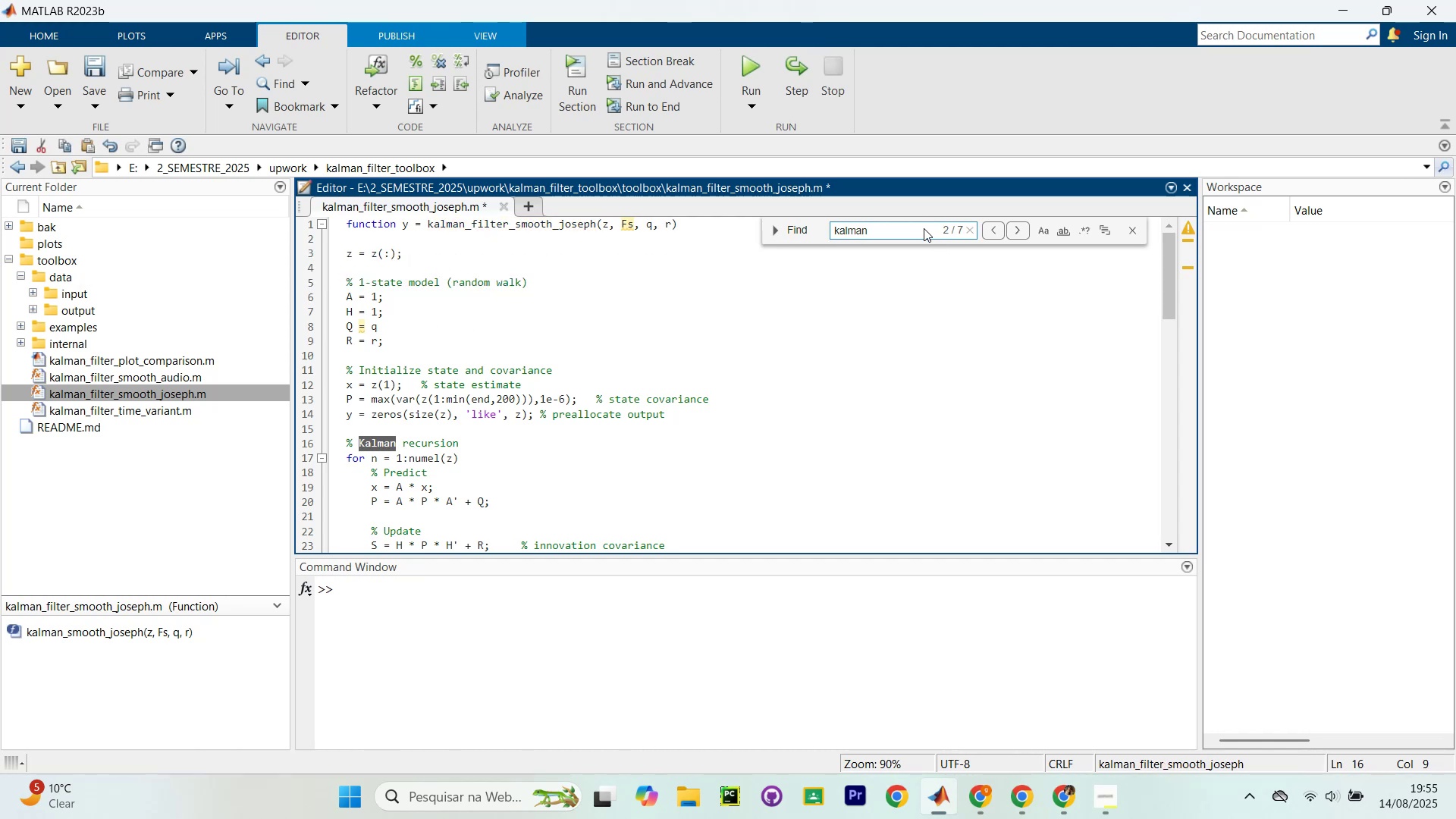 
key(Shift+Enter)
 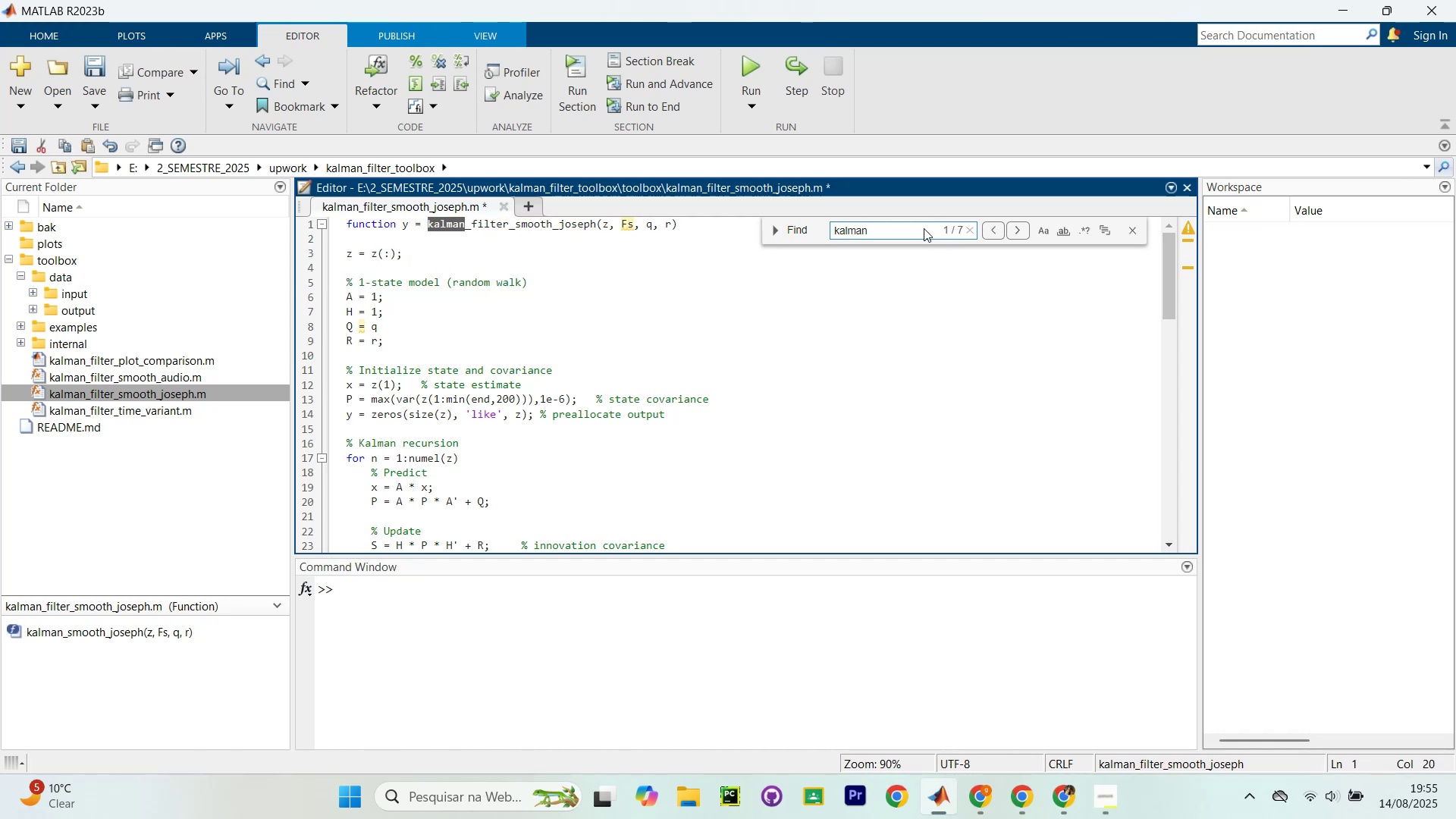 
key(Enter)
 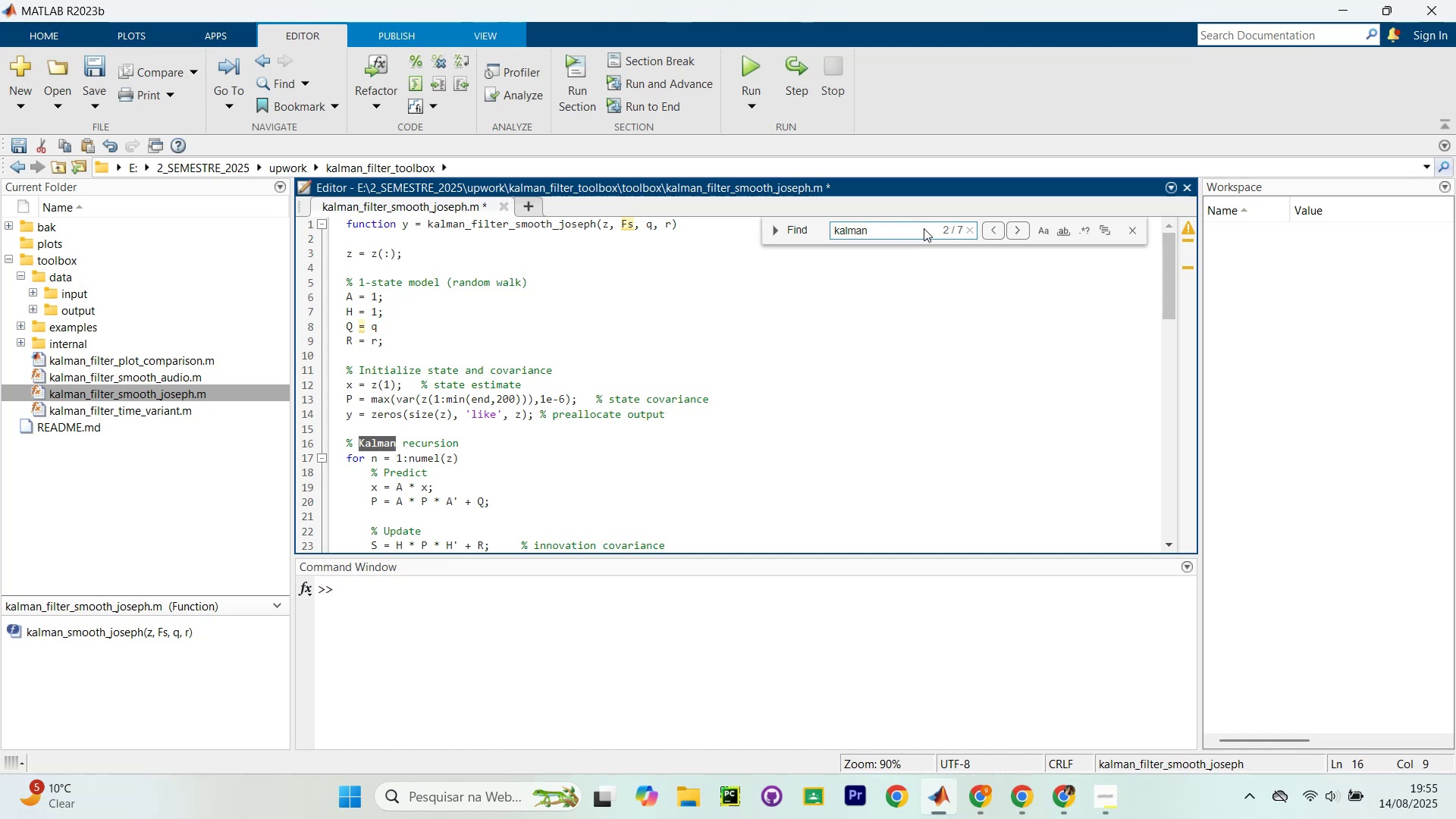 
key(Enter)
 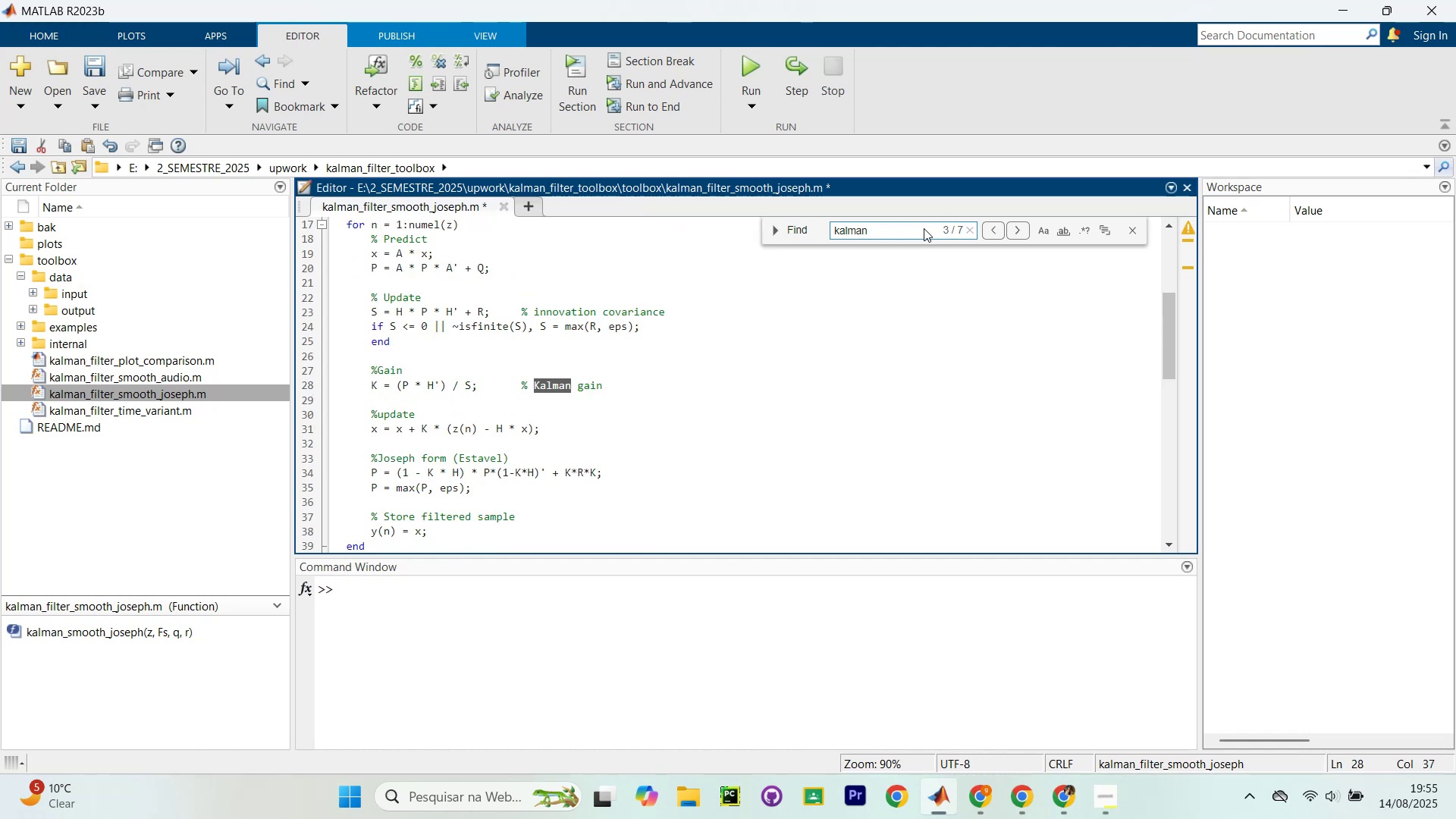 
key(Enter)
 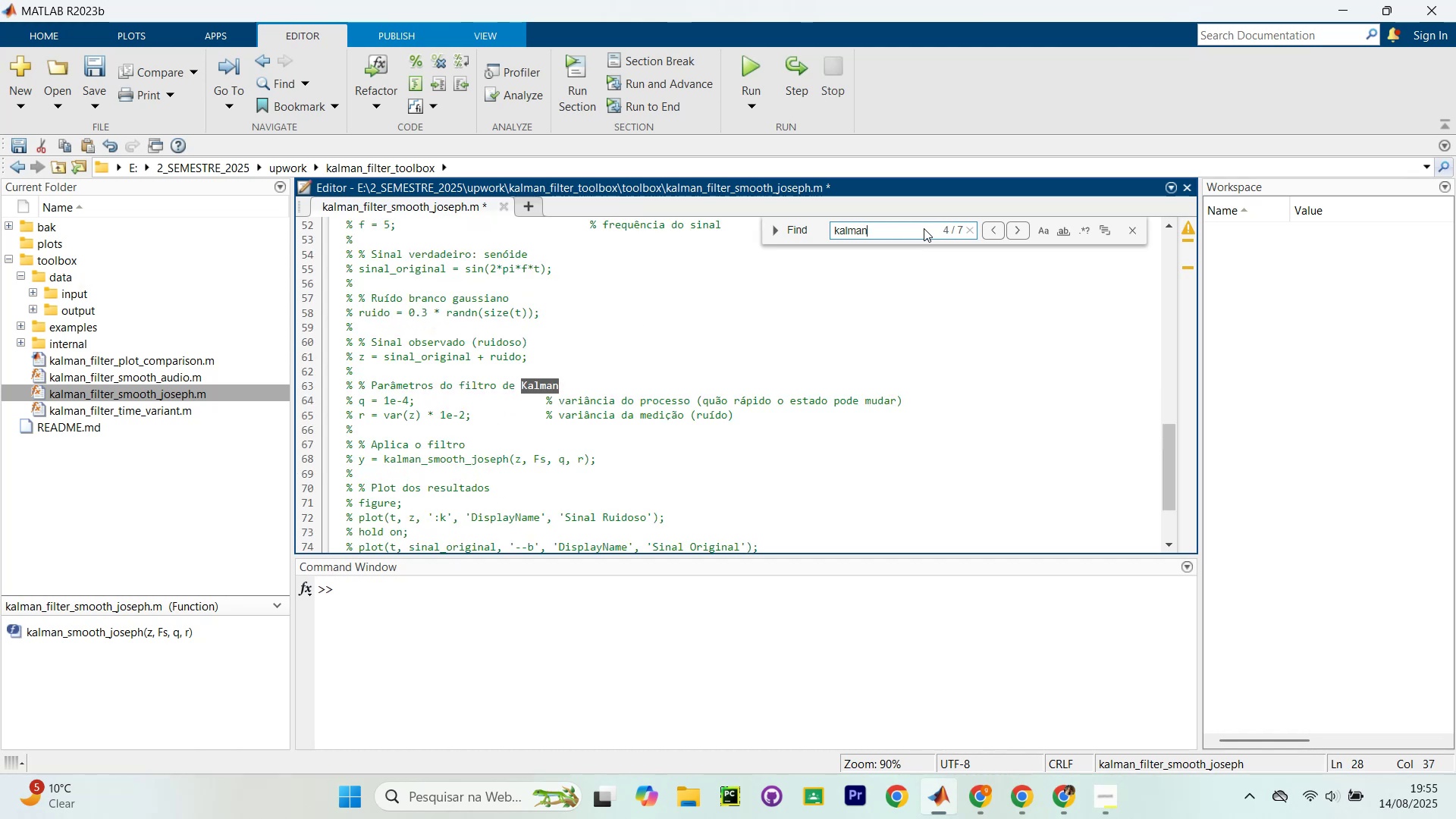 
key(Enter)
 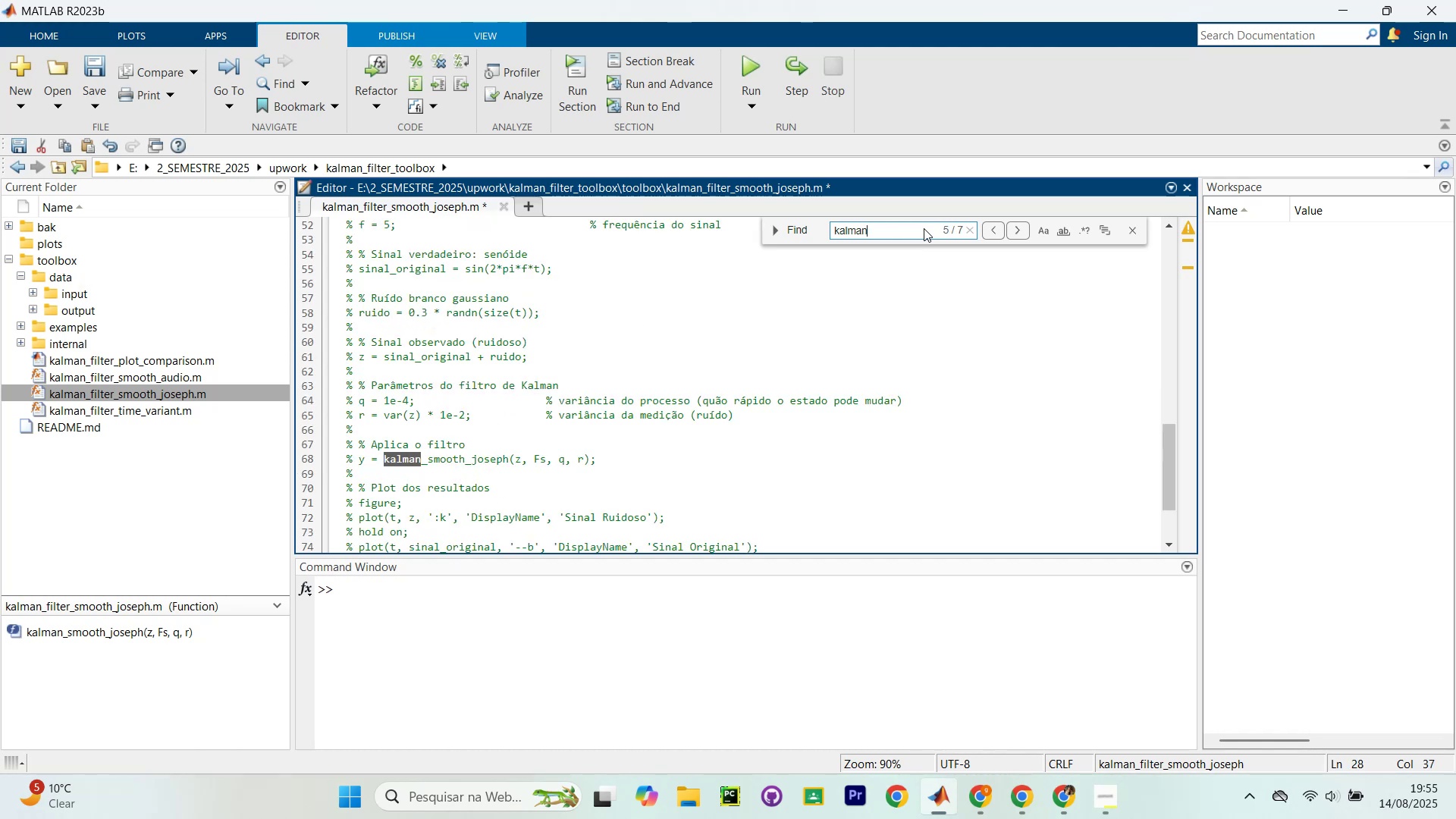 
key(Enter)
 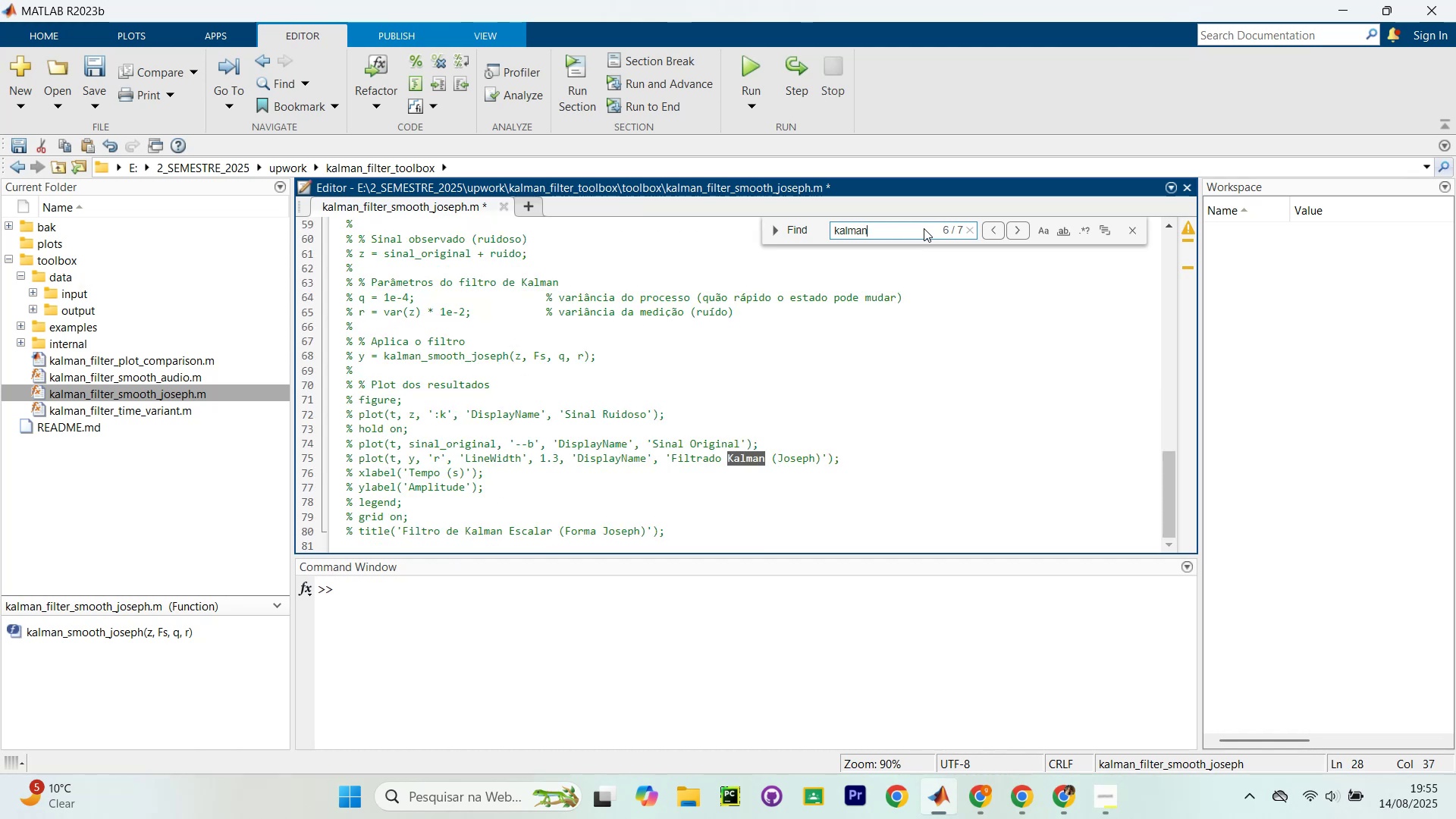 
key(Enter)
 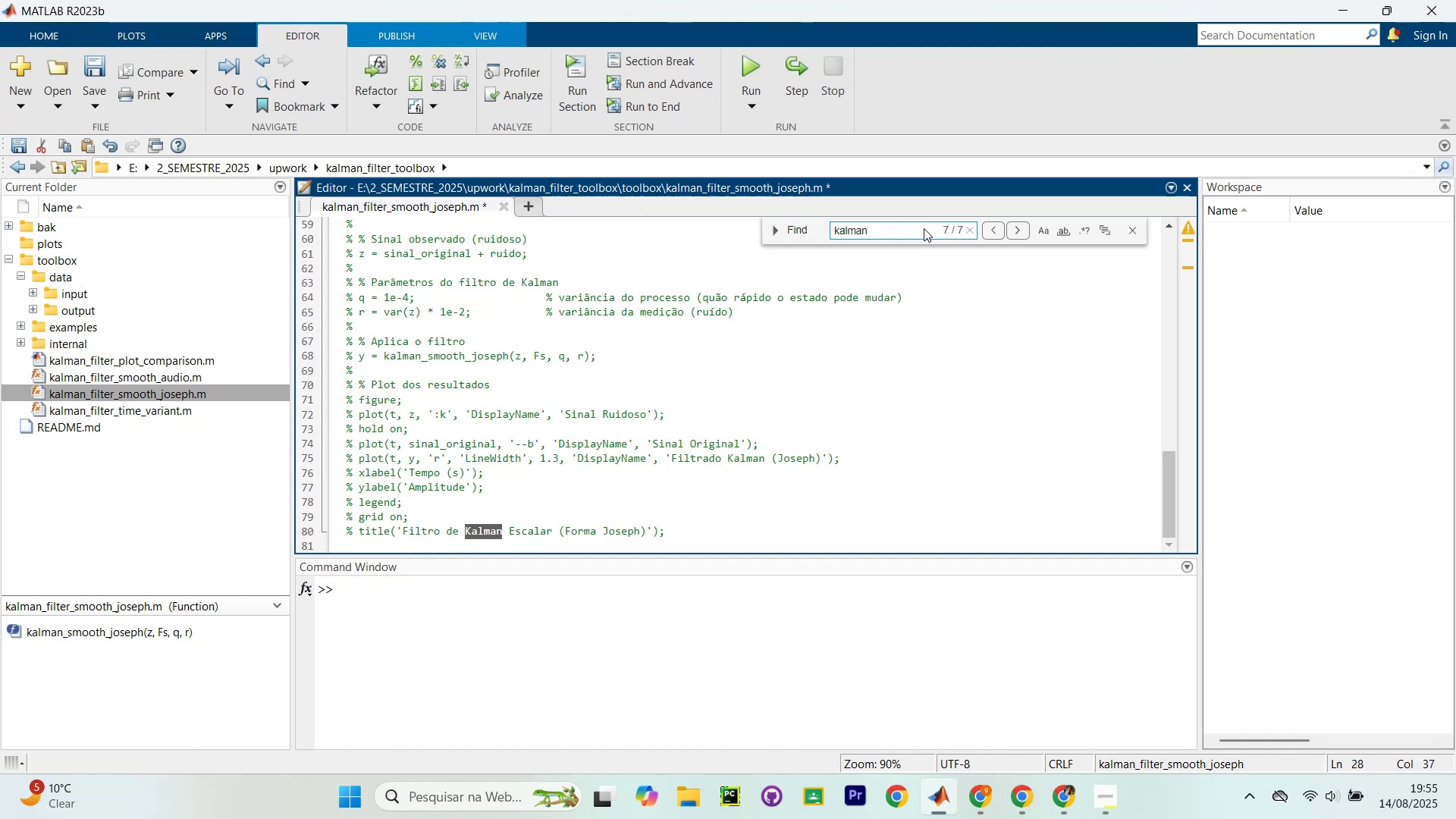 
key(Enter)
 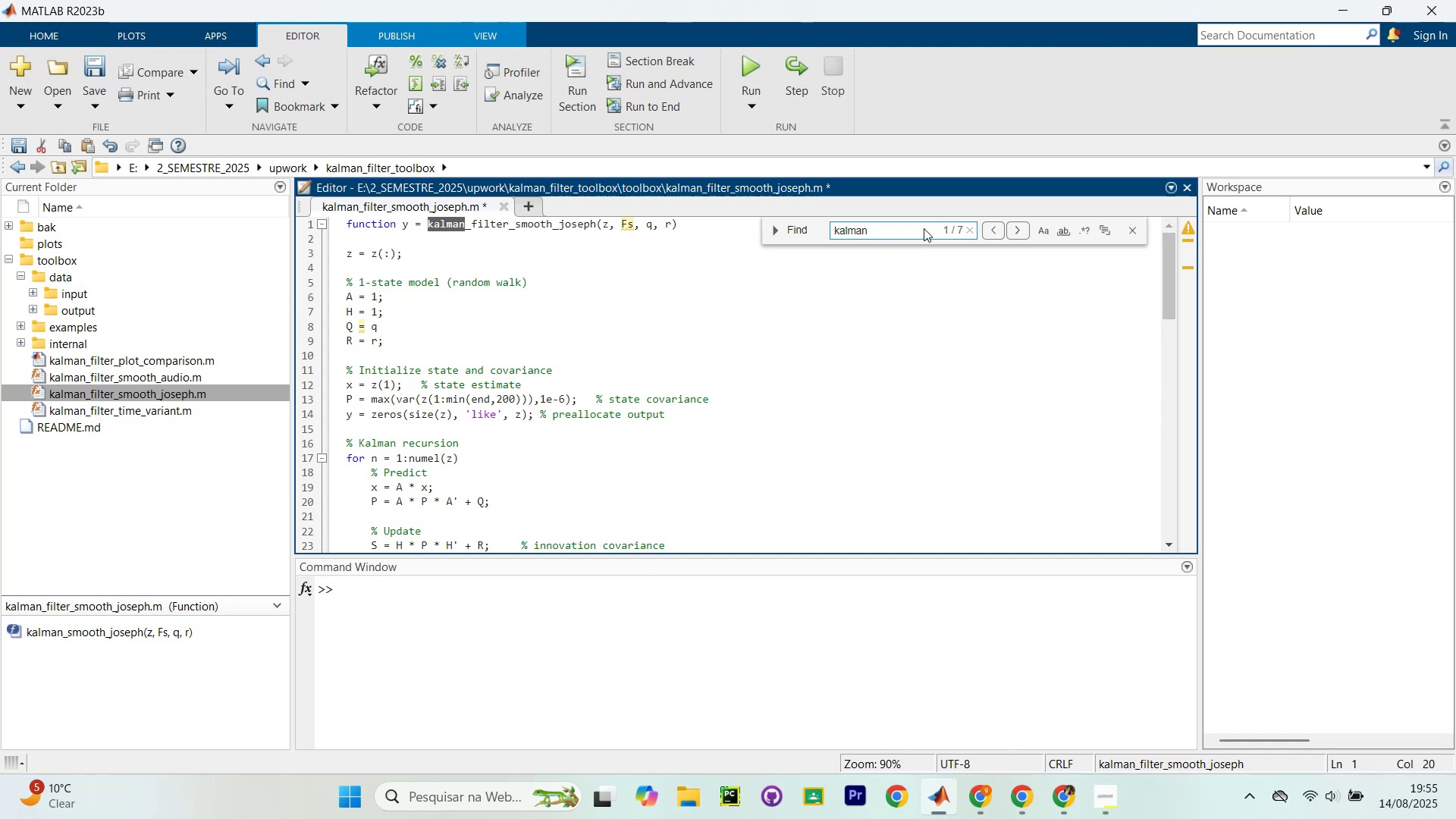 
wait(10.06)
 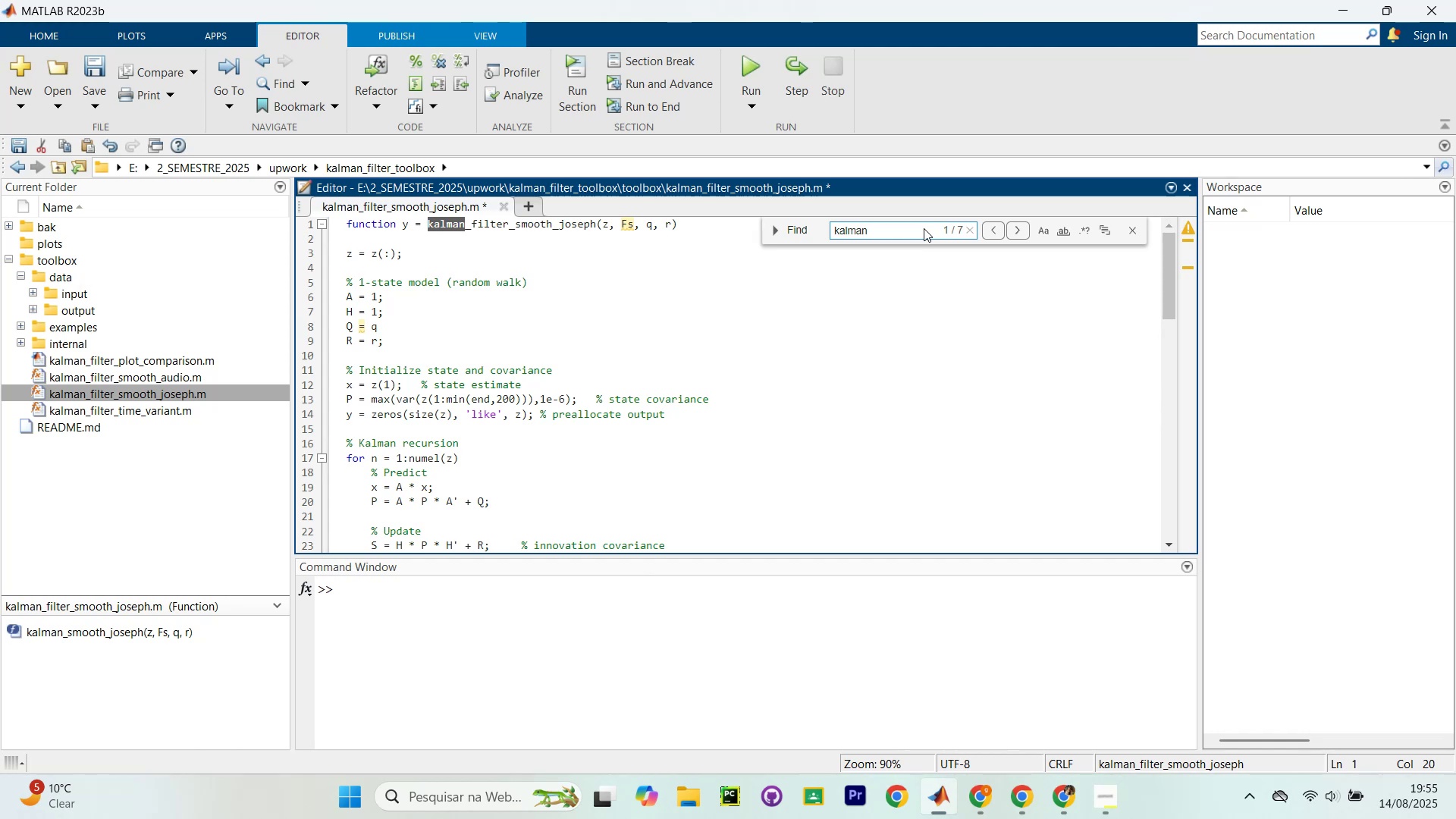 
key(Enter)
 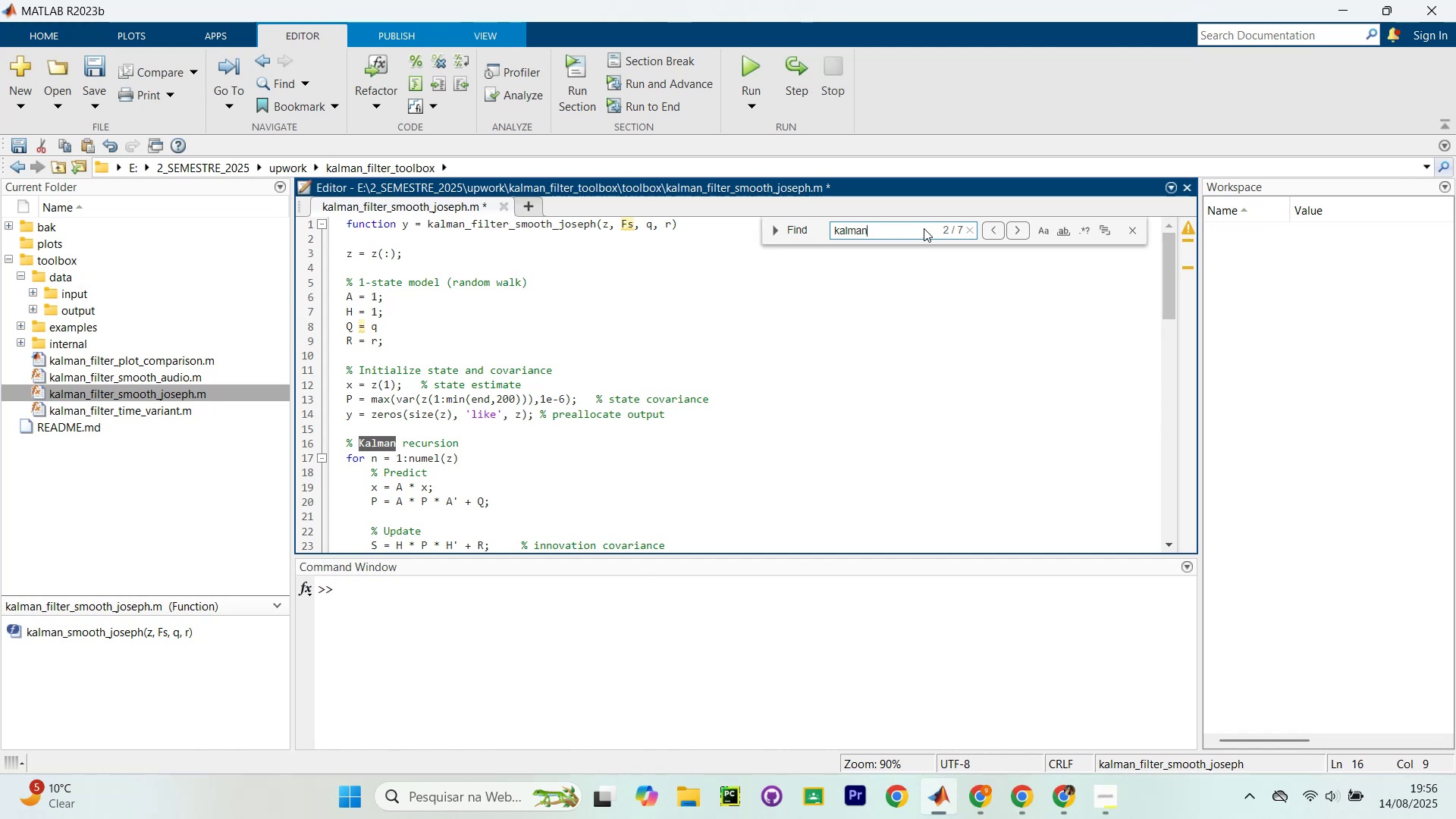 
key(Enter)
 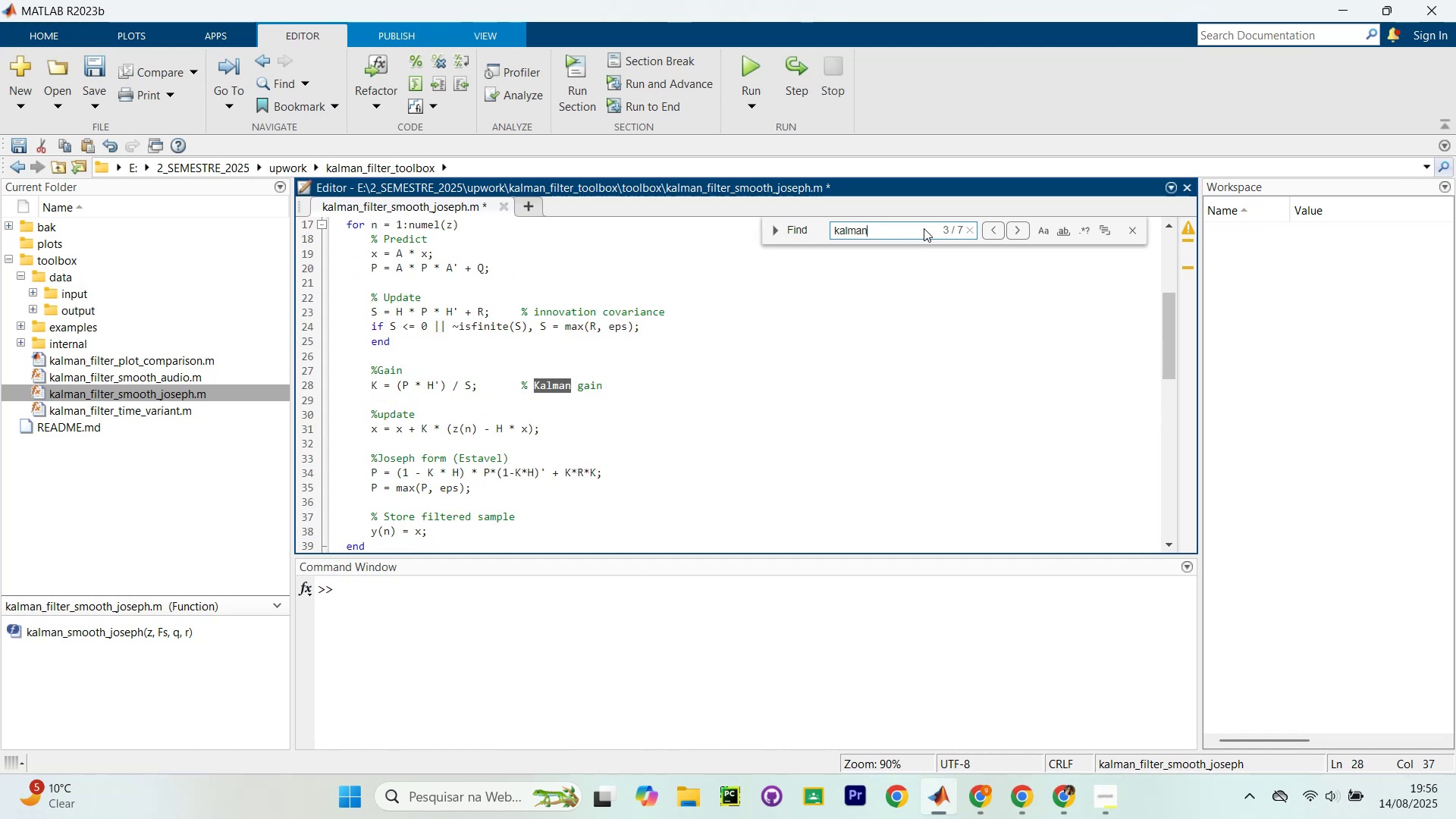 
key(Enter)
 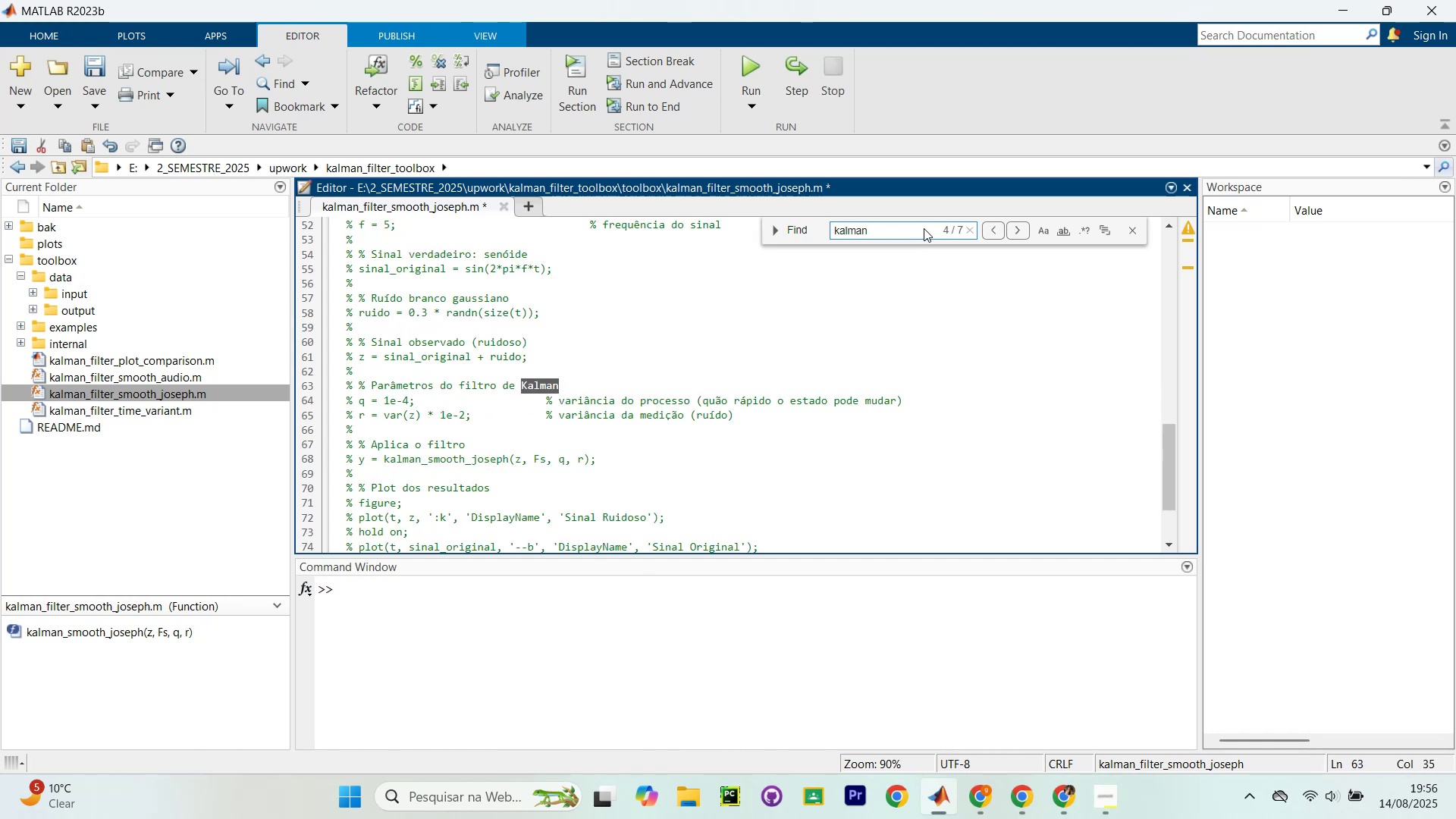 
key(Enter)
 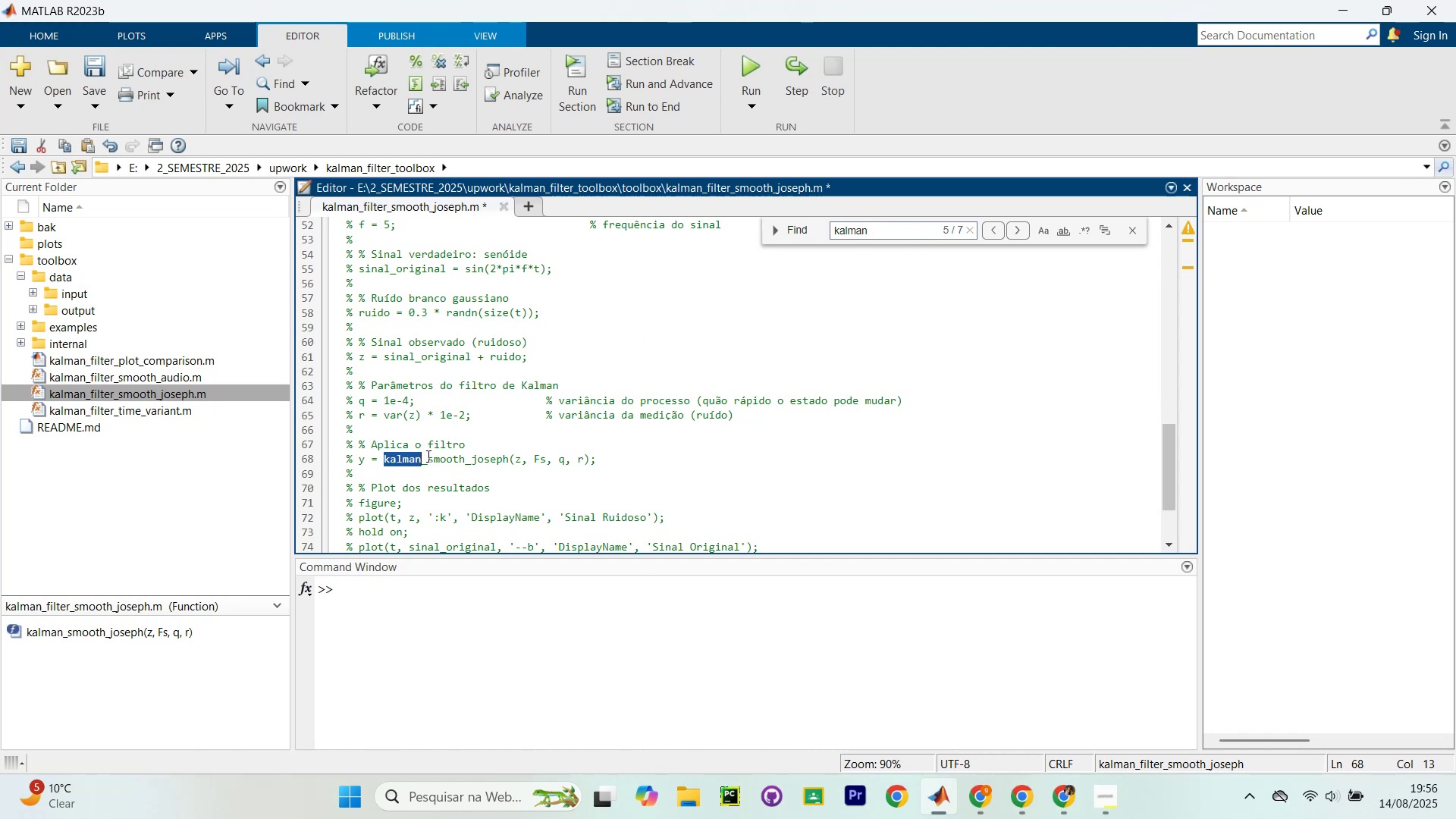 
left_click([431, 458])
 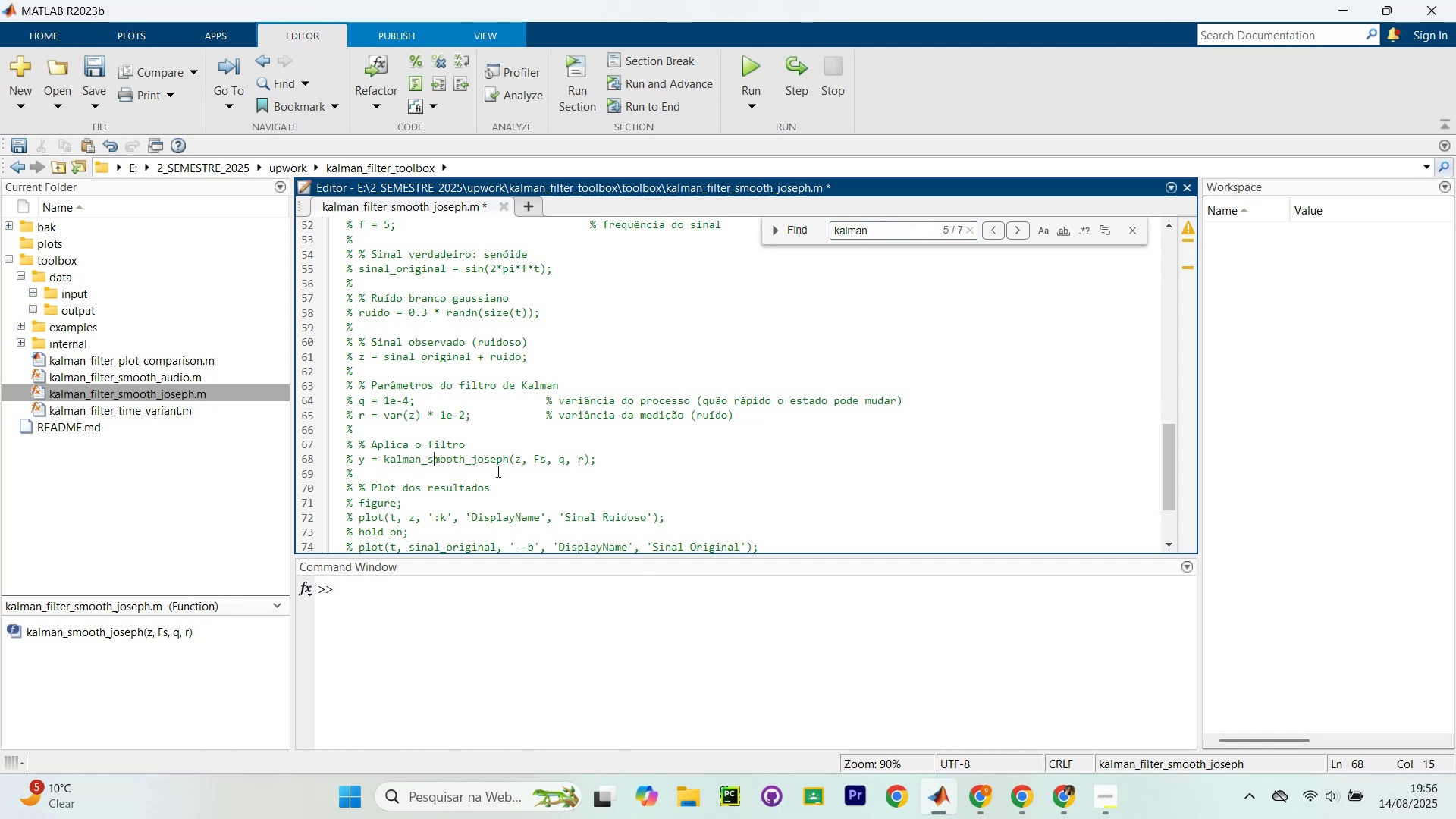 
key(ArrowLeft)
 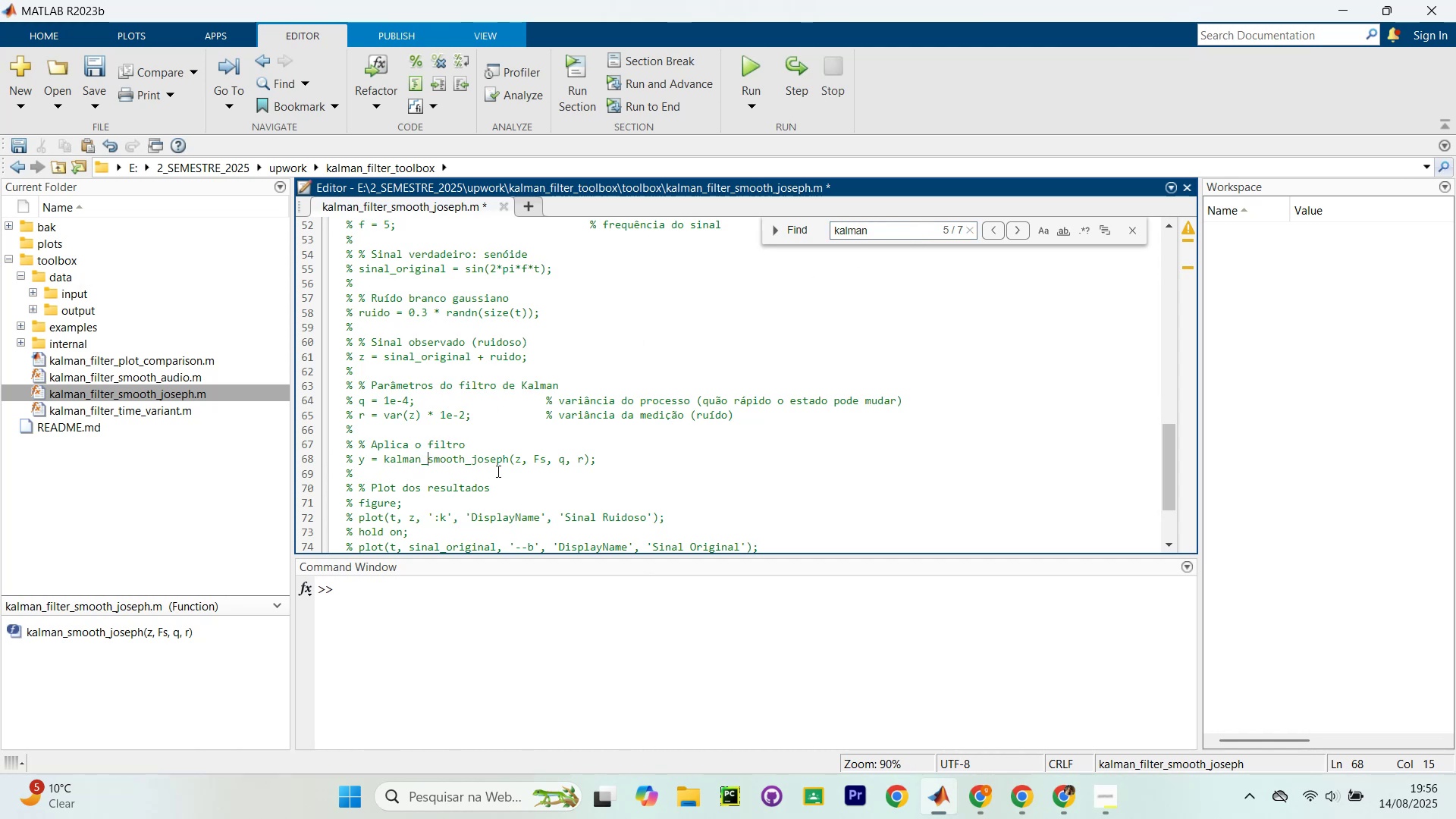 
type(filter_)
 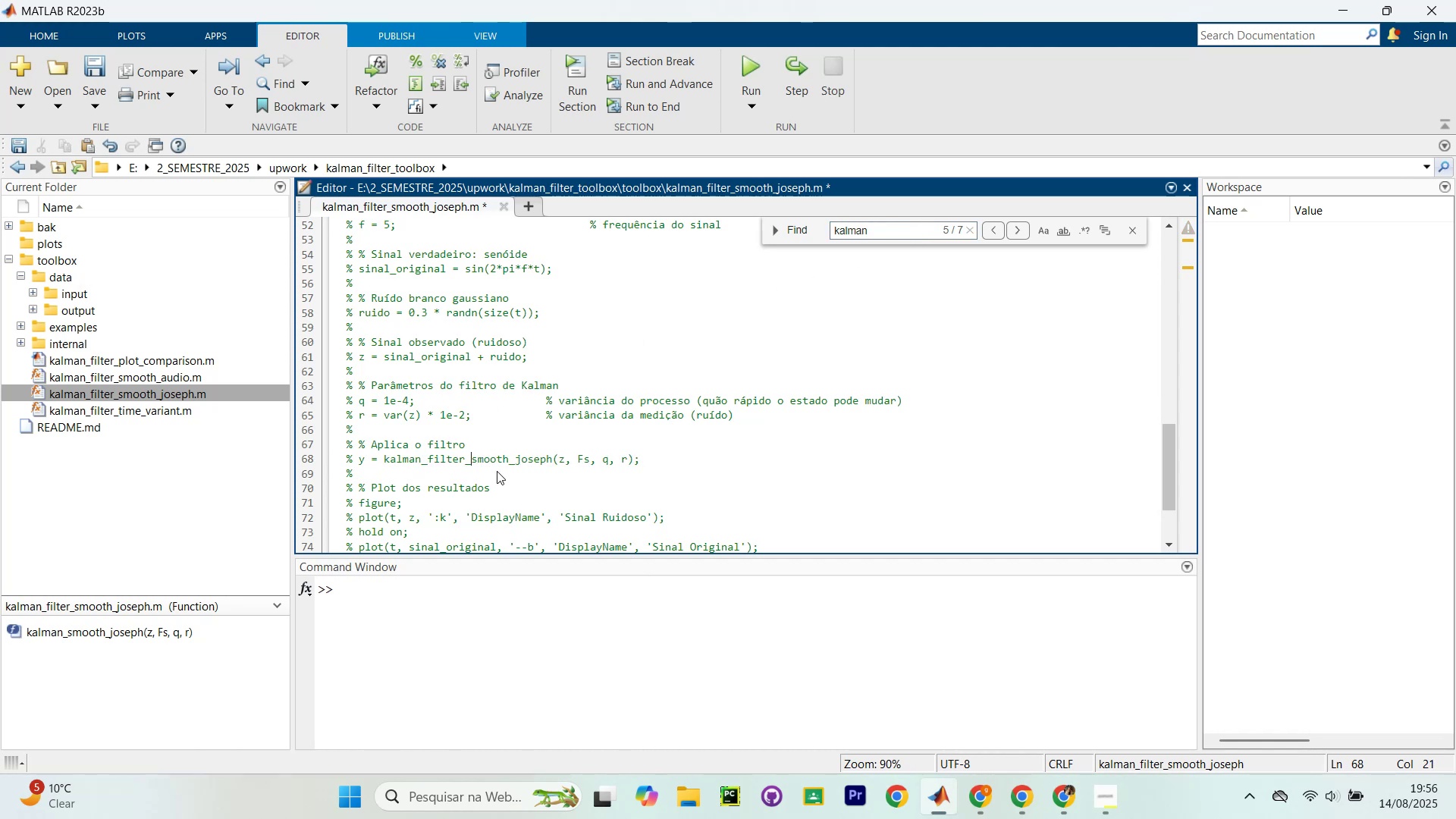 
double_click([1023, 228])
 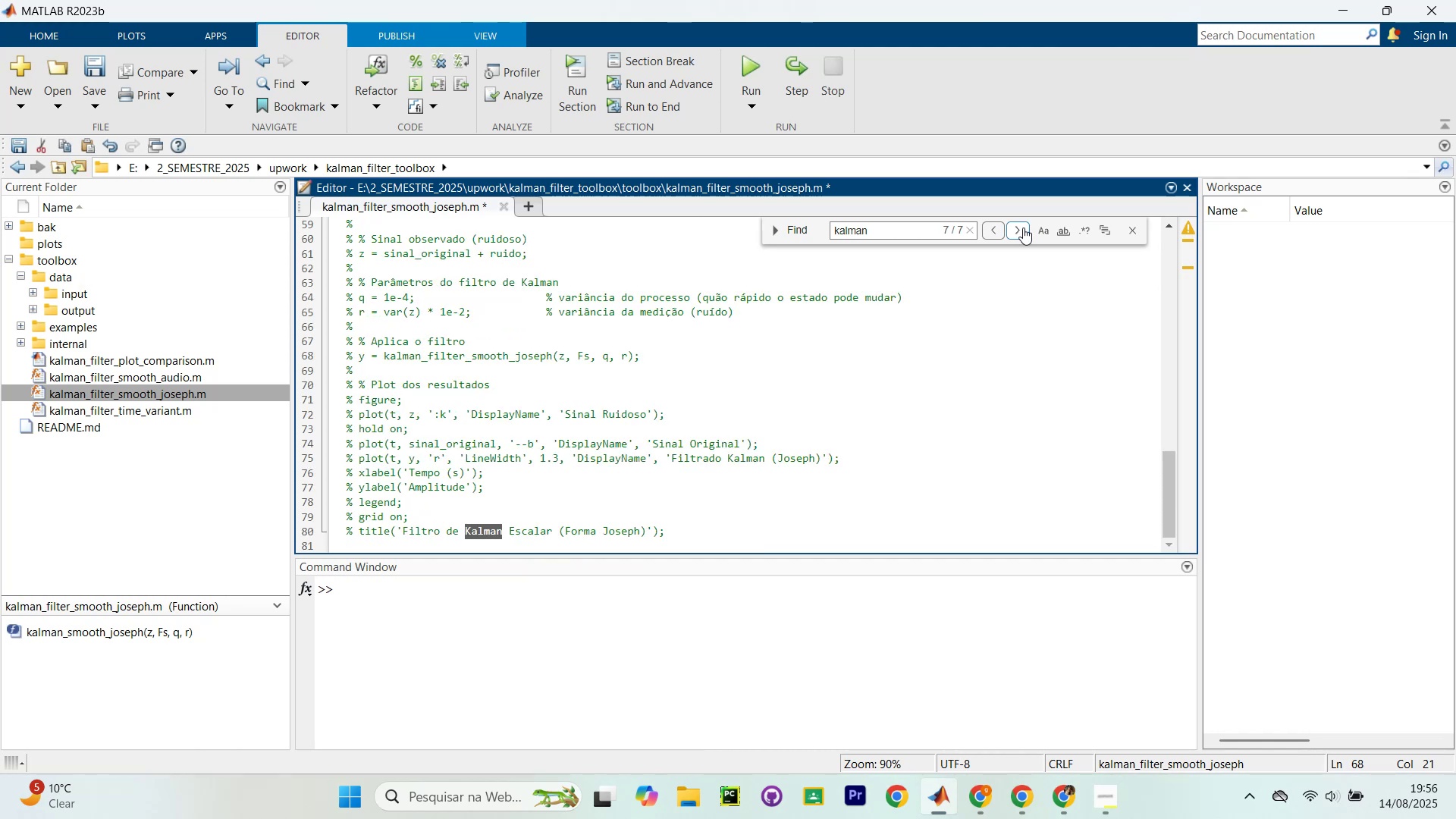 
triple_click([1023, 228])
 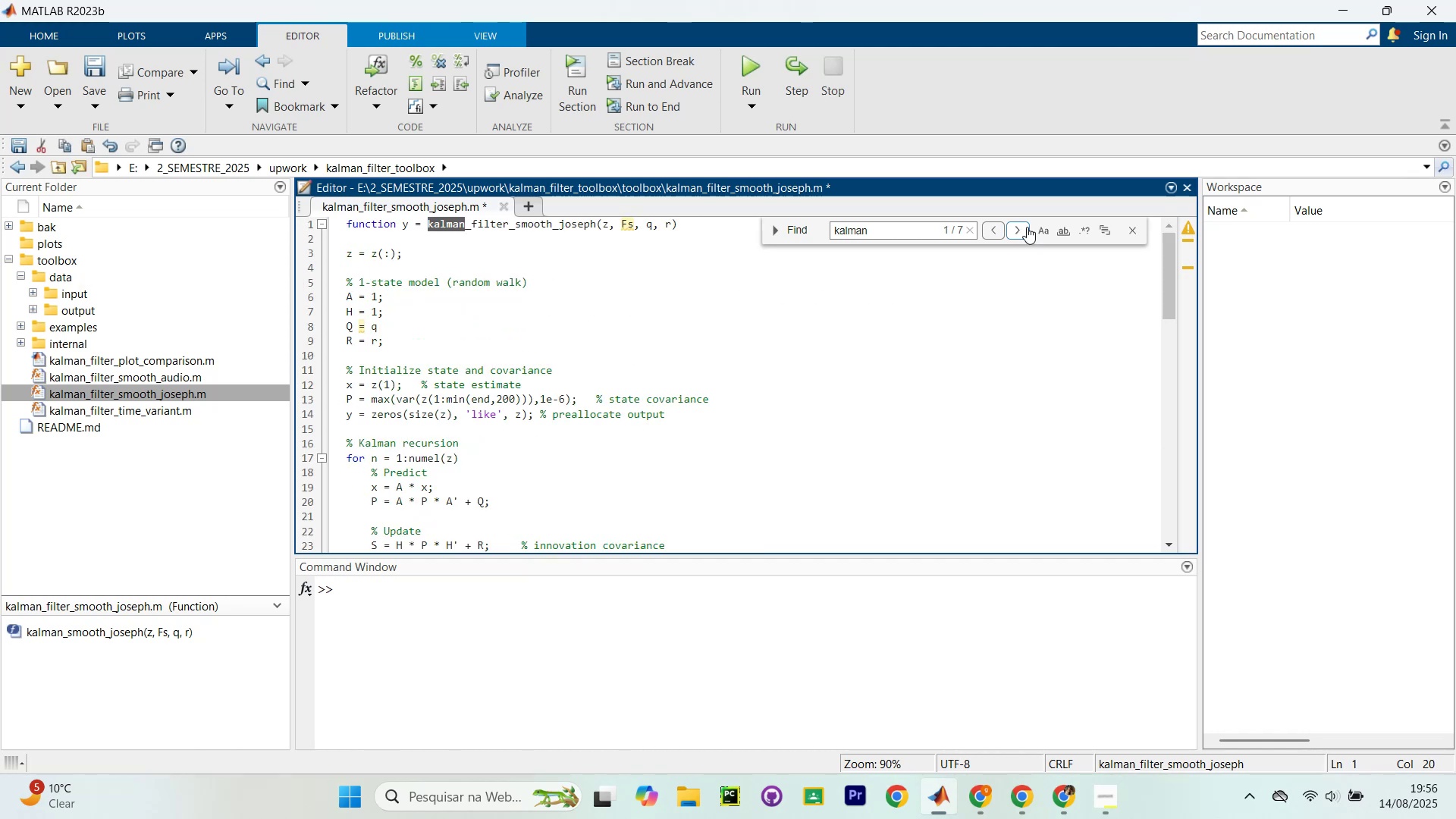 
wait(11.59)
 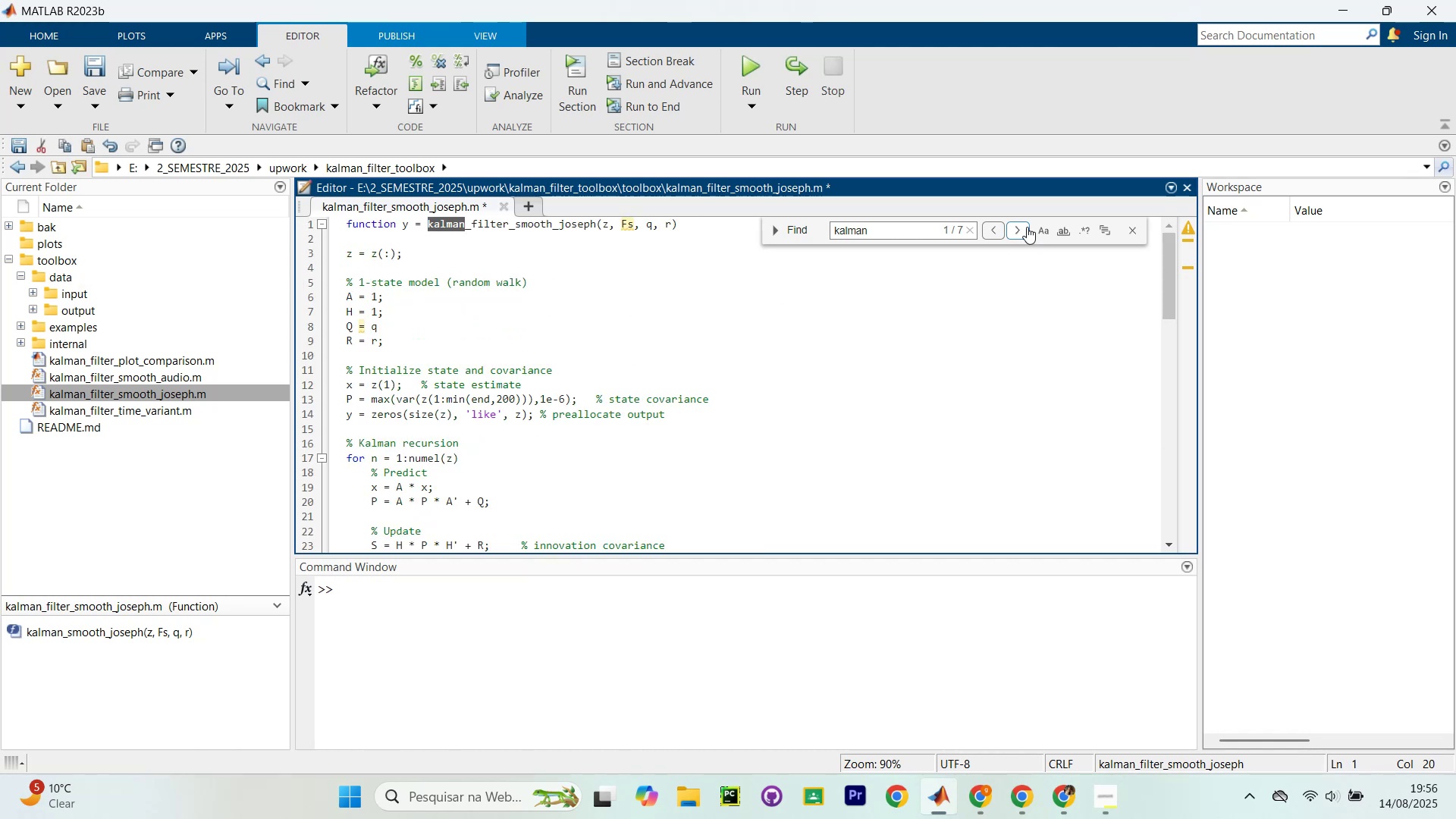 
left_click([1027, 227])
 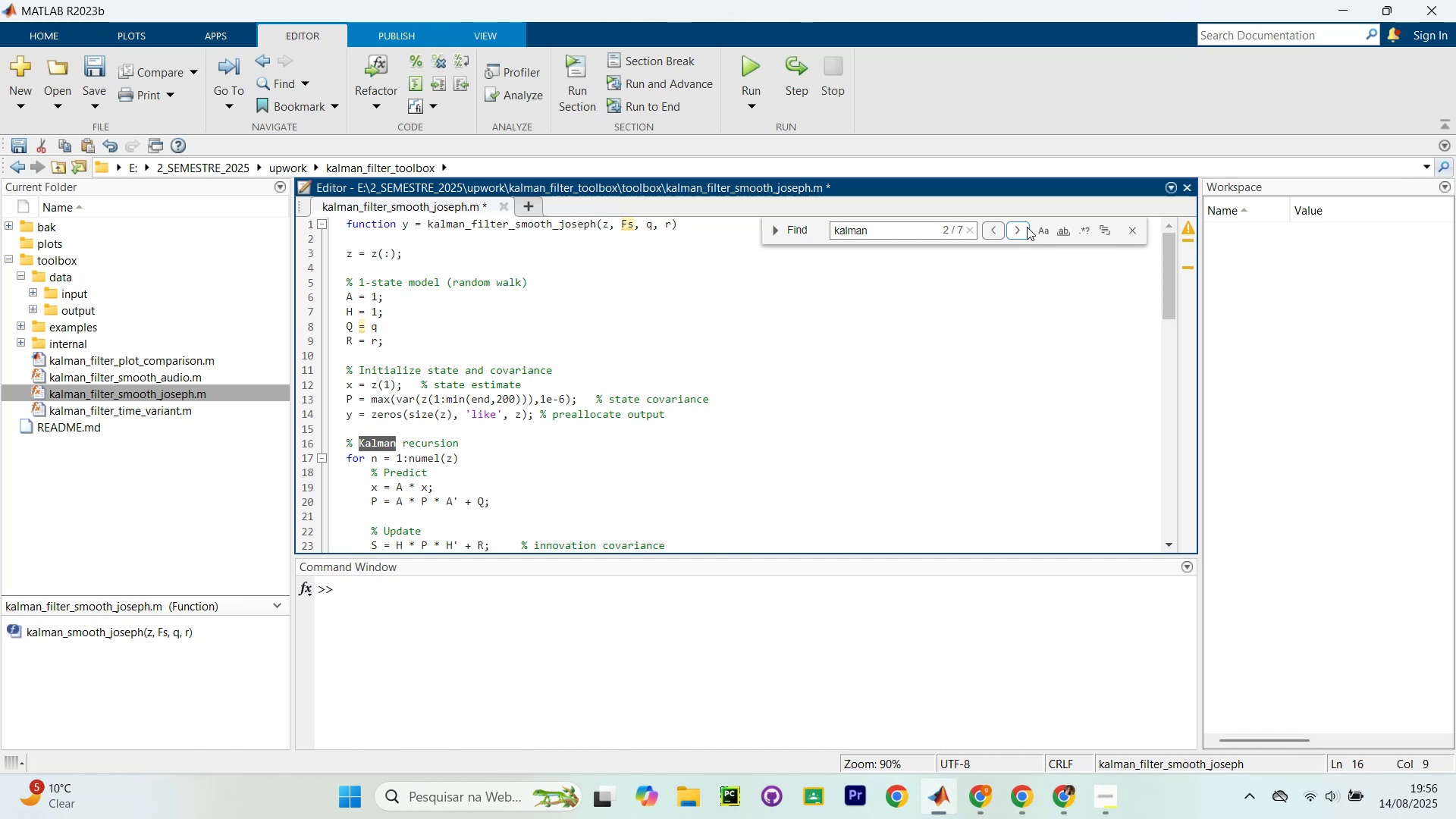 
left_click([1027, 227])
 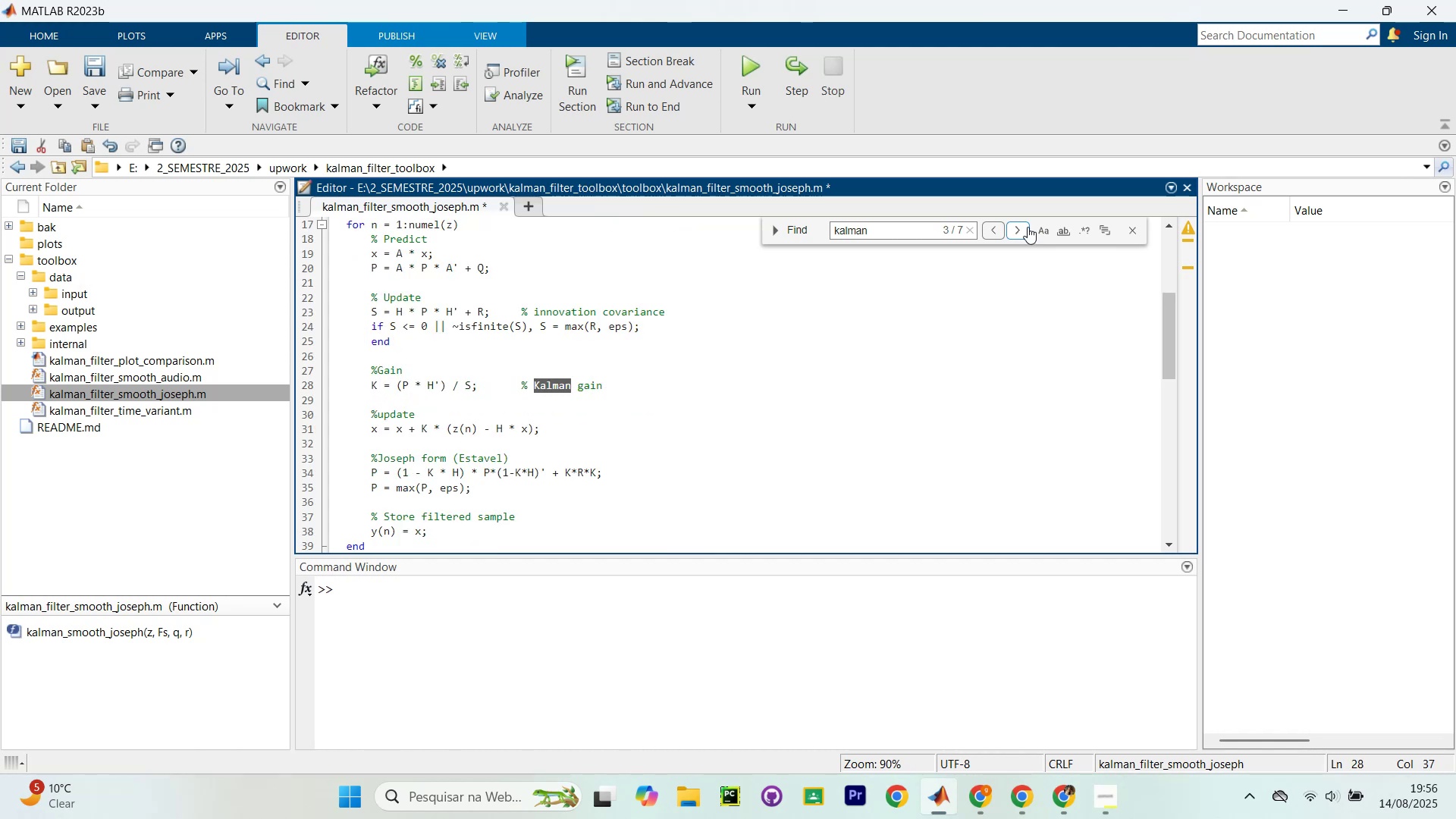 
left_click([1028, 227])
 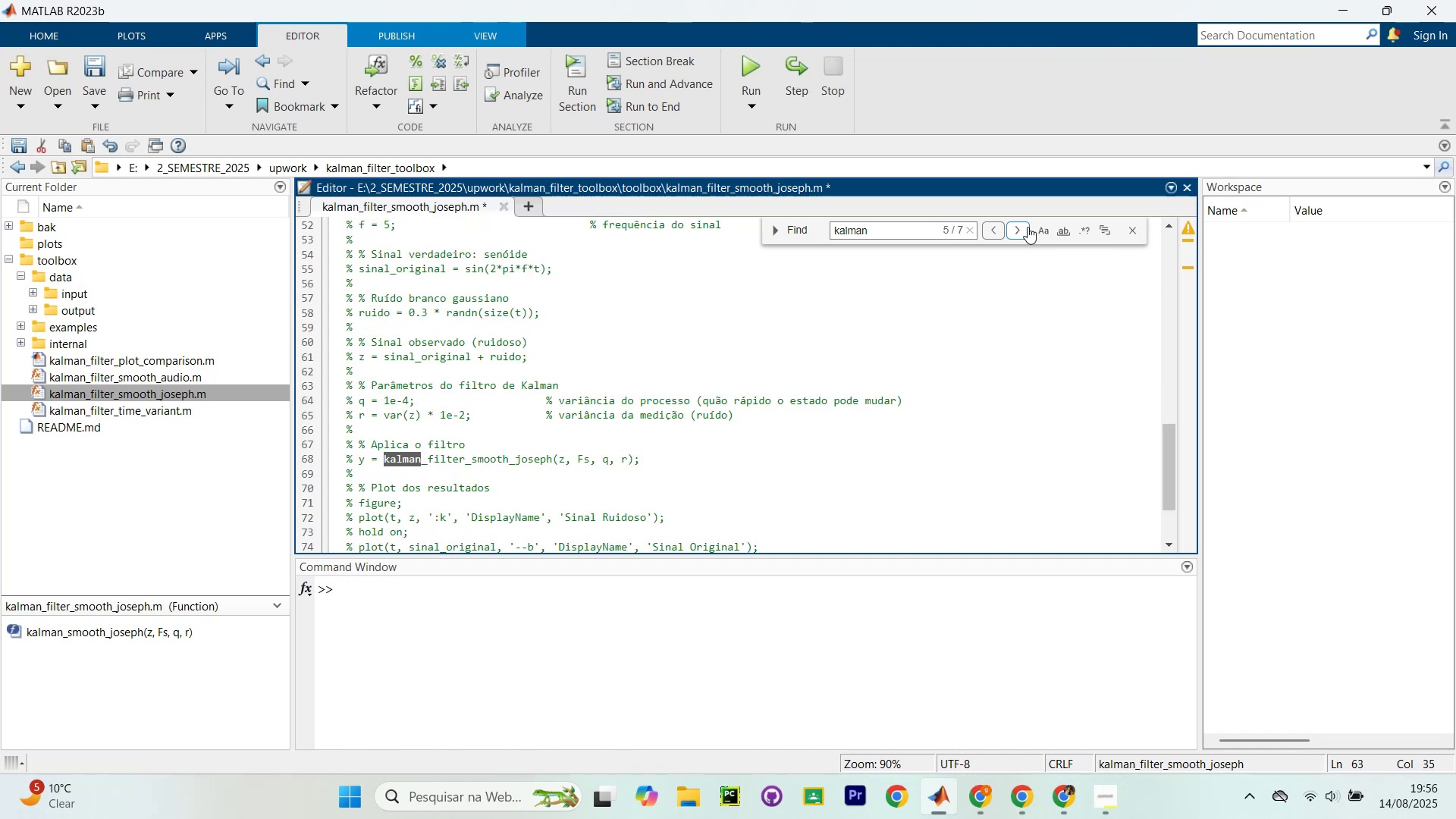 
double_click([1028, 227])
 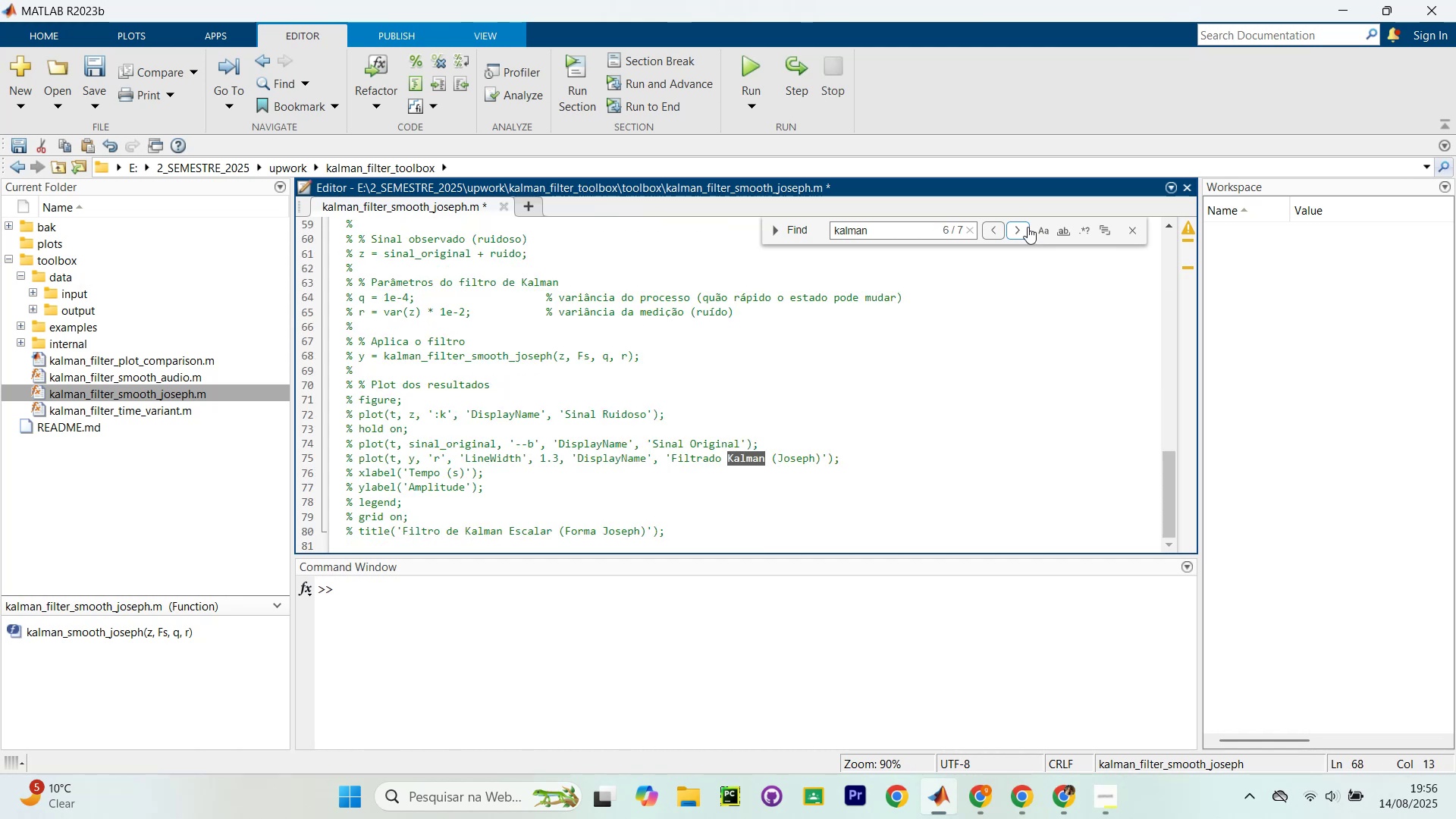 
triple_click([1028, 227])
 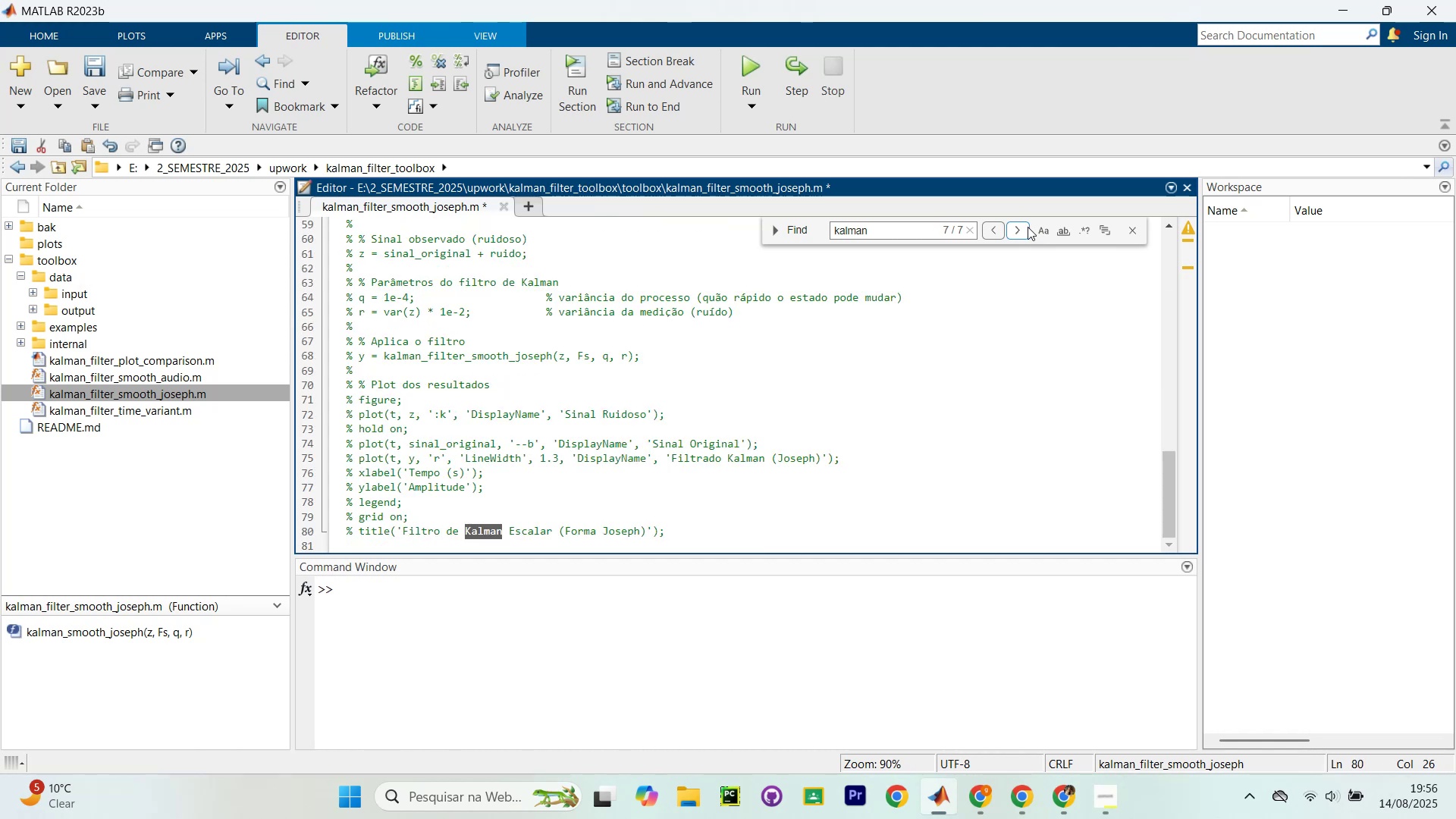 
triple_click([1028, 227])
 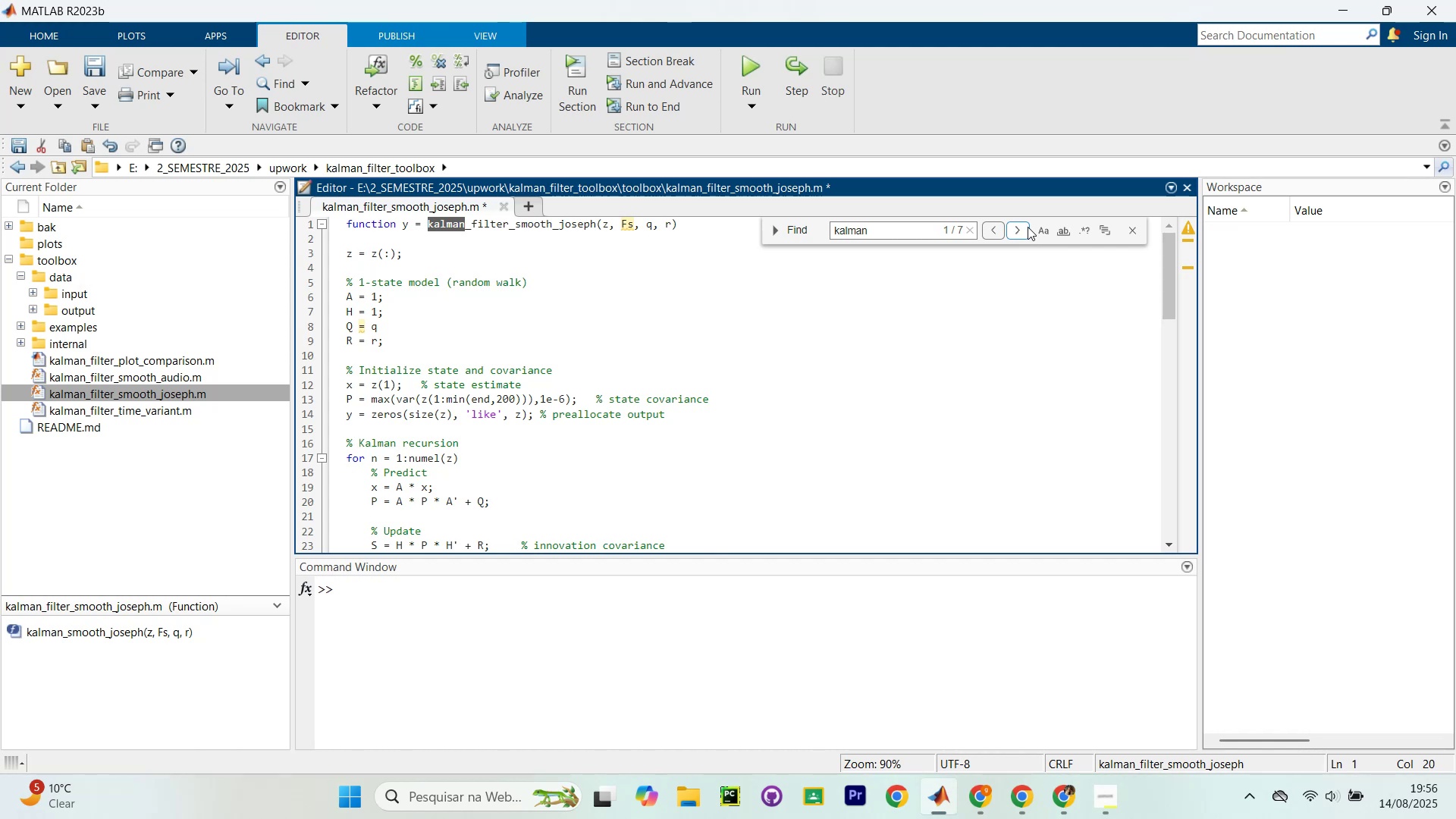 
left_click([1028, 227])
 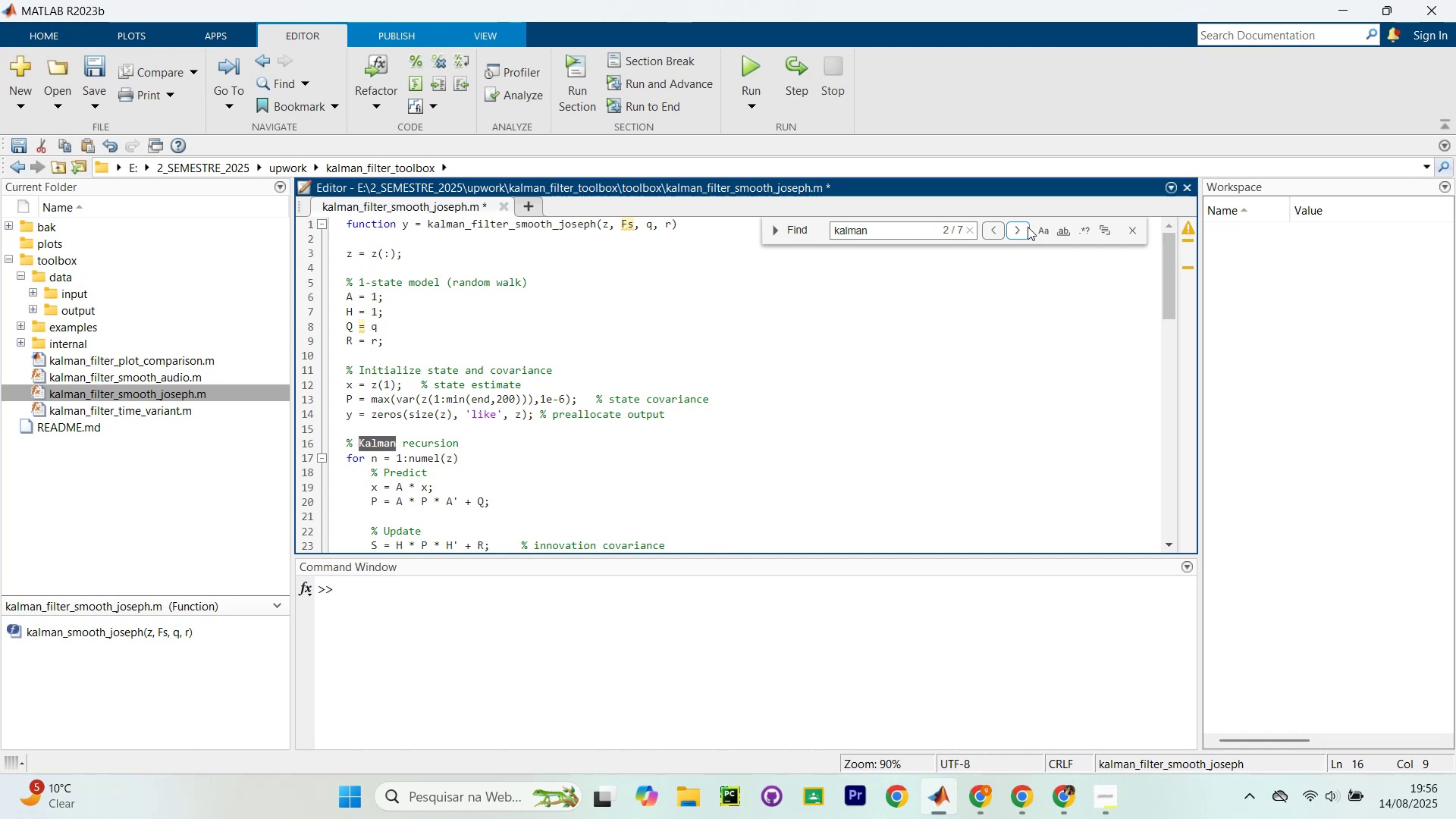 
left_click([1028, 227])
 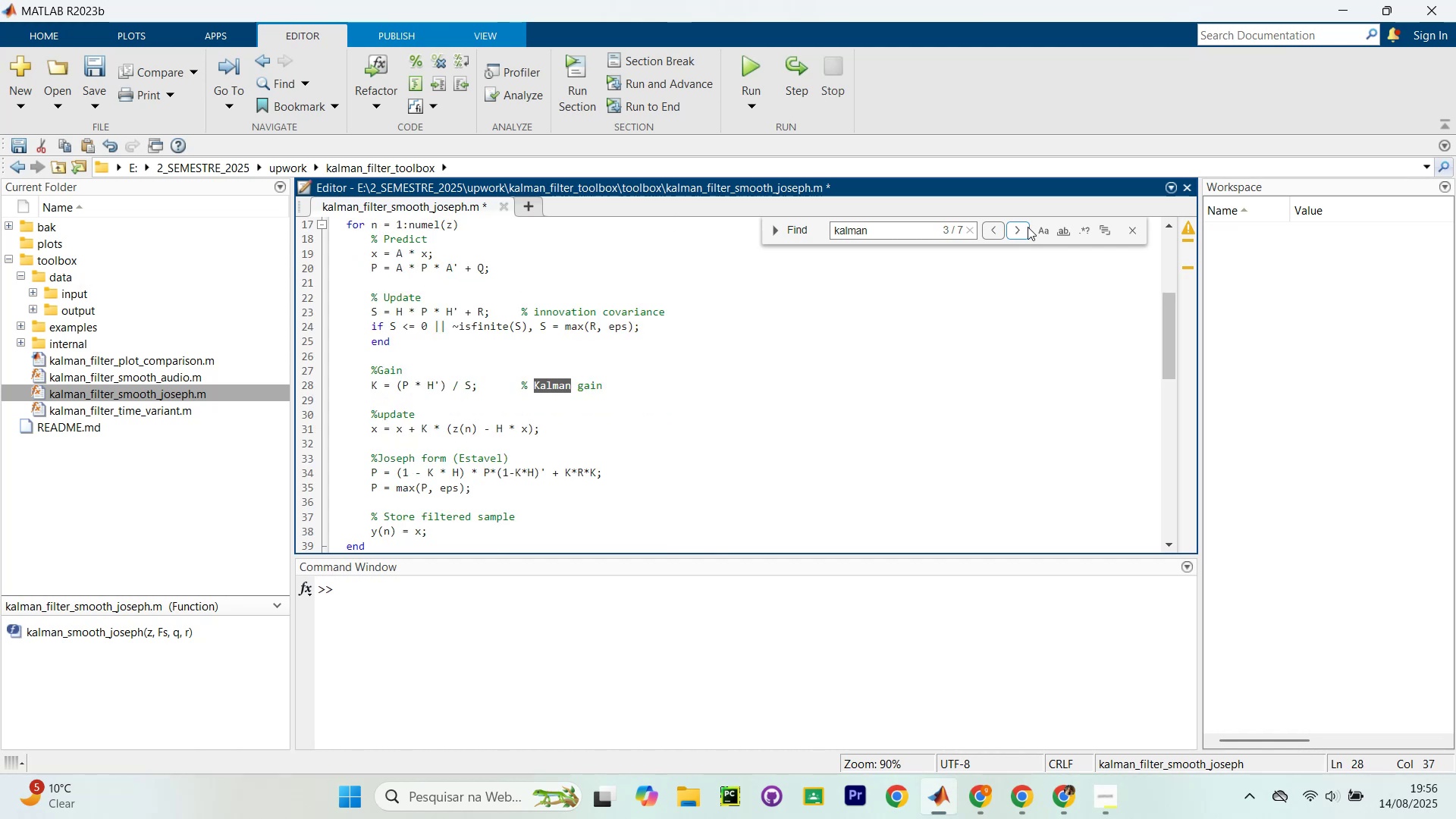 
left_click([1028, 227])
 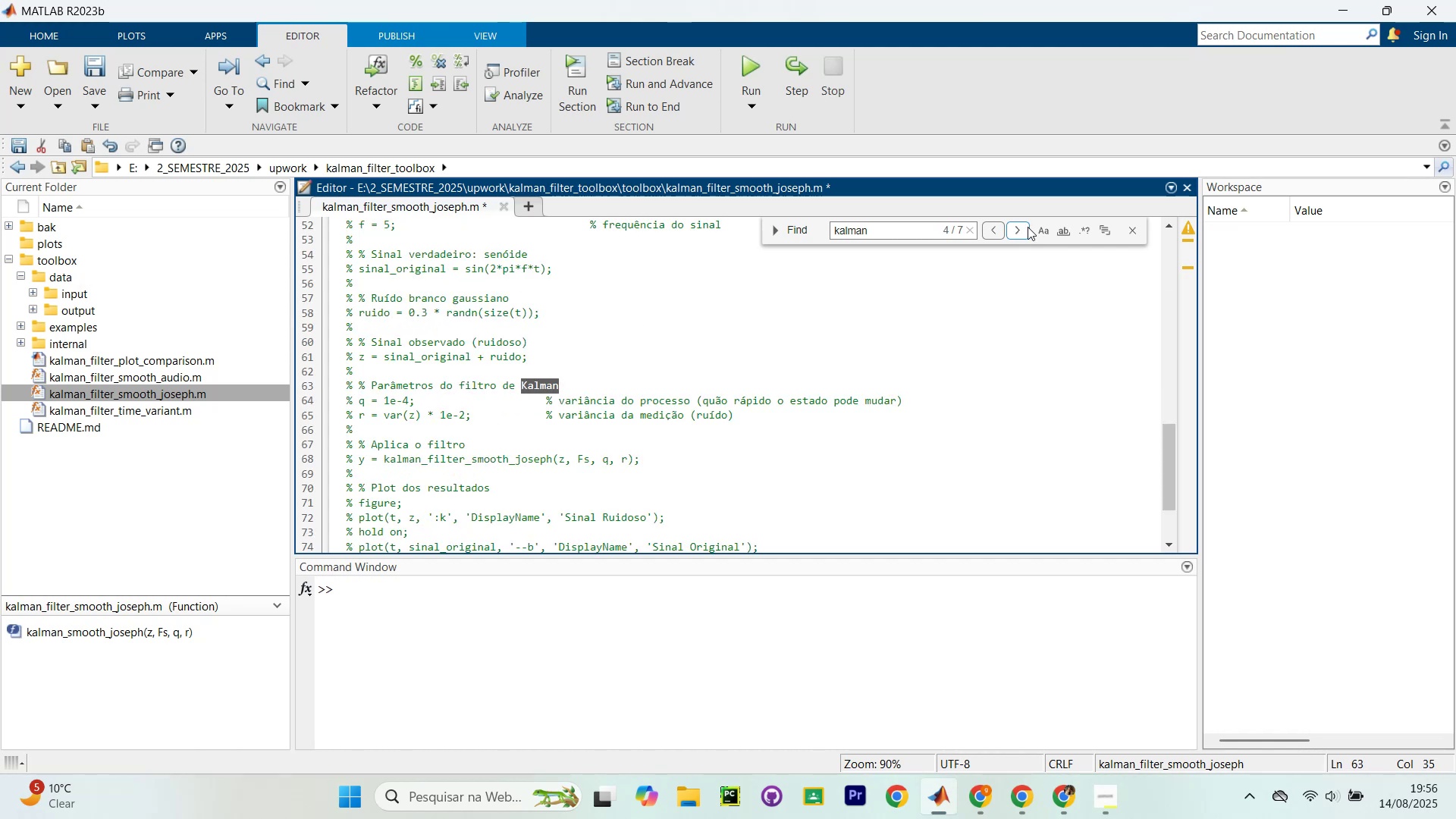 
left_click([1028, 227])
 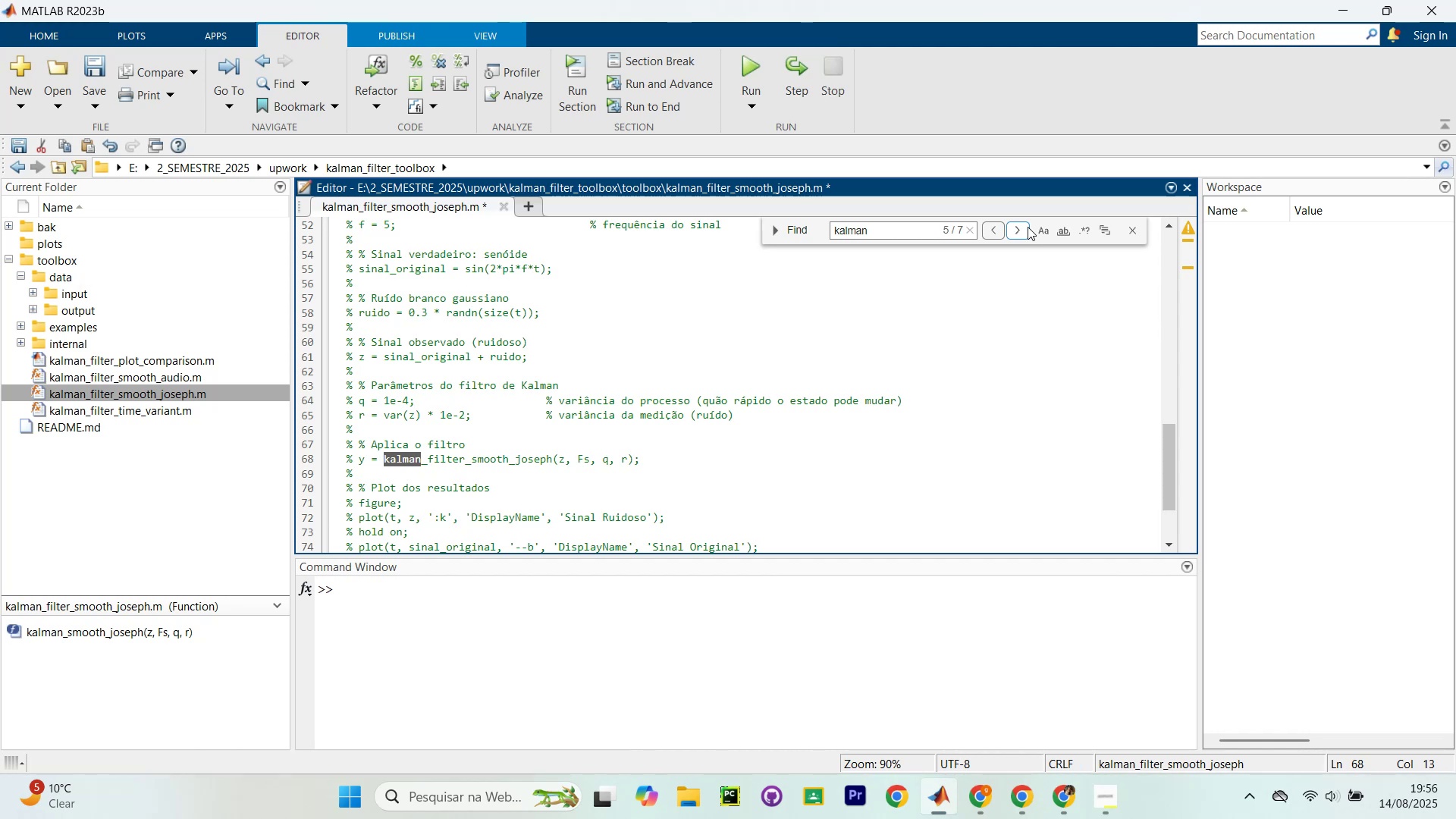 
left_click([1028, 227])
 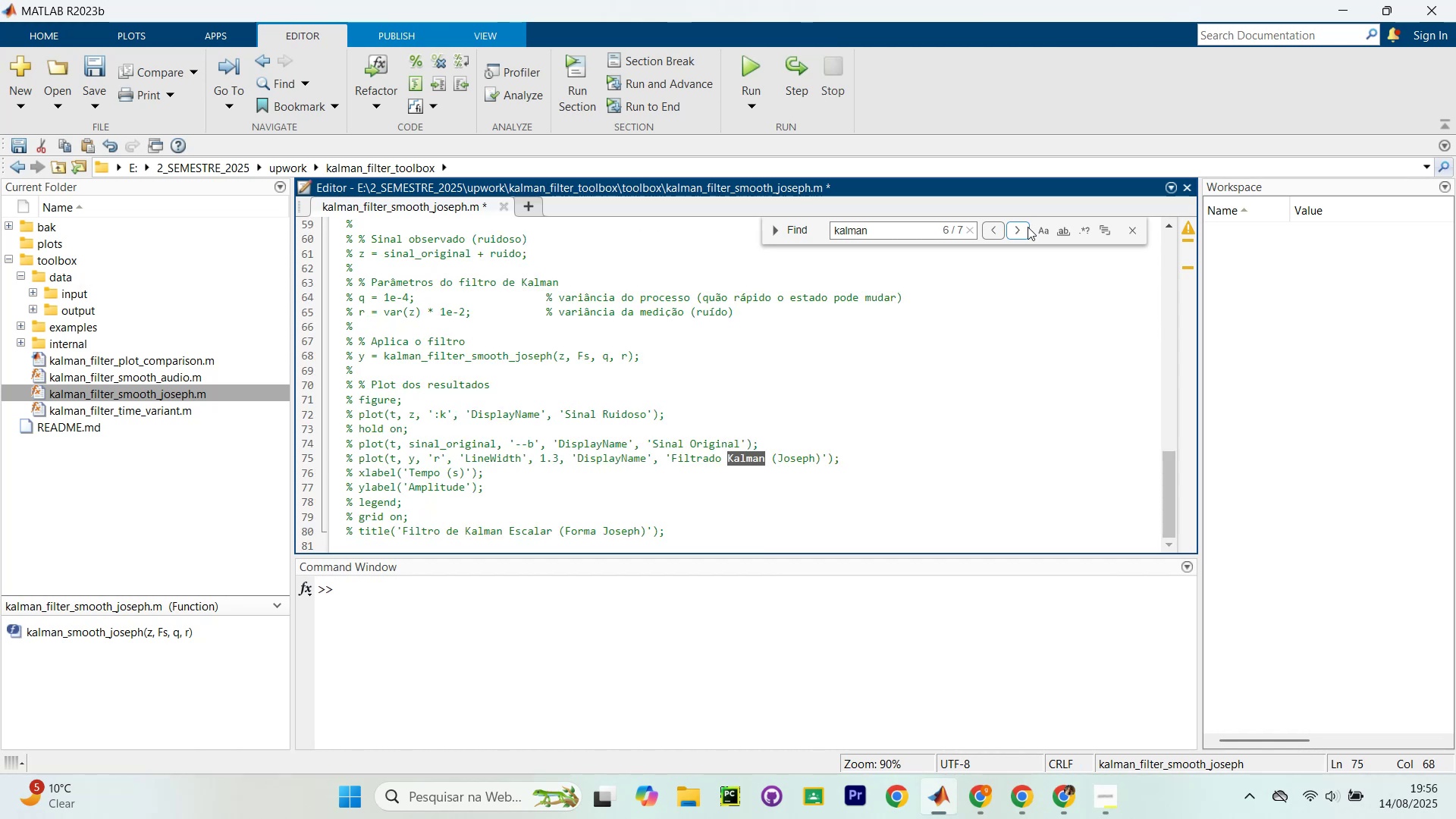 
left_click([1028, 227])
 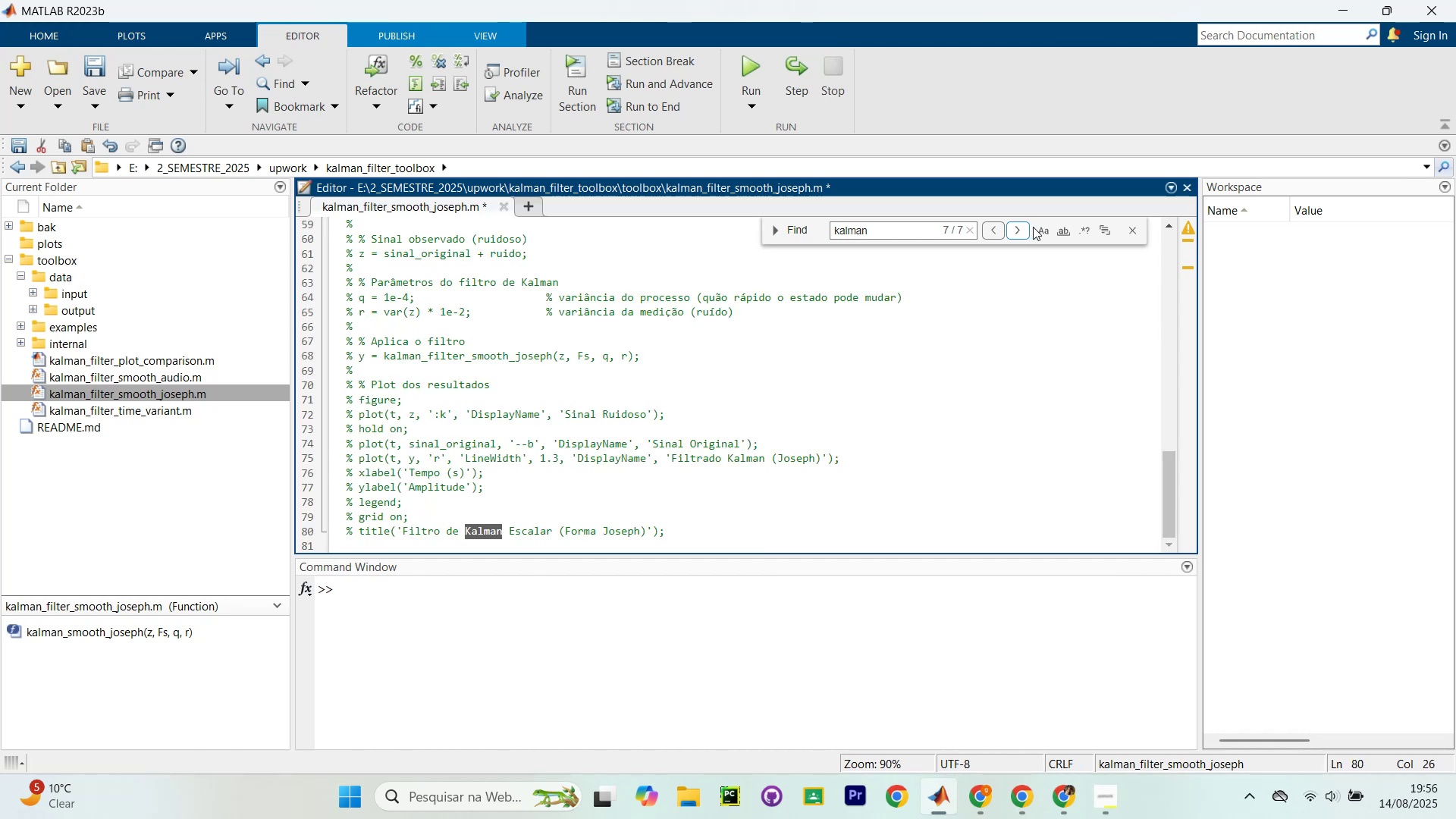 
left_click([1132, 237])
 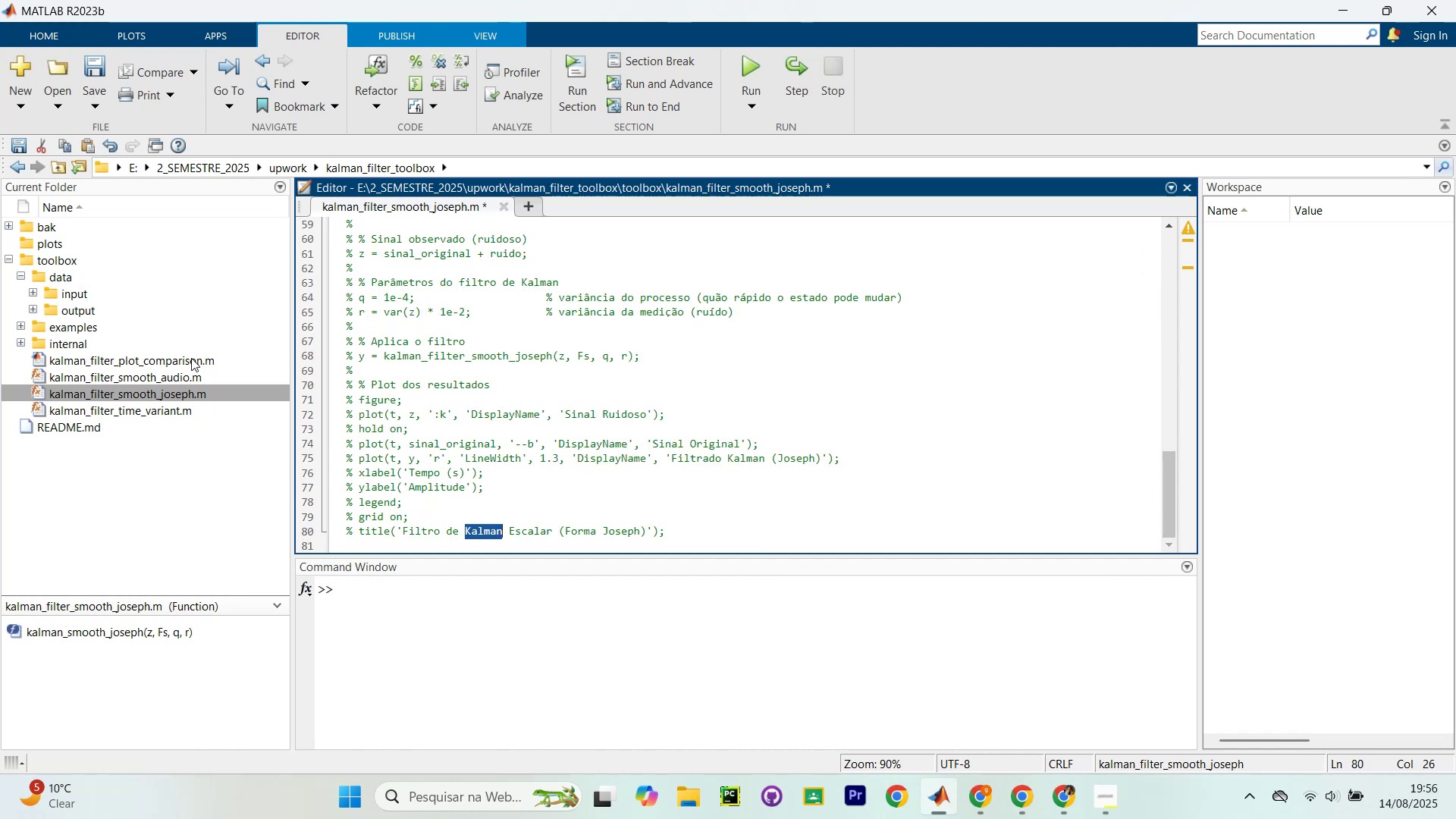 
double_click([189, 361])
 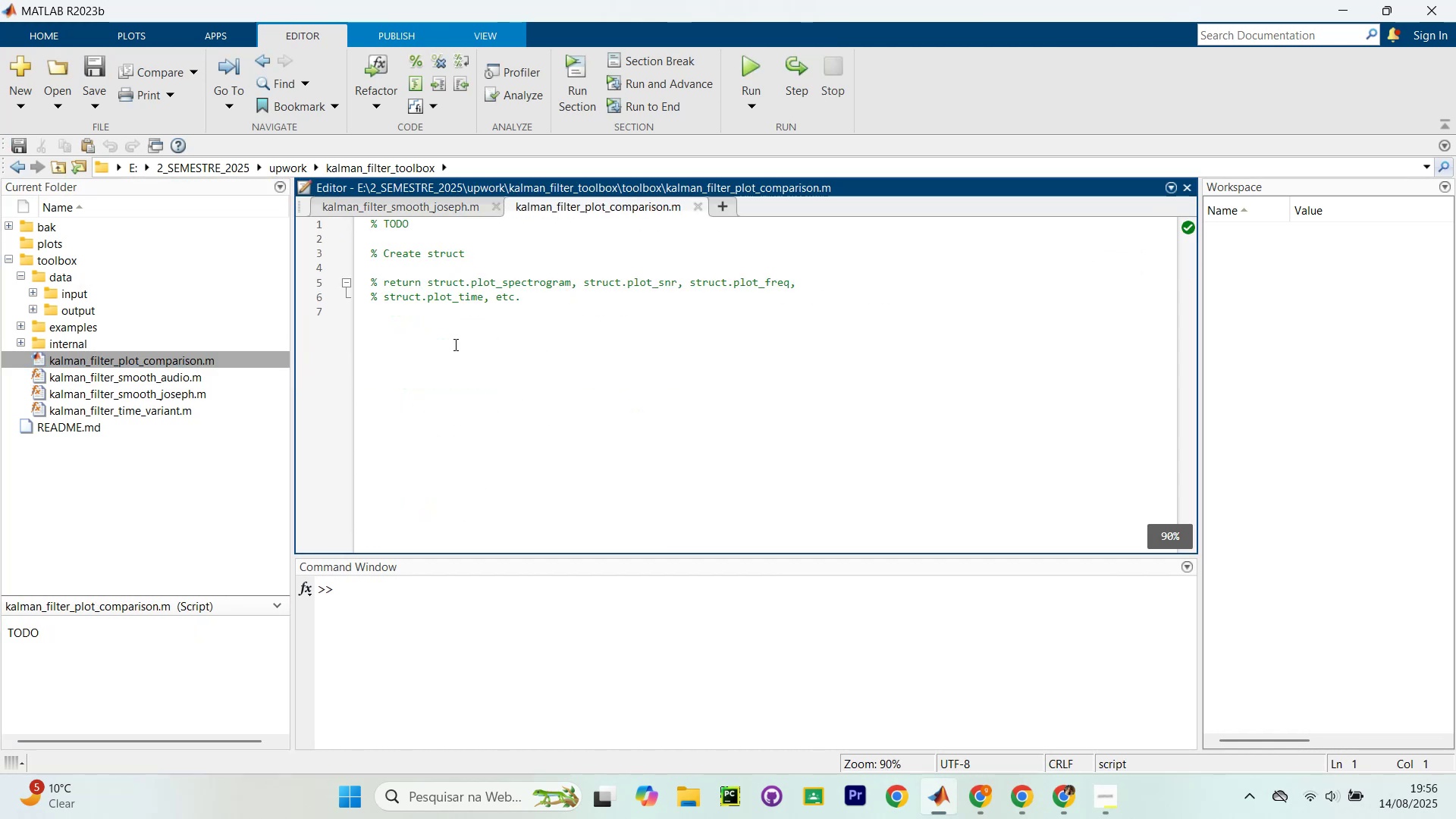 
key(Control+ControlLeft)
 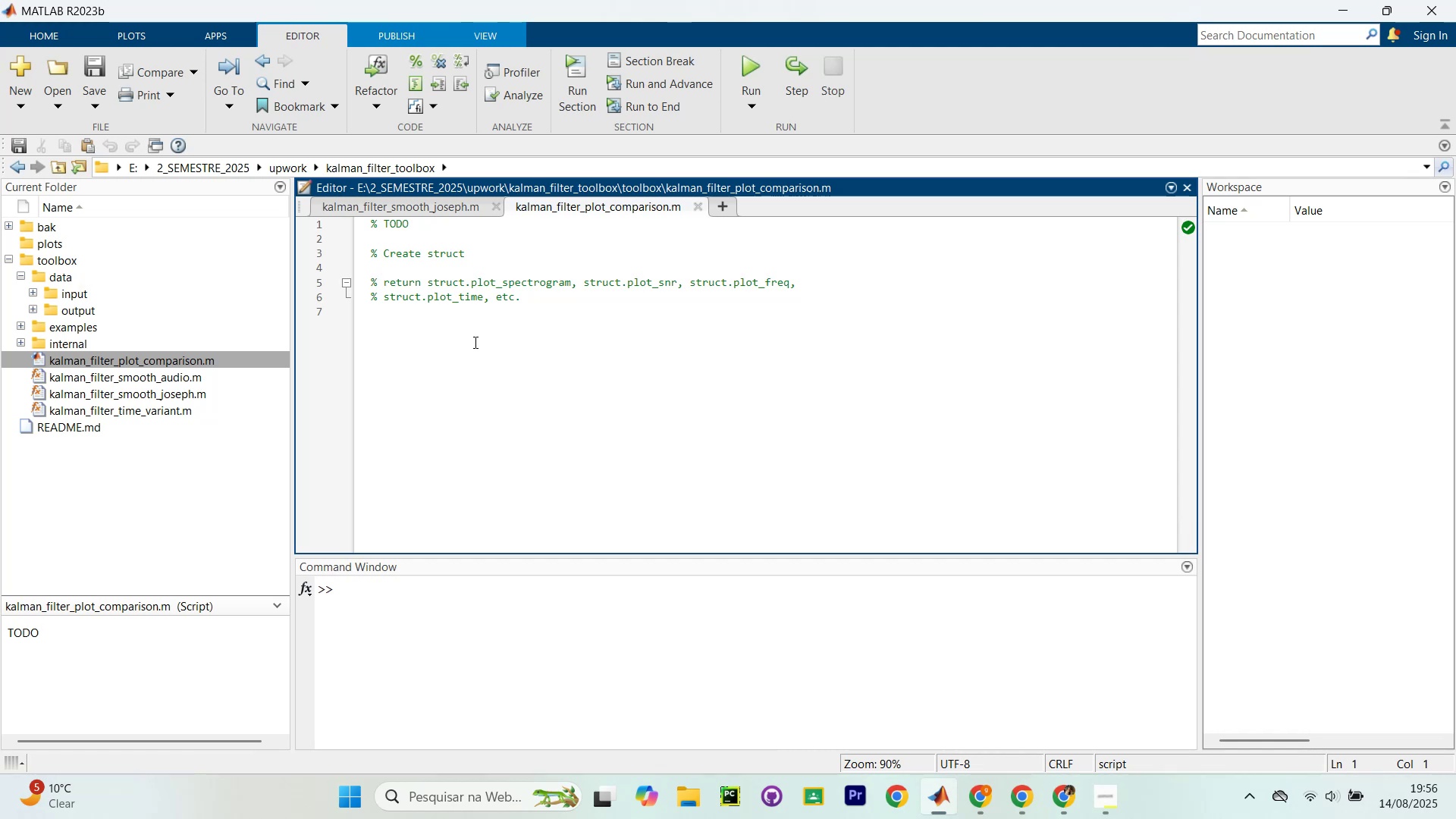 
key(Control+F)
 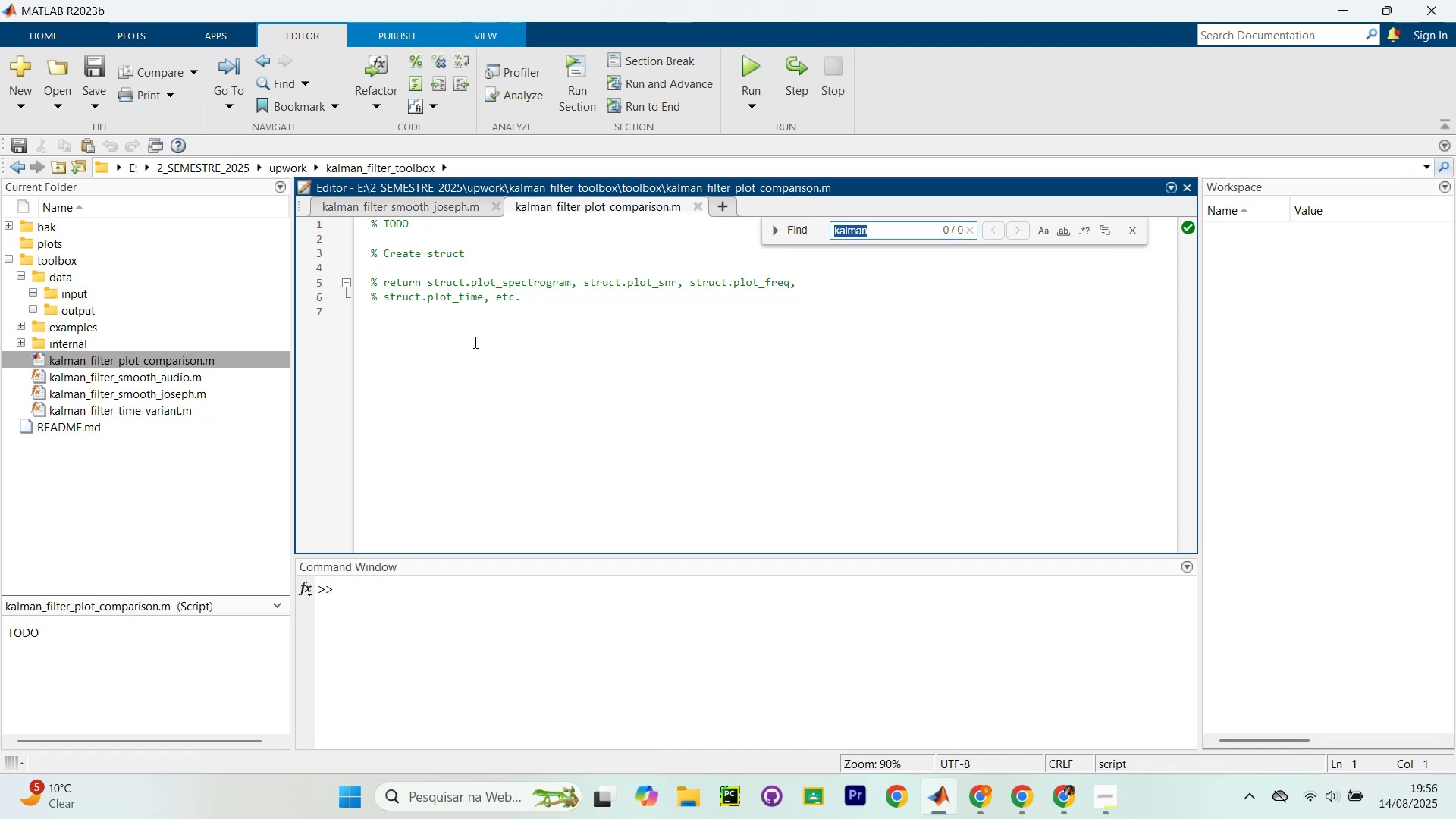 
type(joseph)
 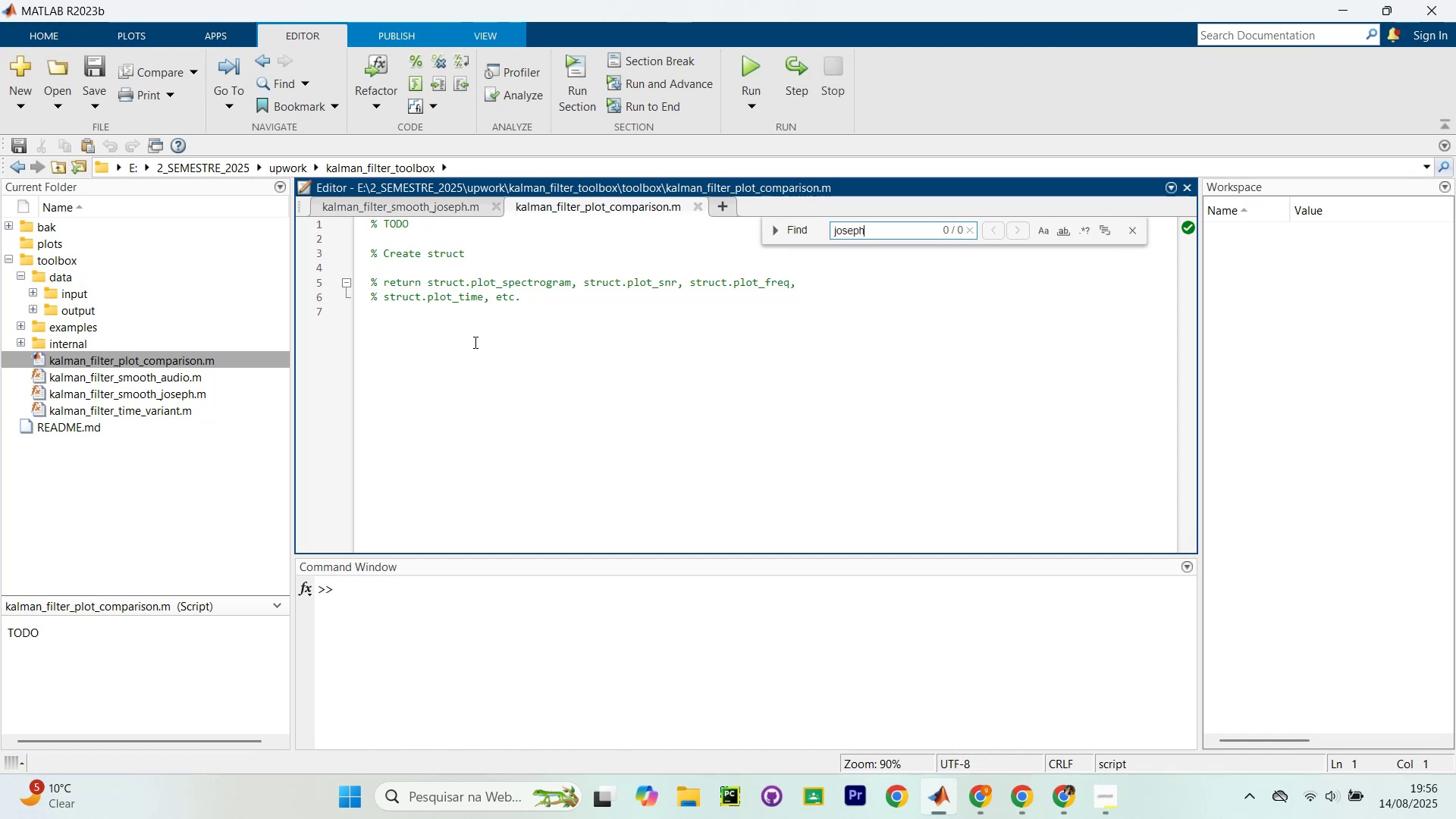 
key(Enter)
 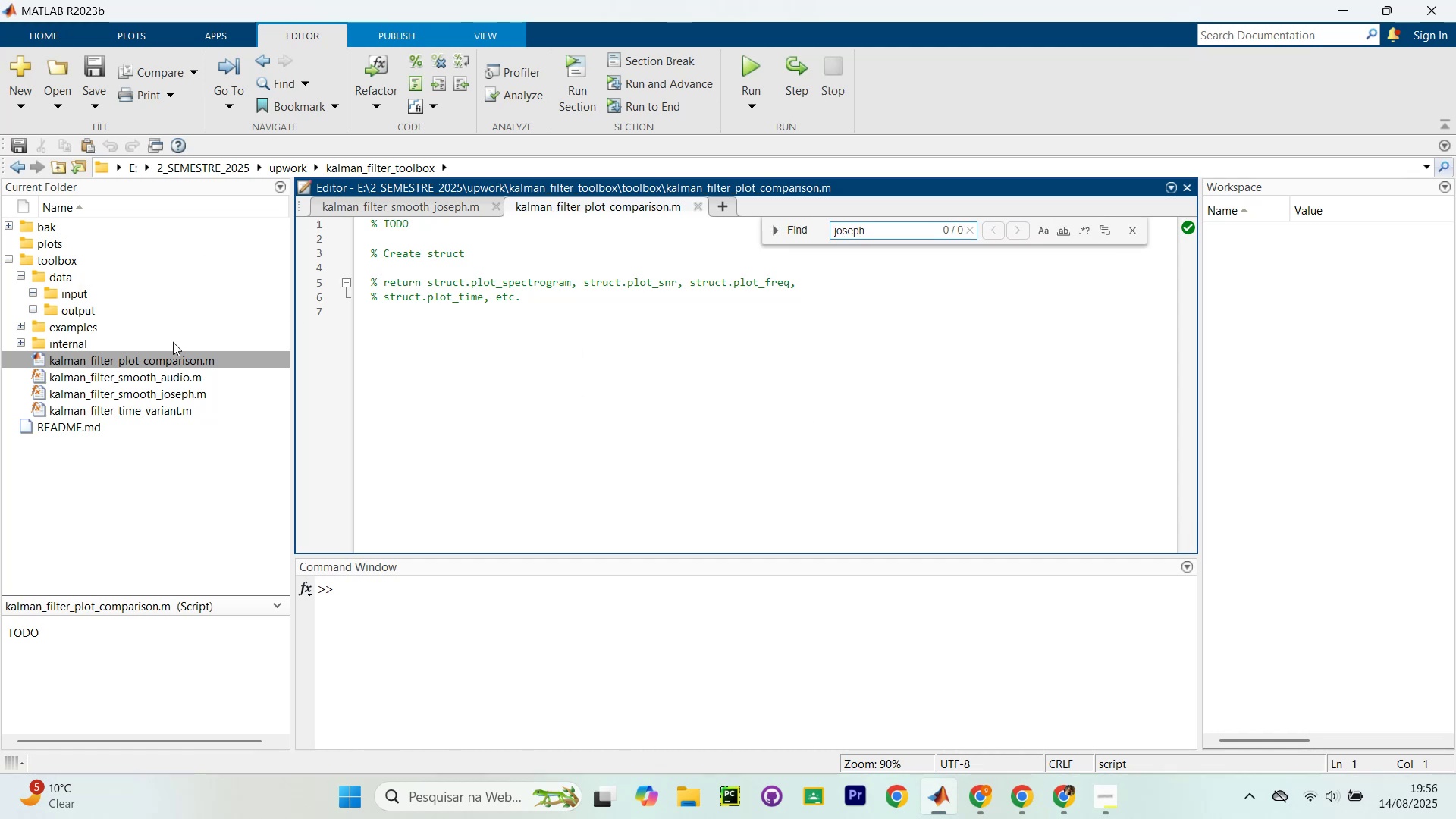 
double_click([171, 378])
 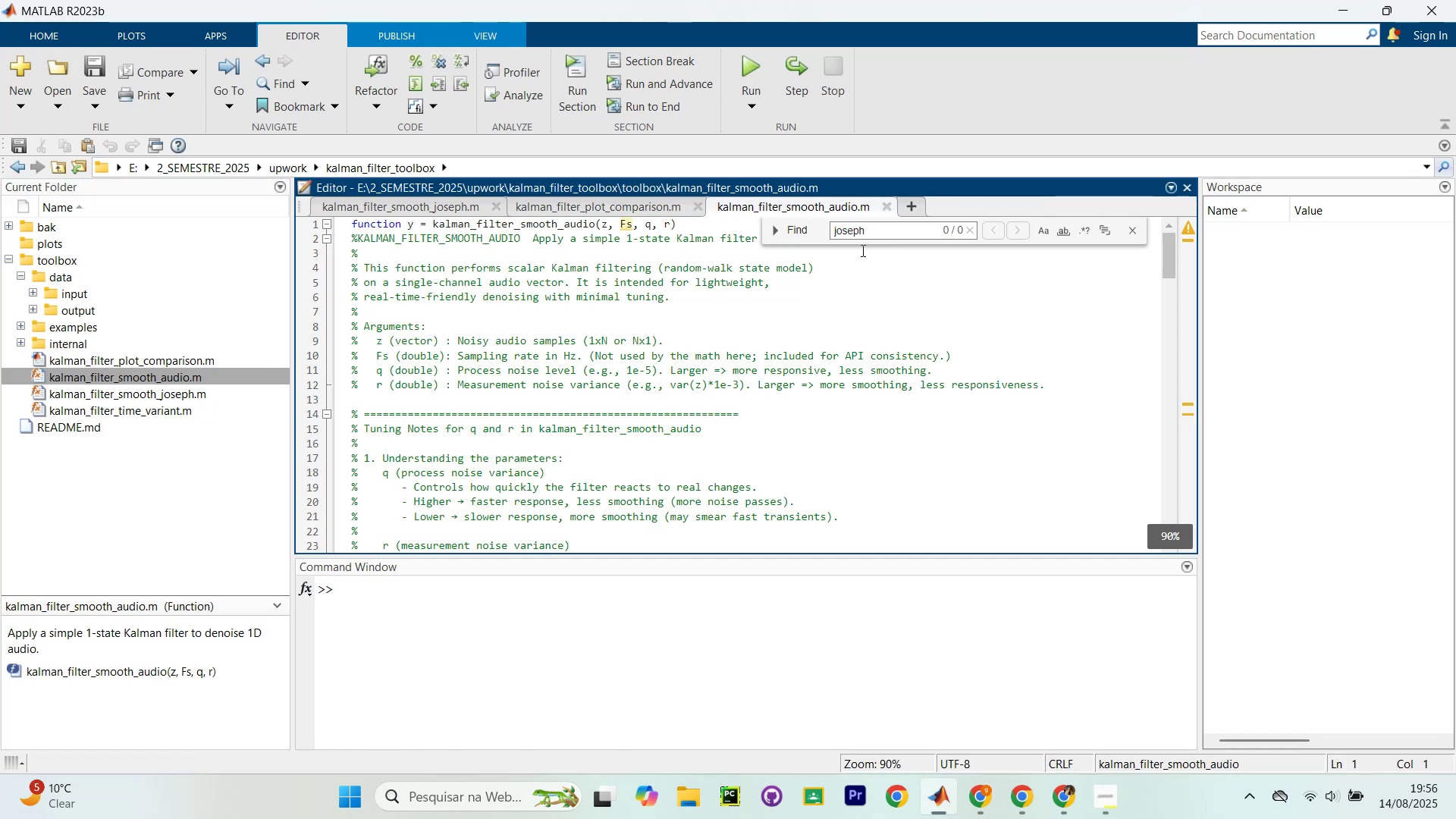 
left_click([875, 232])
 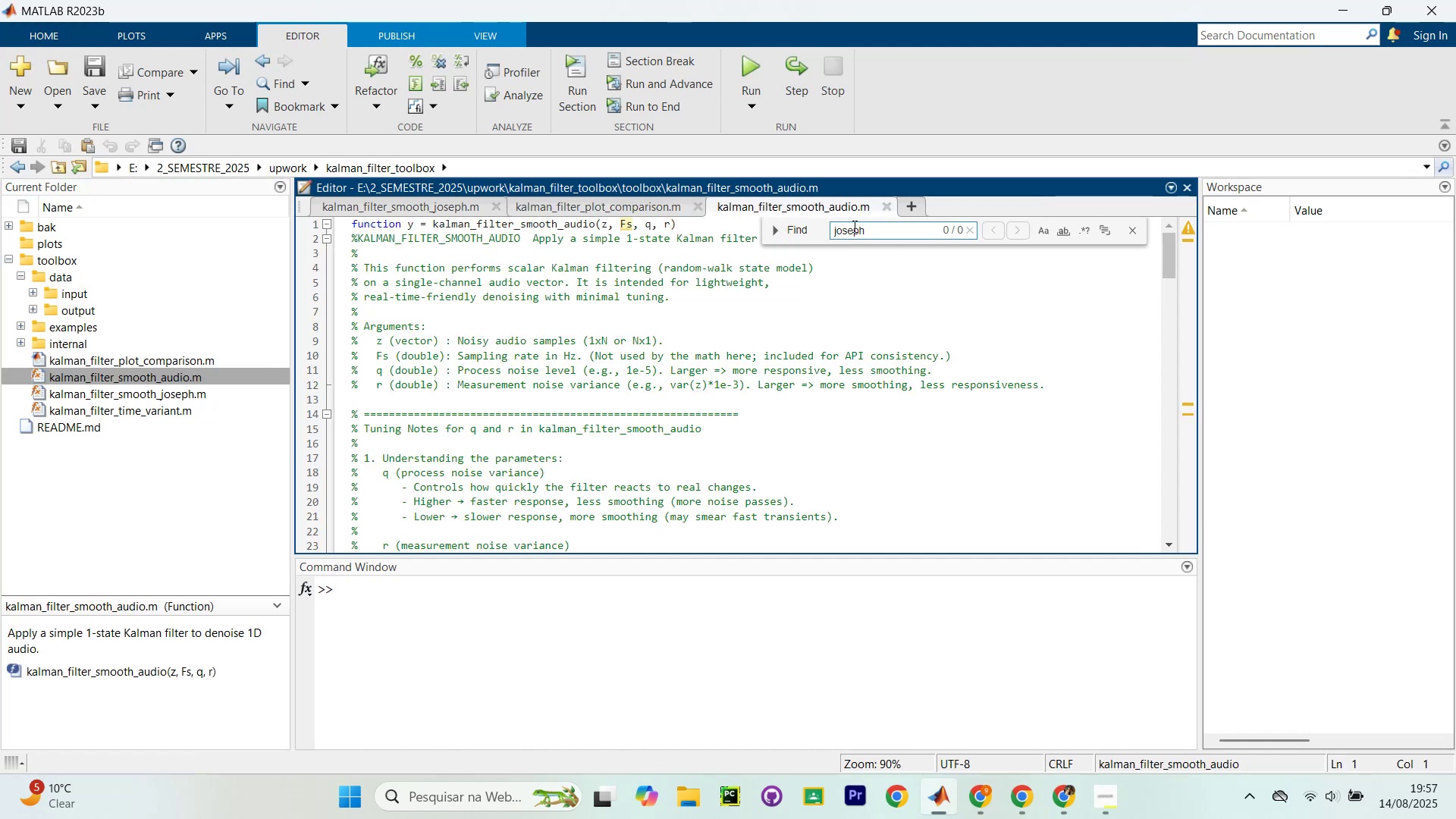 
key(Backspace)
 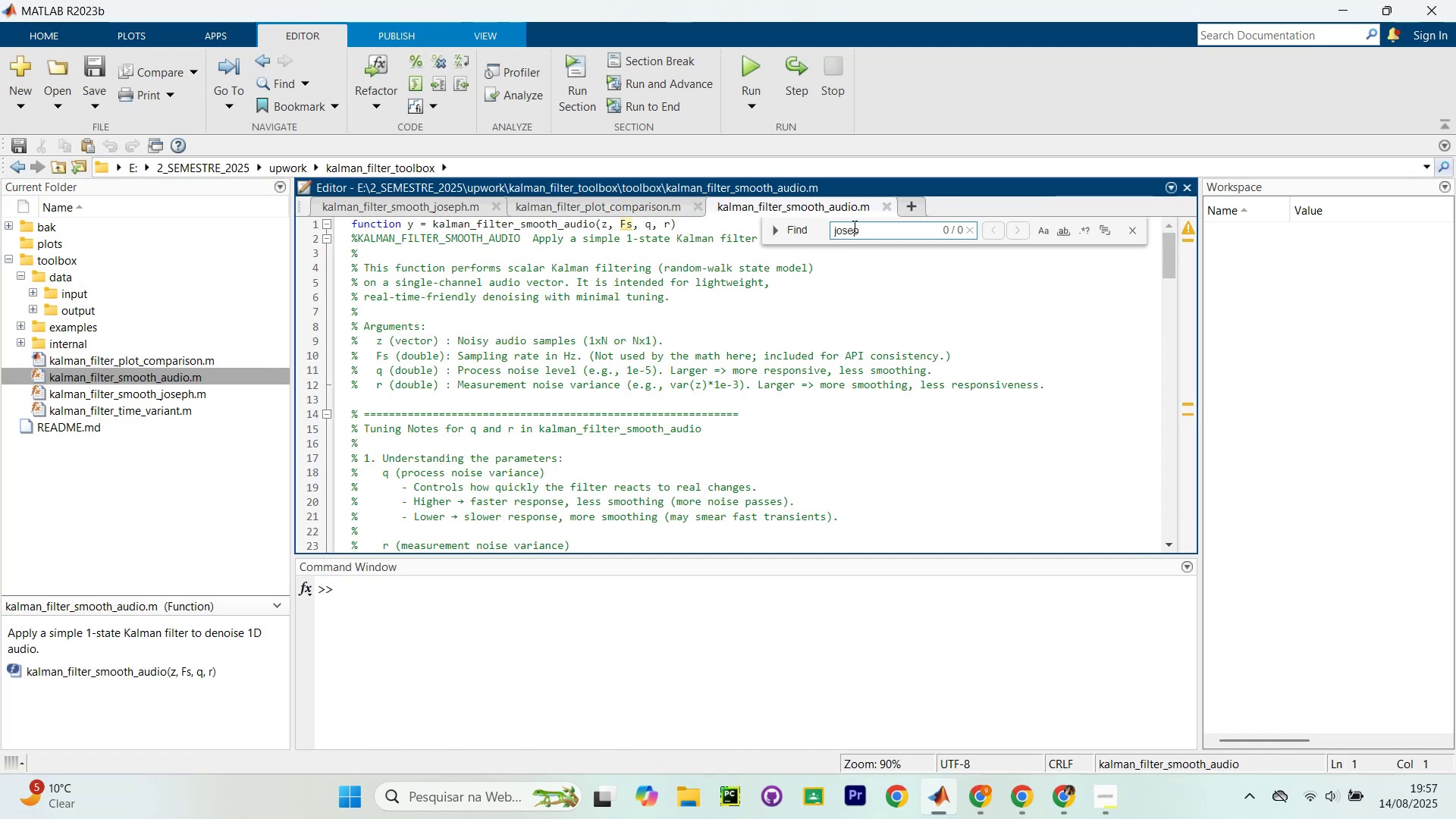 
key(Enter)
 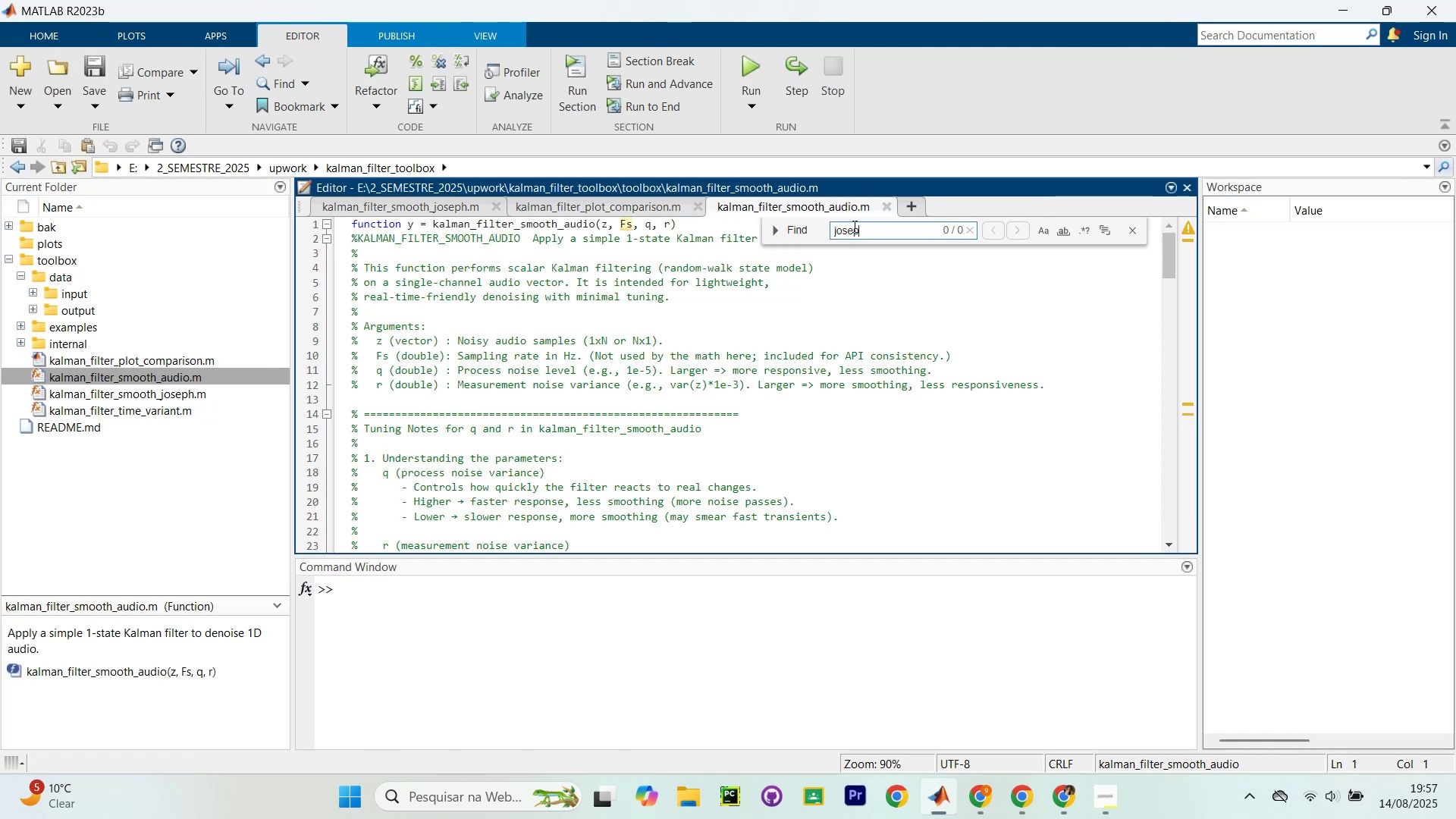 
key(Enter)
 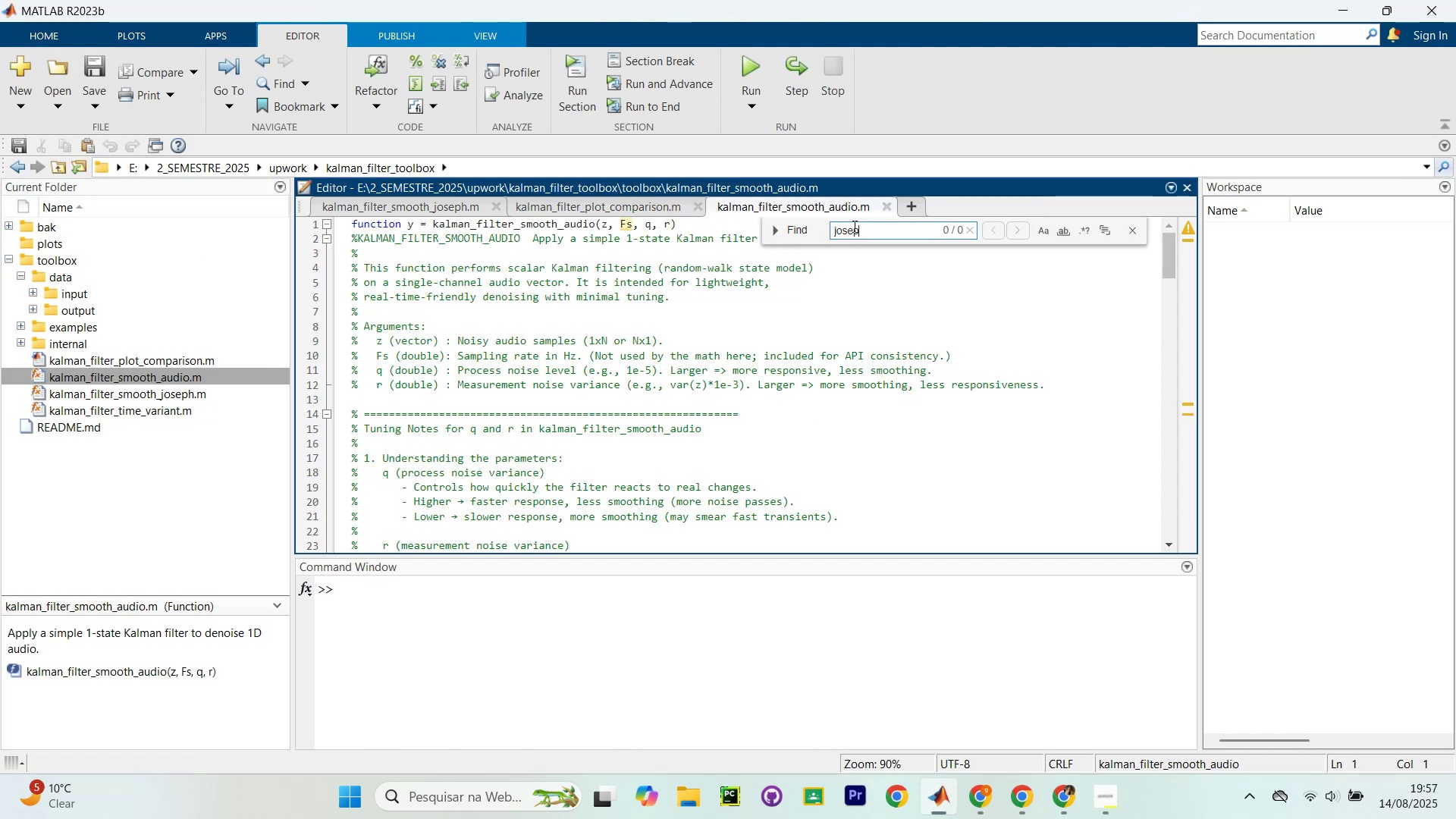 
key(Enter)
 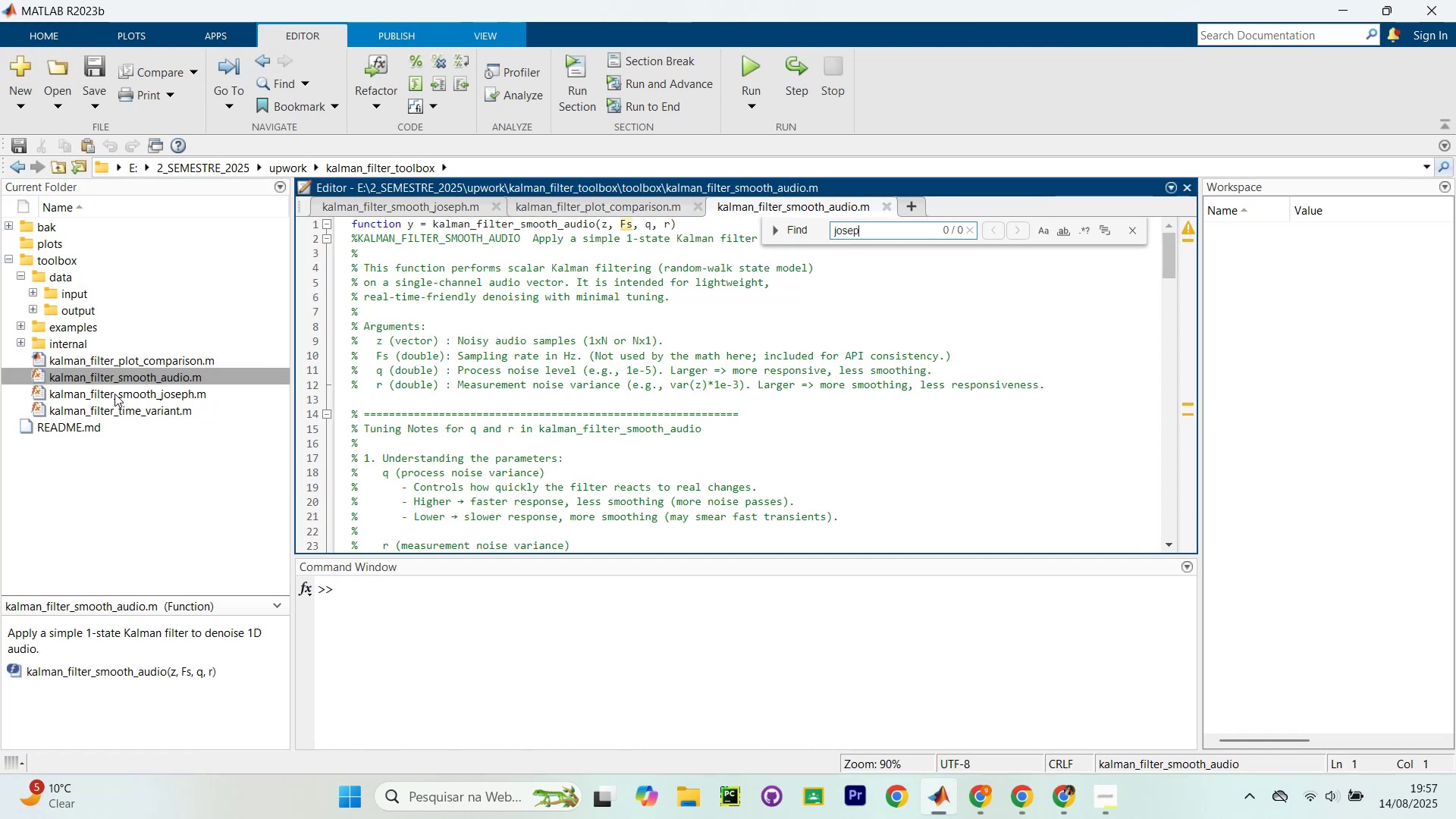 
double_click([117, 394])
 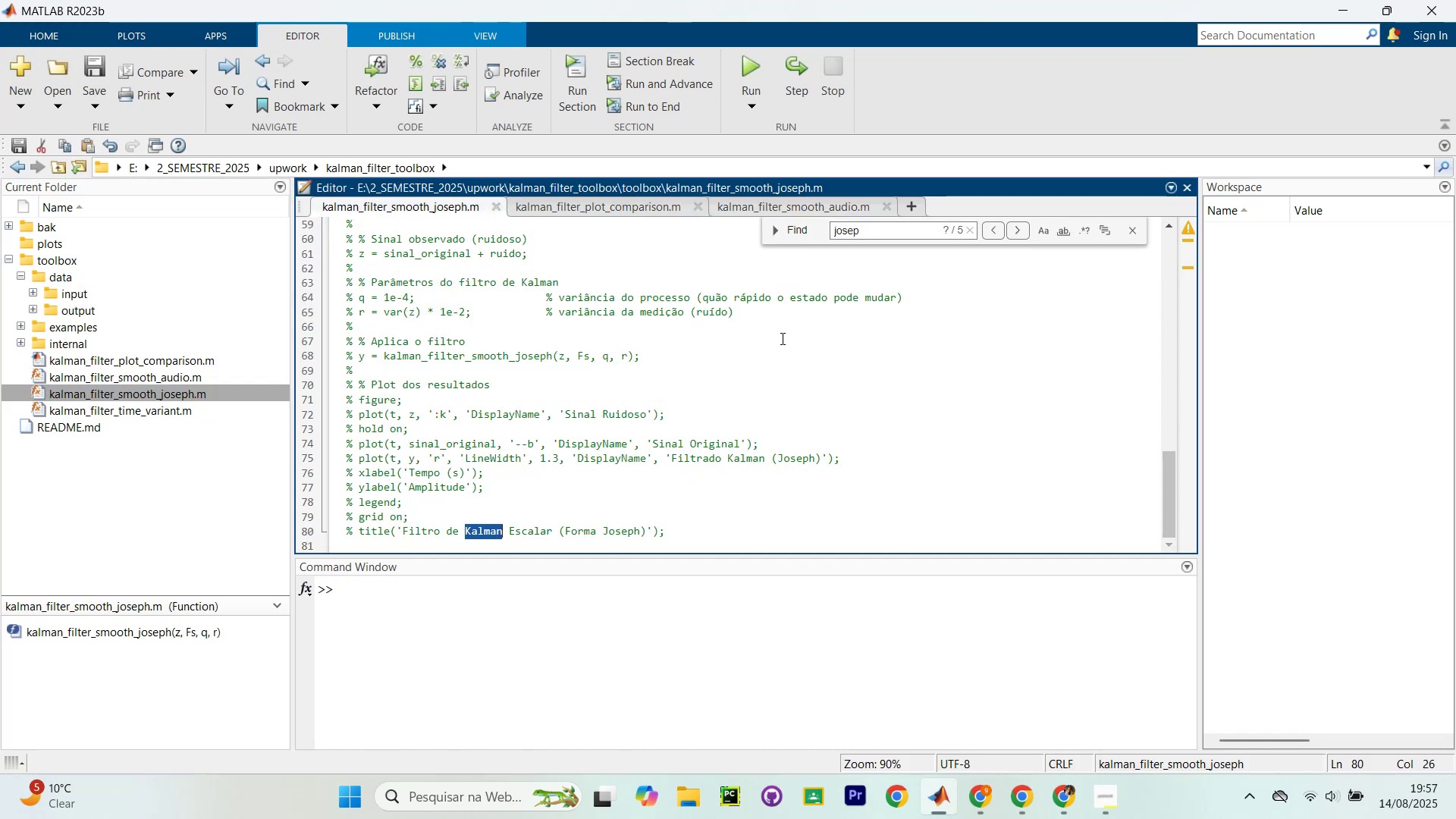 
key(Control+ControlLeft)
 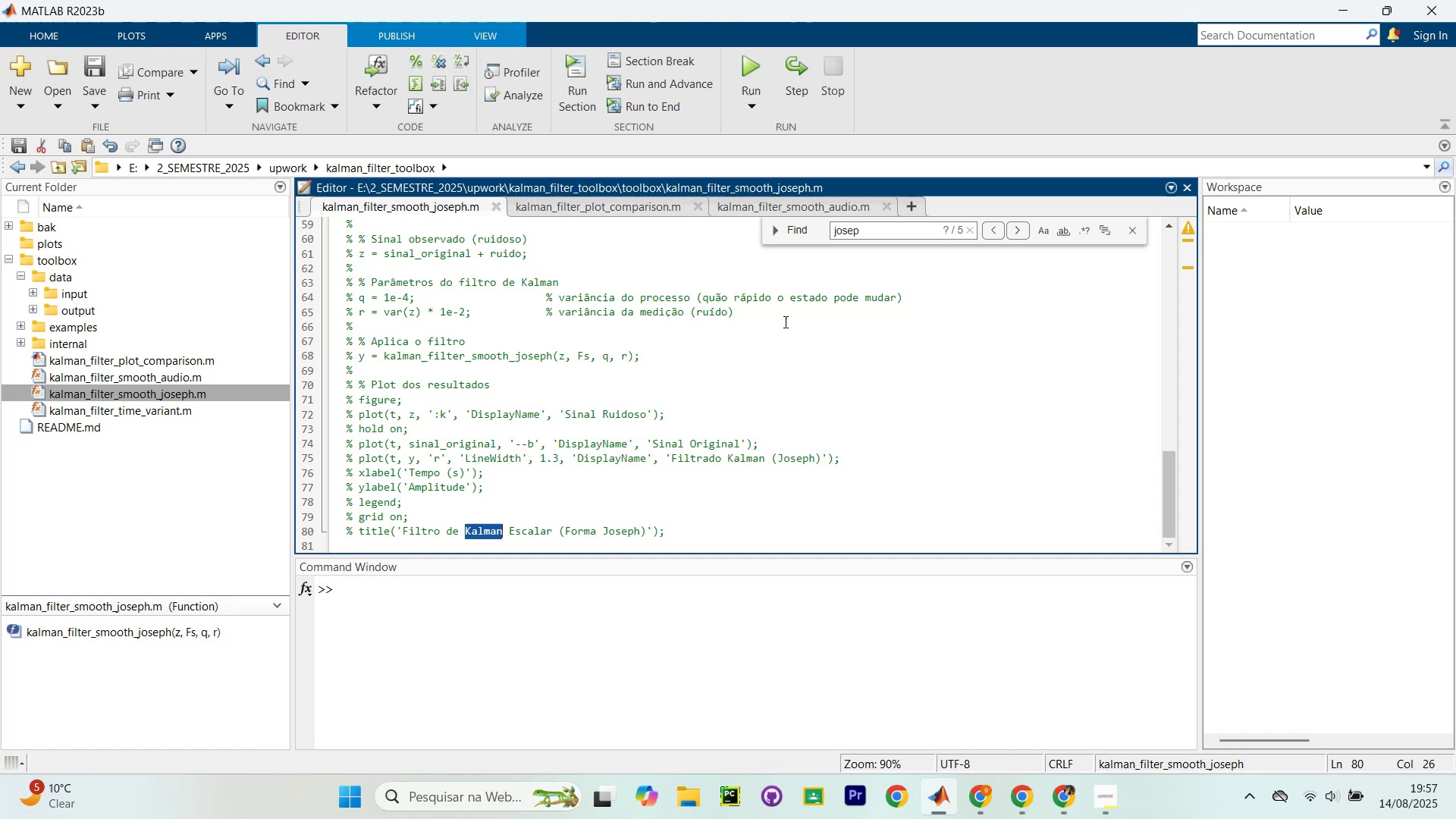 
key(Control+F)
 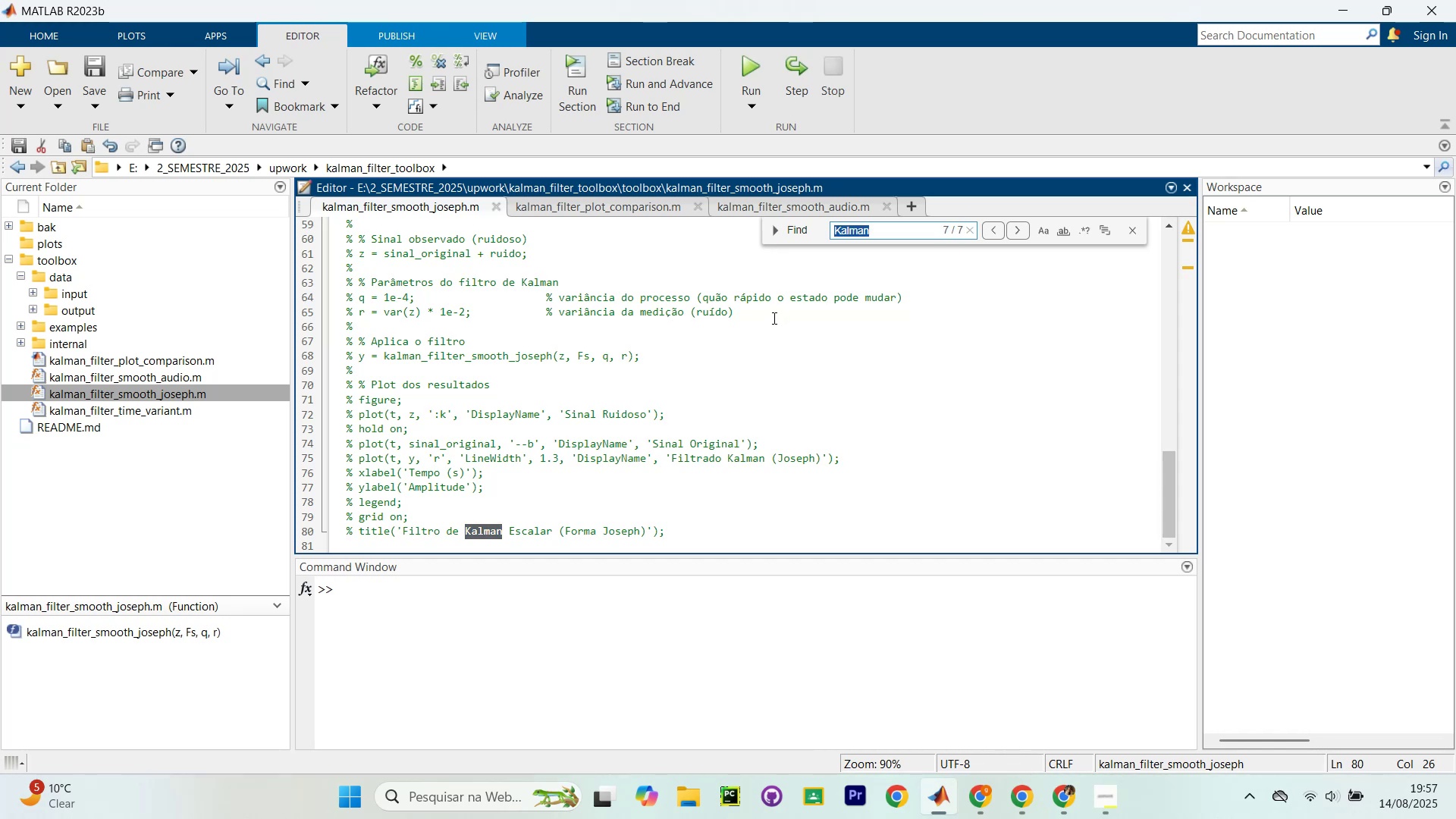 
key(Enter)
 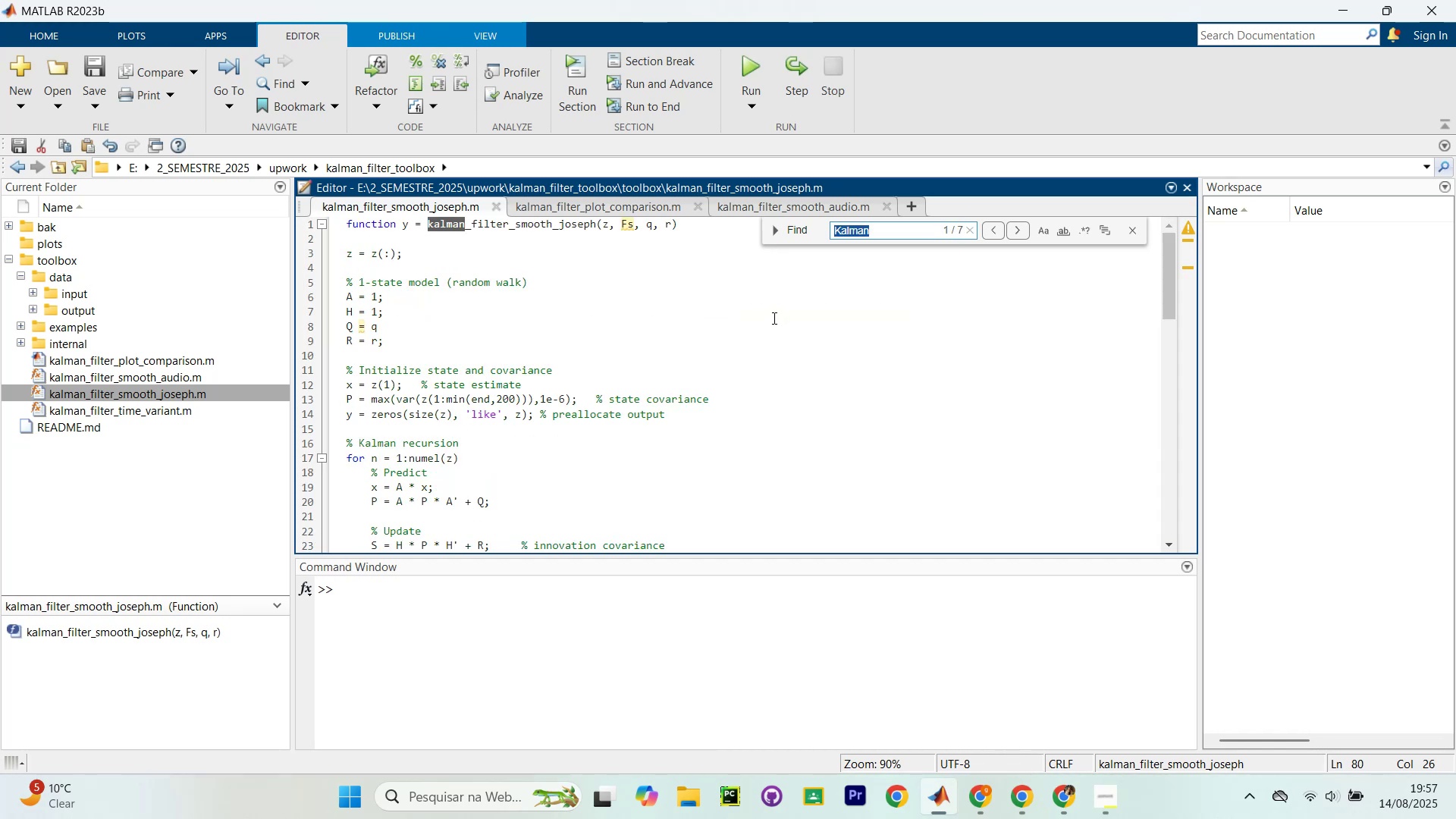 
key(Enter)
 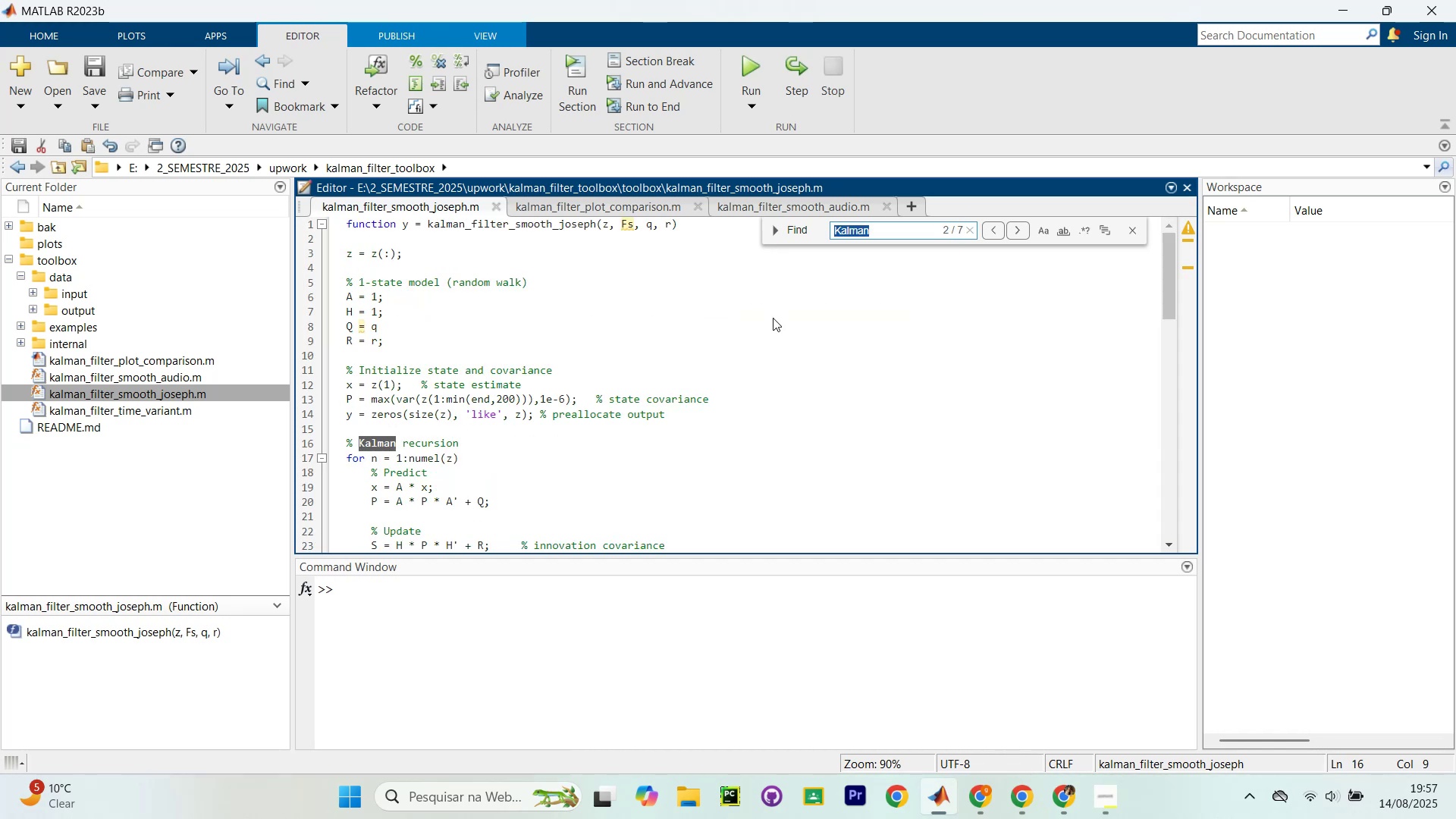 
key(Enter)
 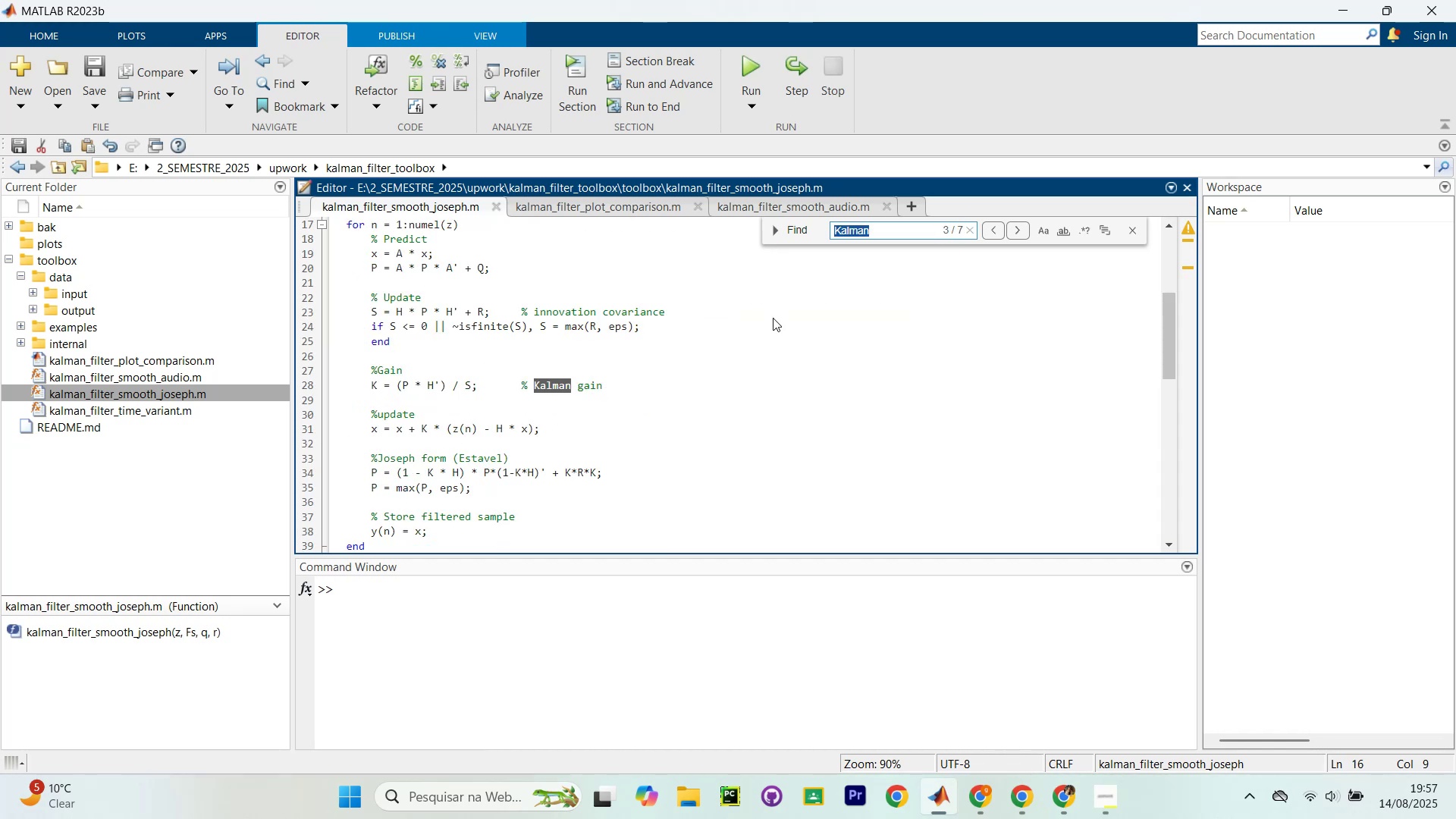 
key(Enter)
 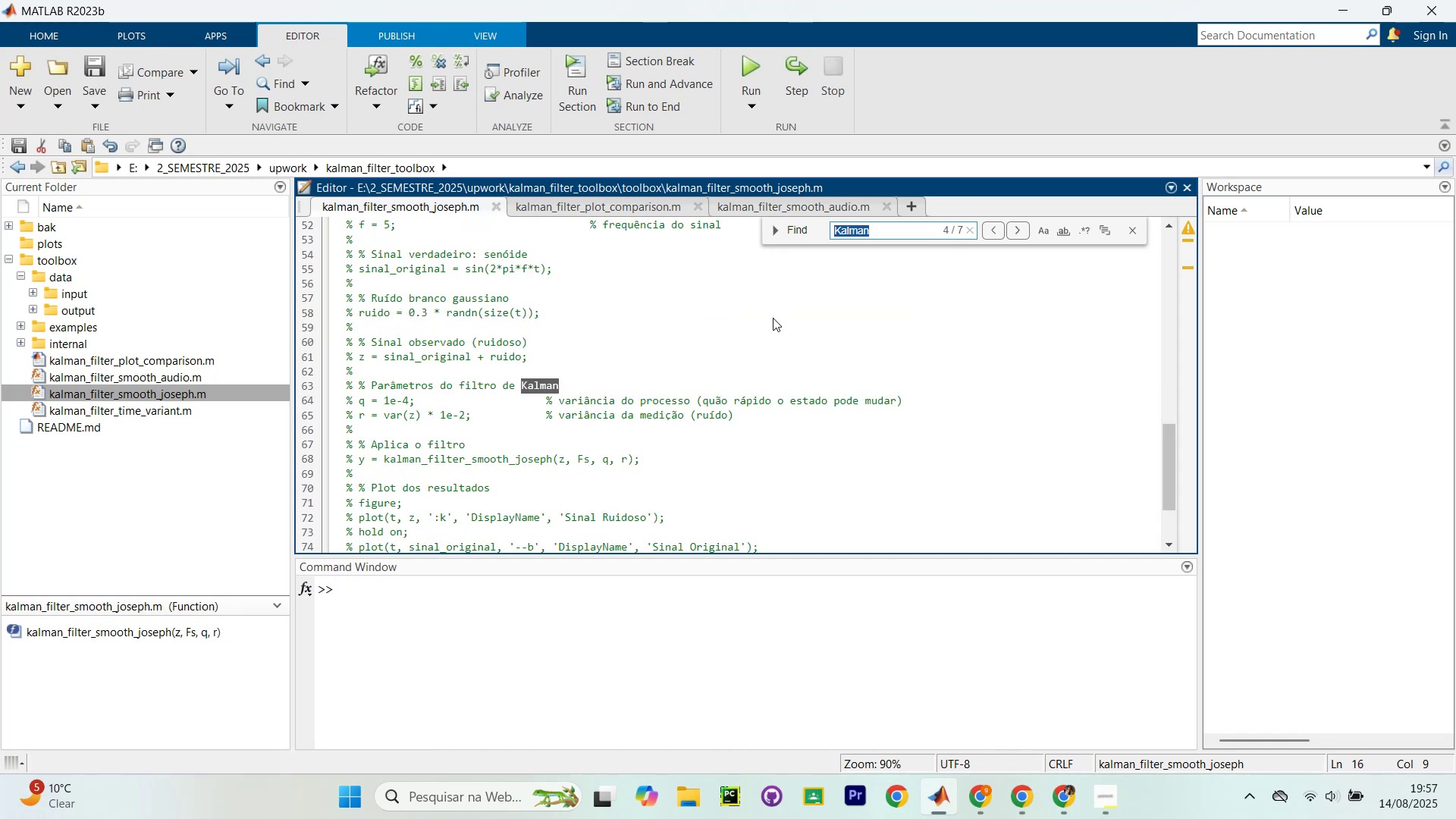 
key(Enter)
 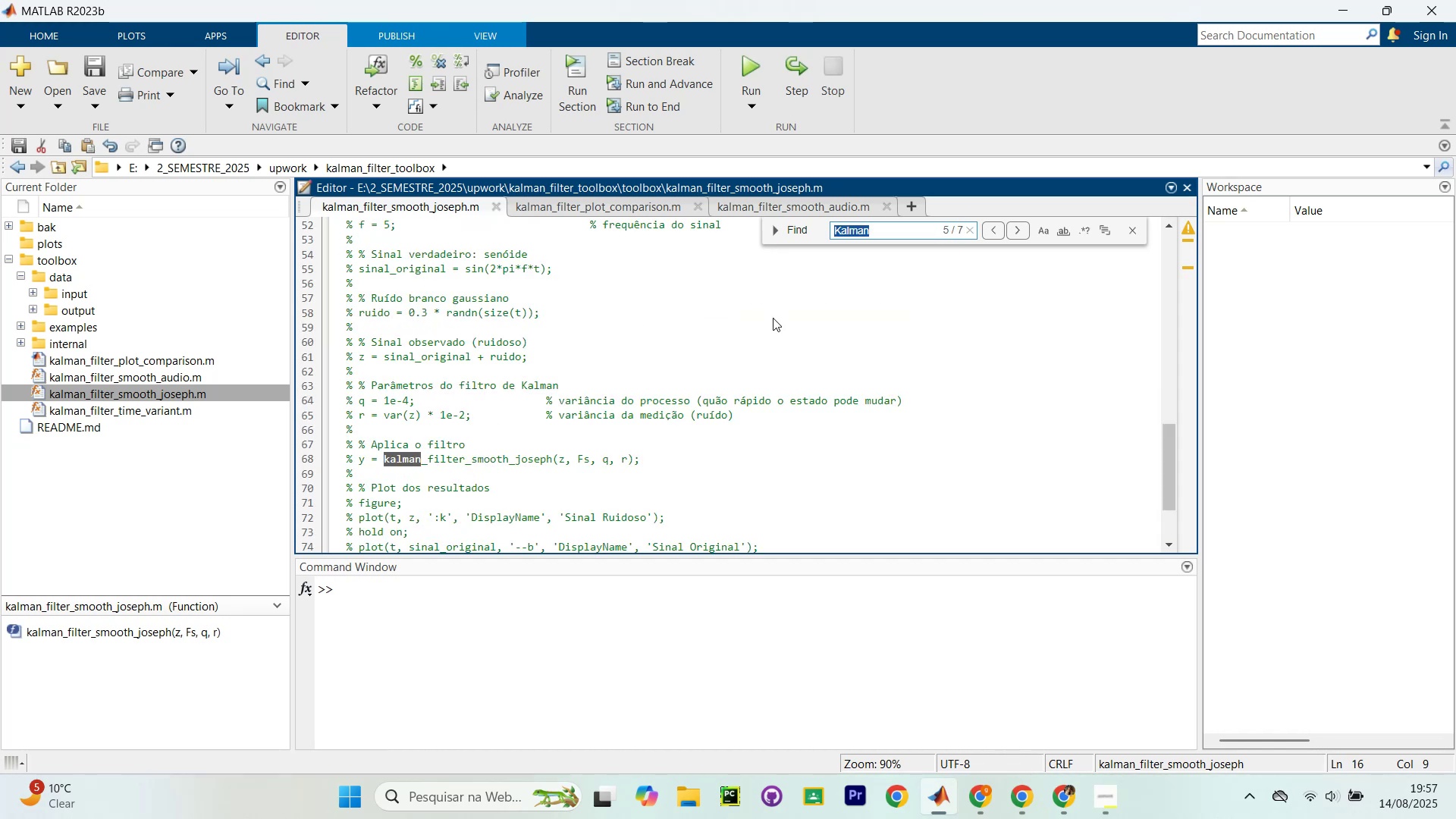 
key(Enter)
 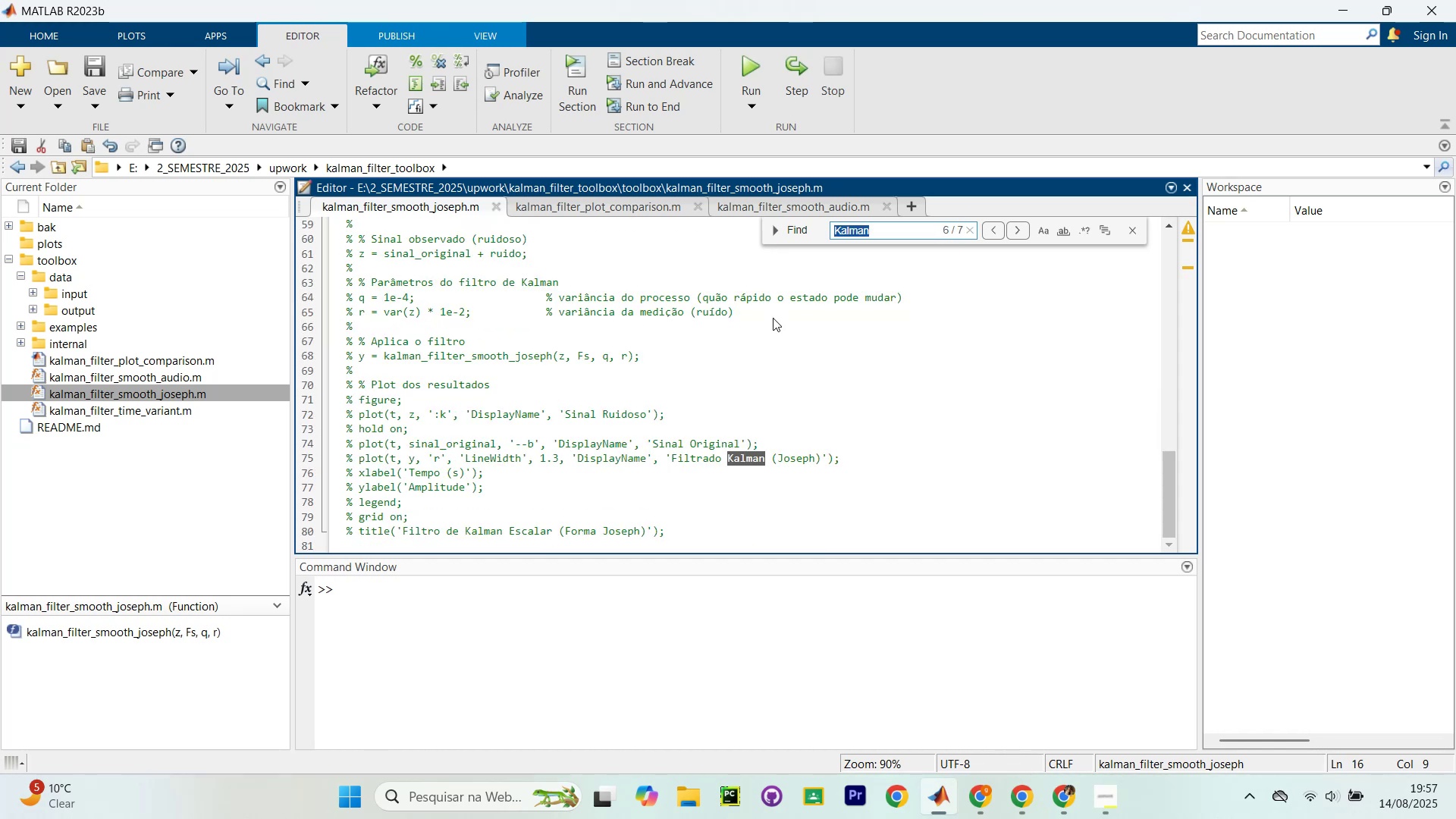 
key(Enter)
 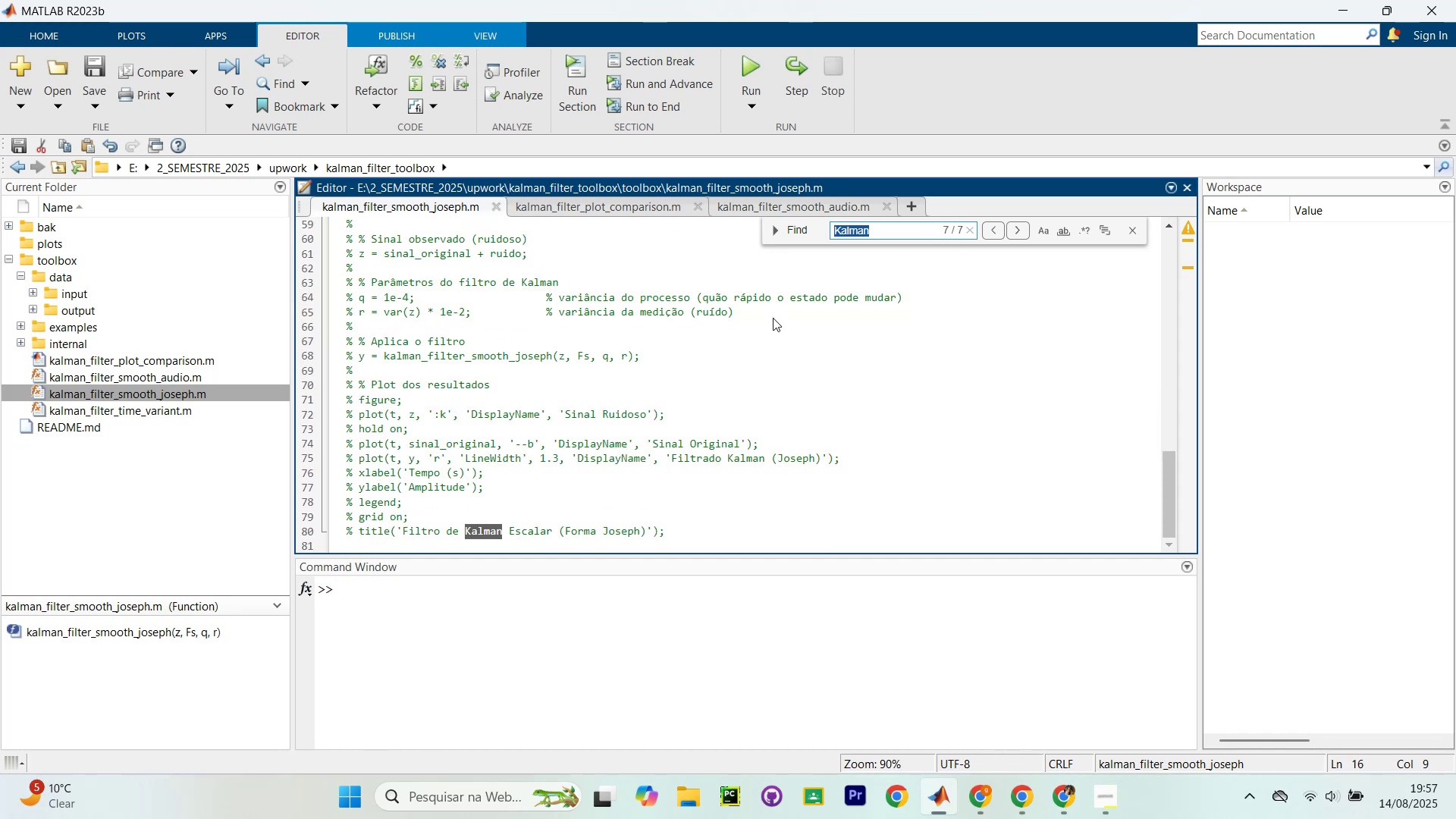 
key(Enter)
 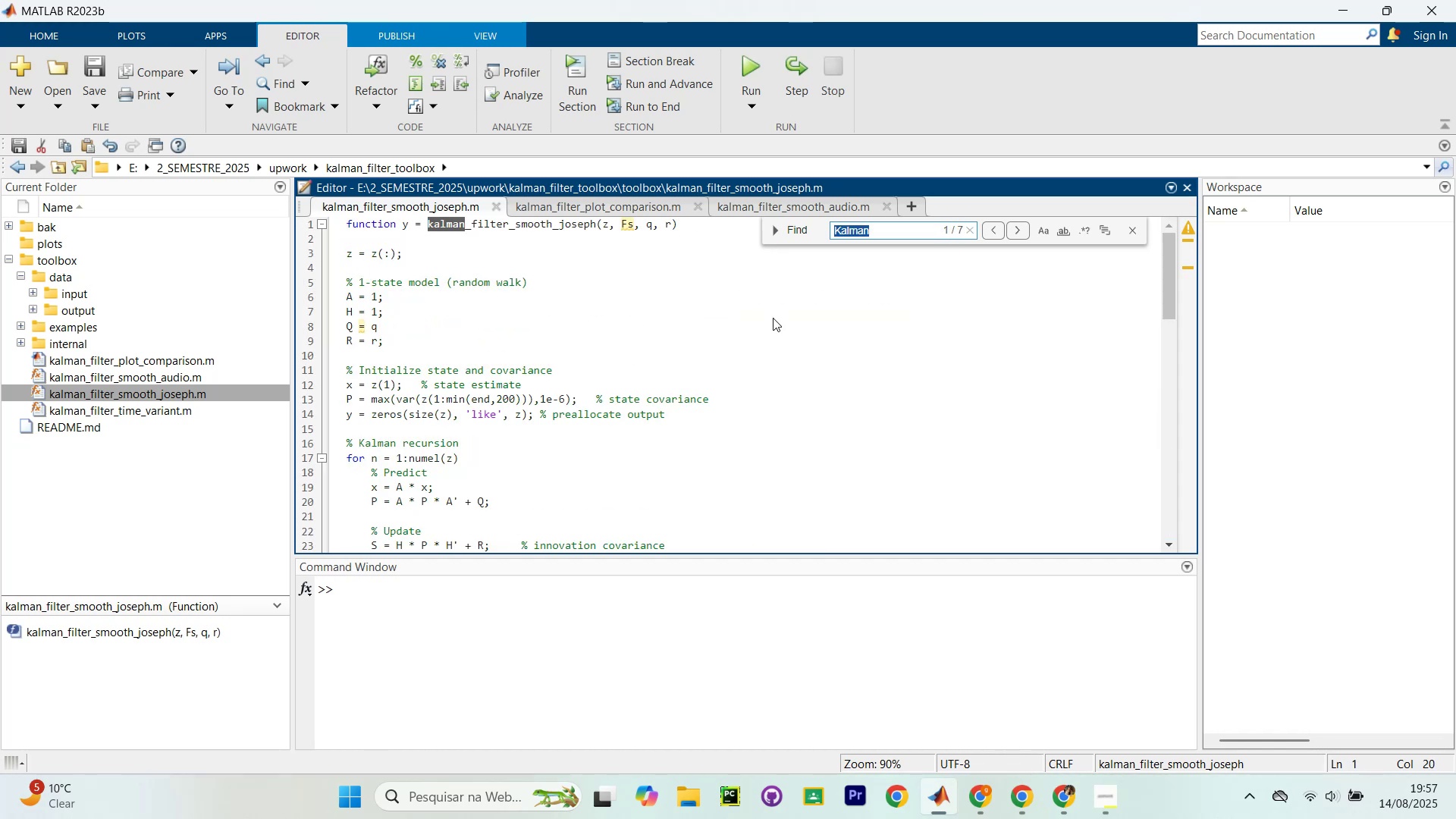 
type(josep)
 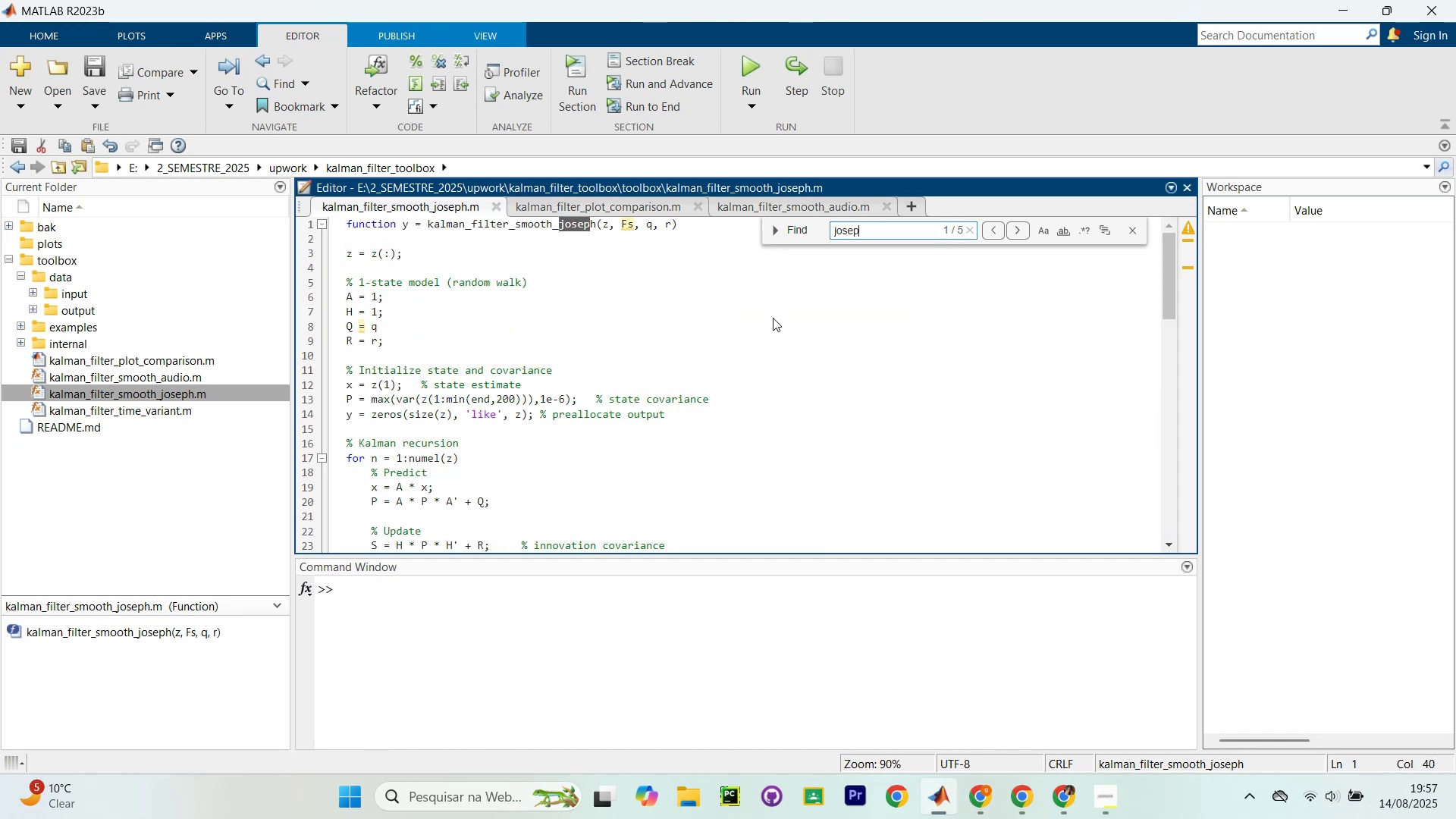 
key(Enter)
 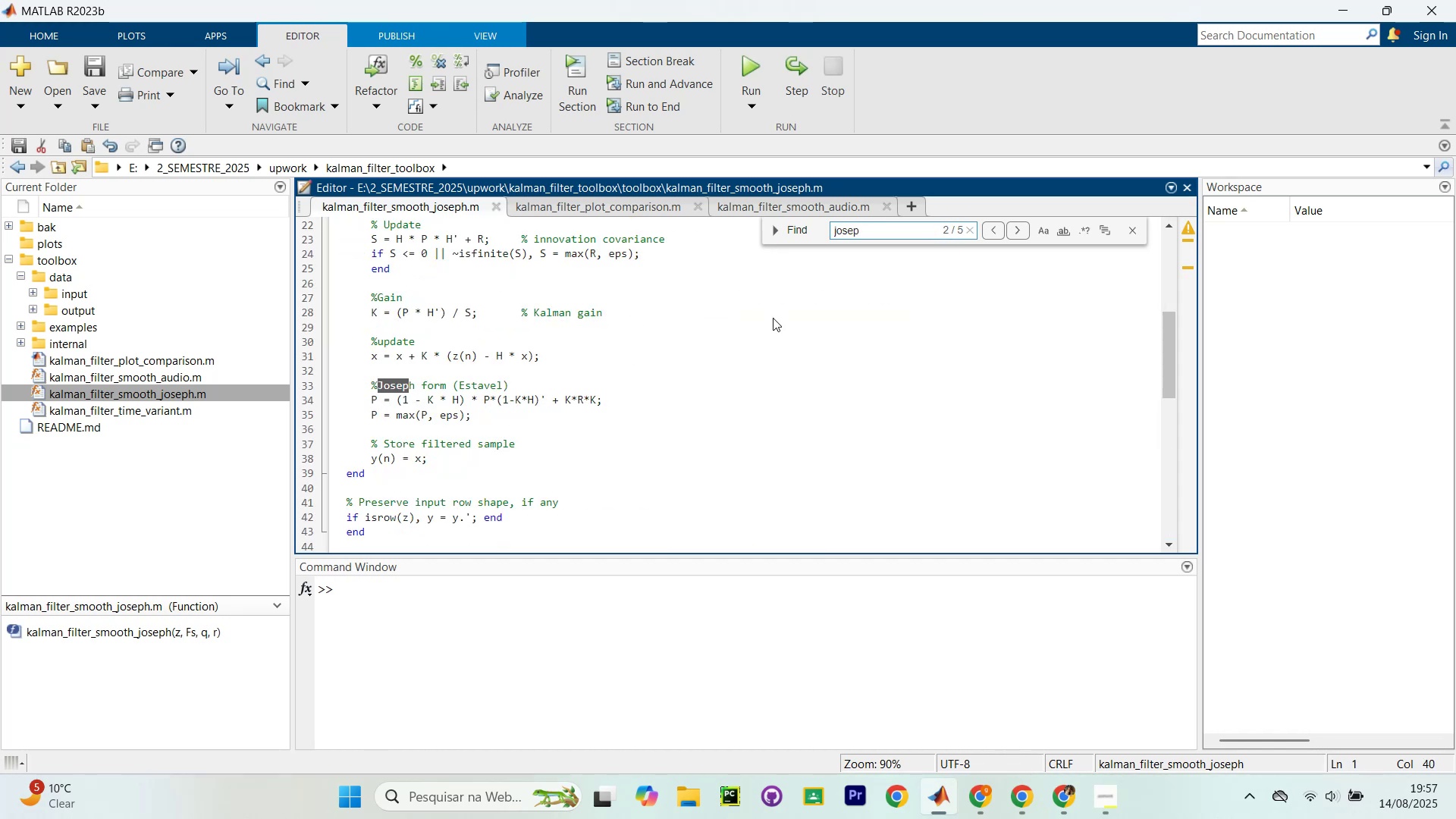 
key(Enter)
 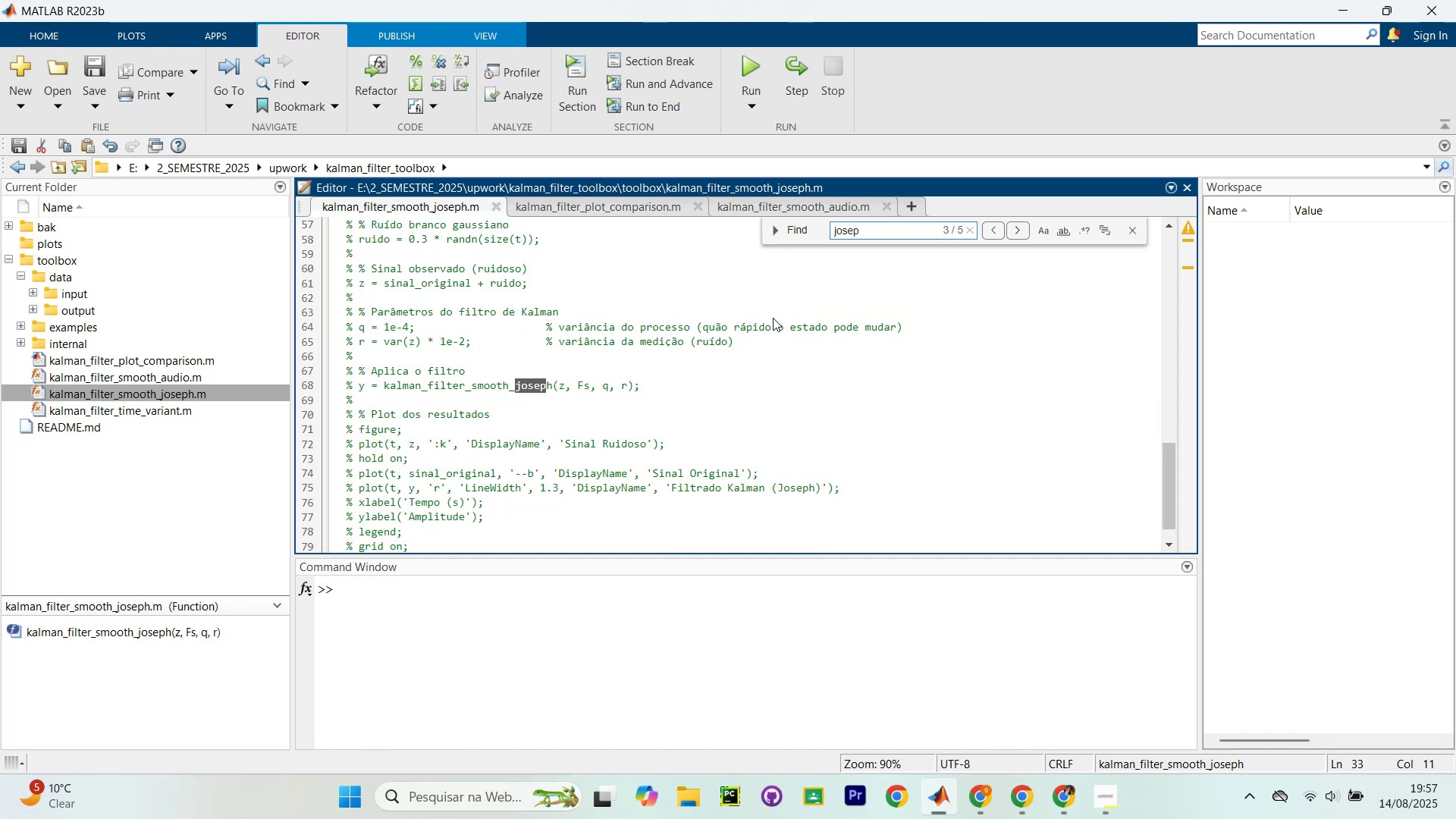 
key(Enter)
 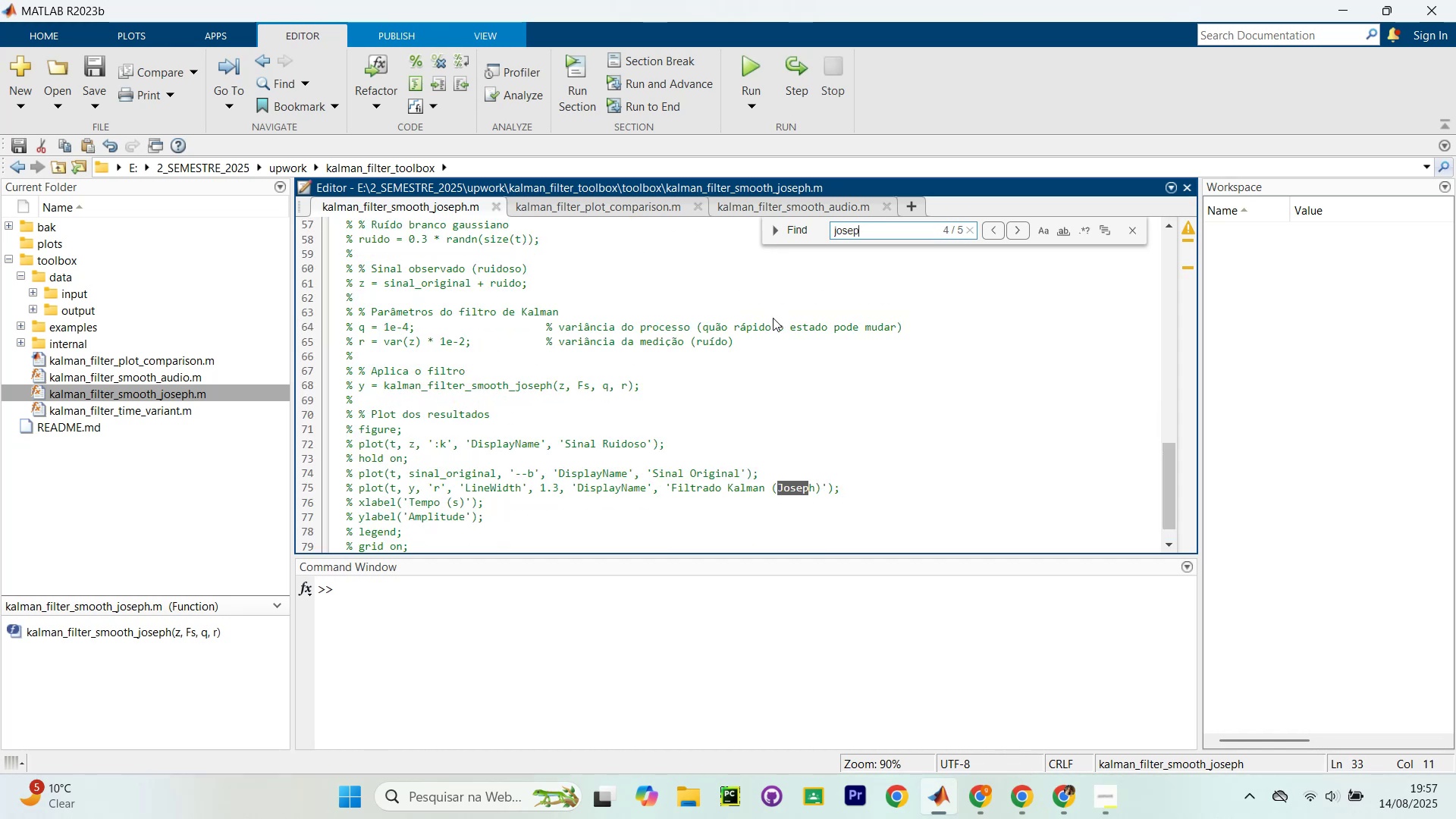 
key(Enter)
 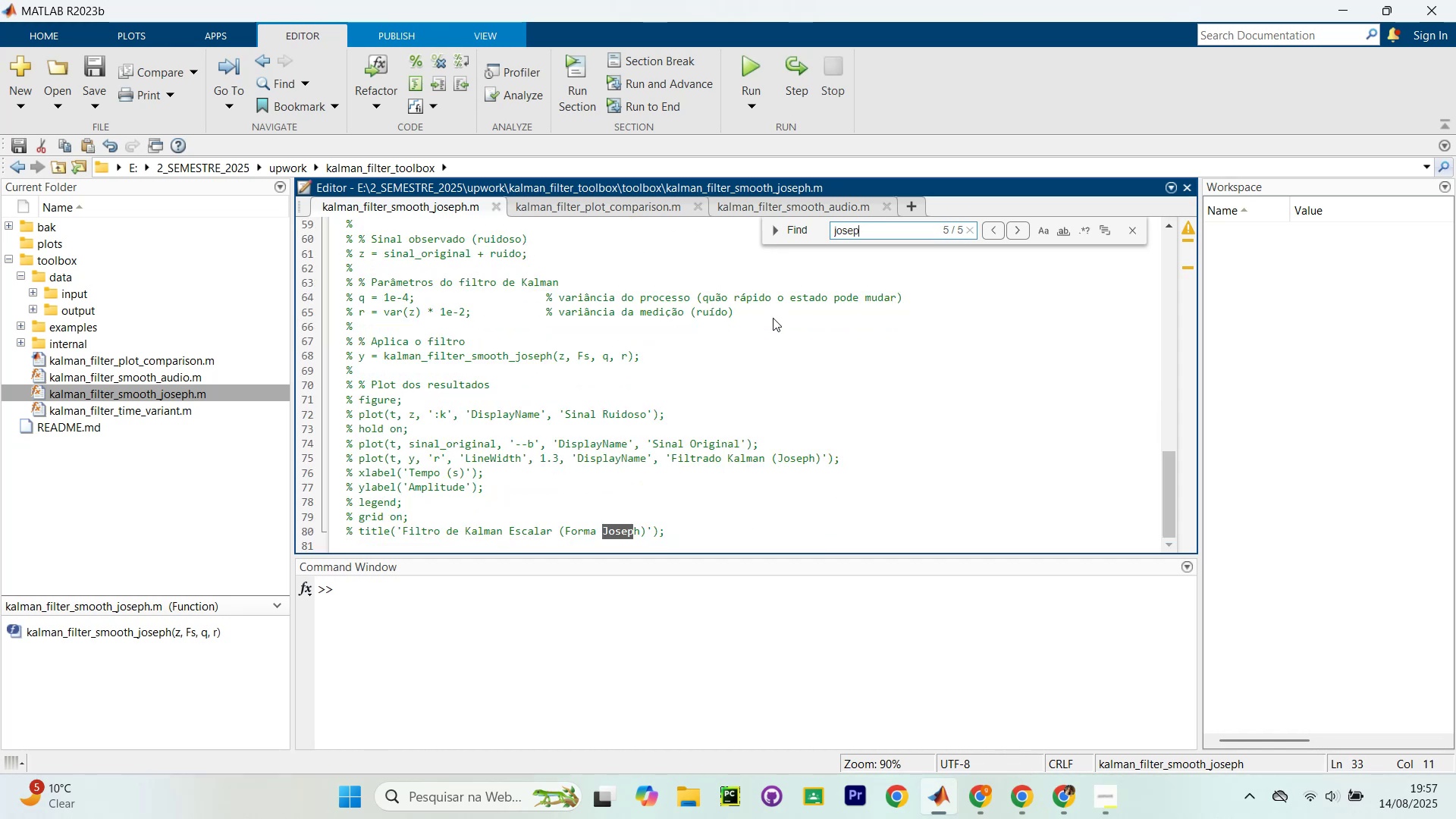 
key(Enter)
 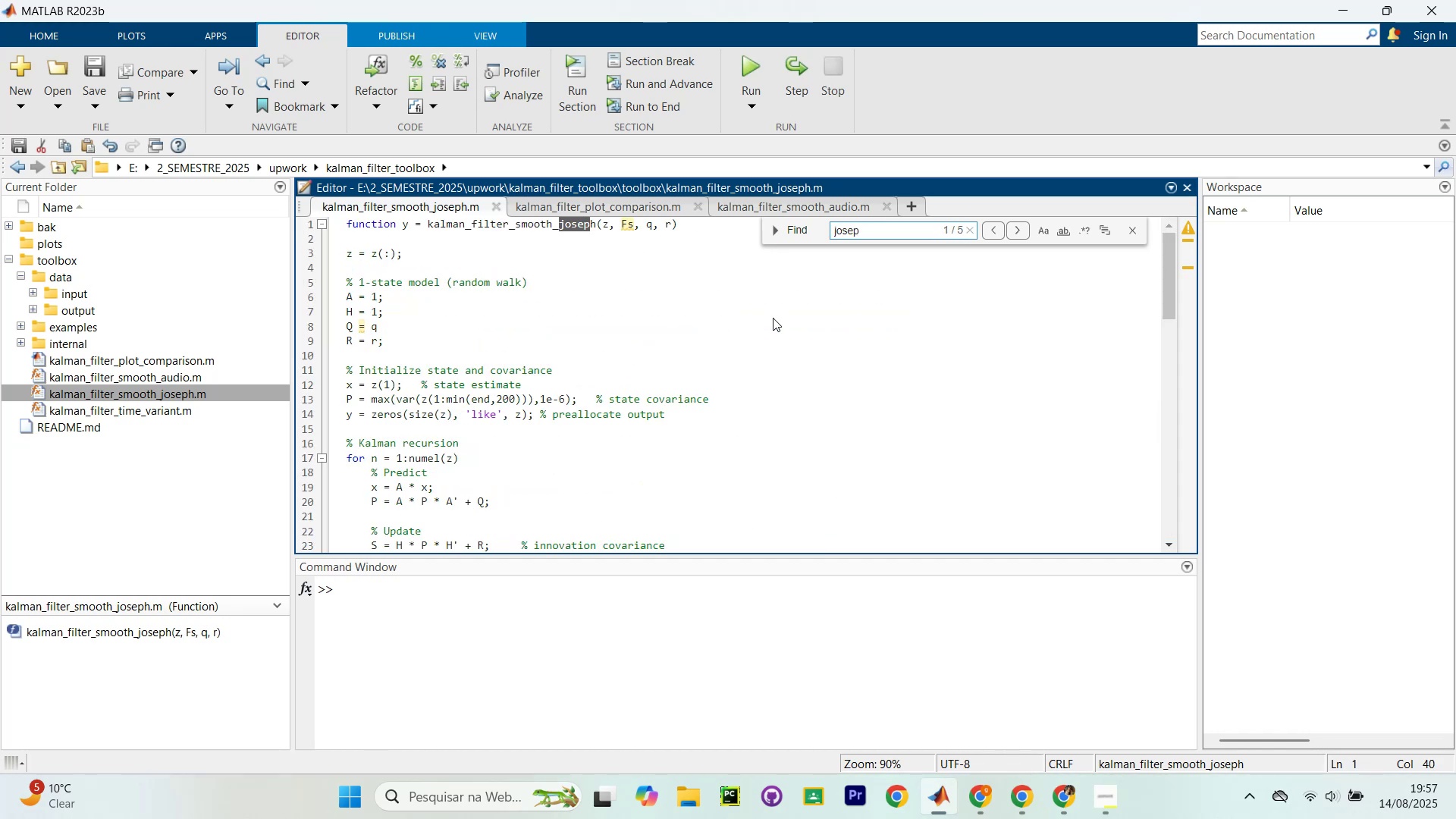 
key(Enter)
 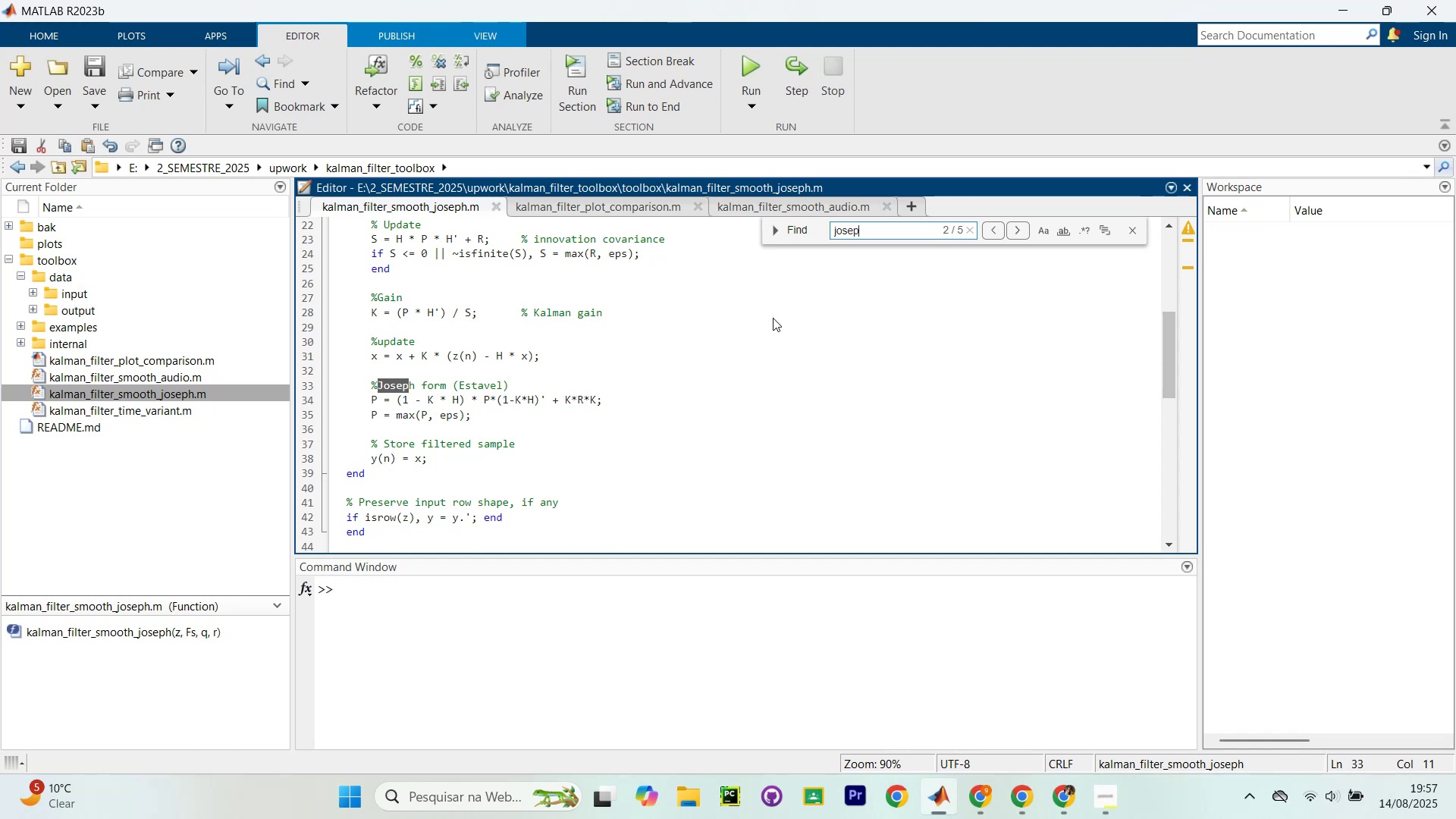 
key(Enter)
 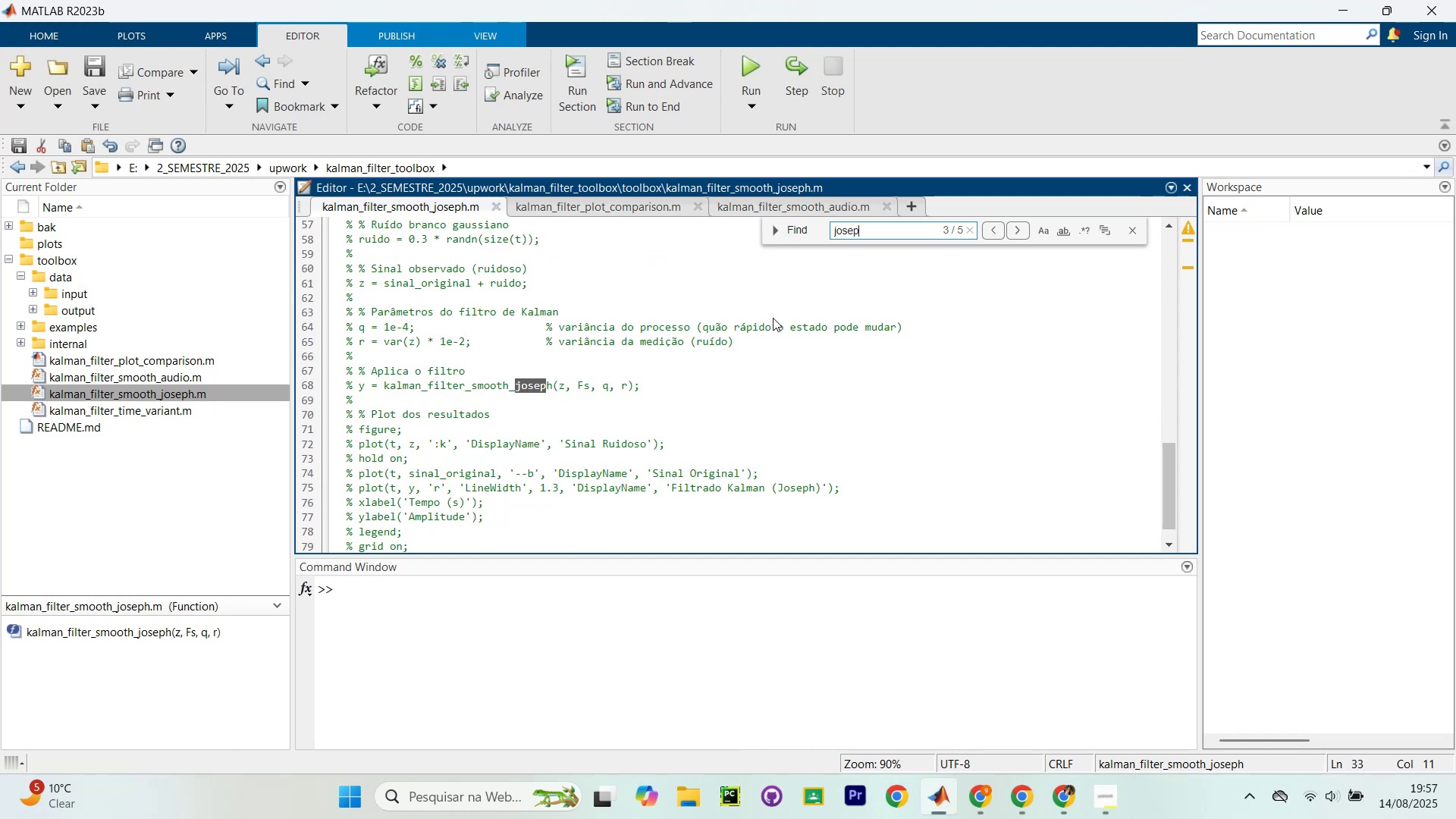 
key(Enter)
 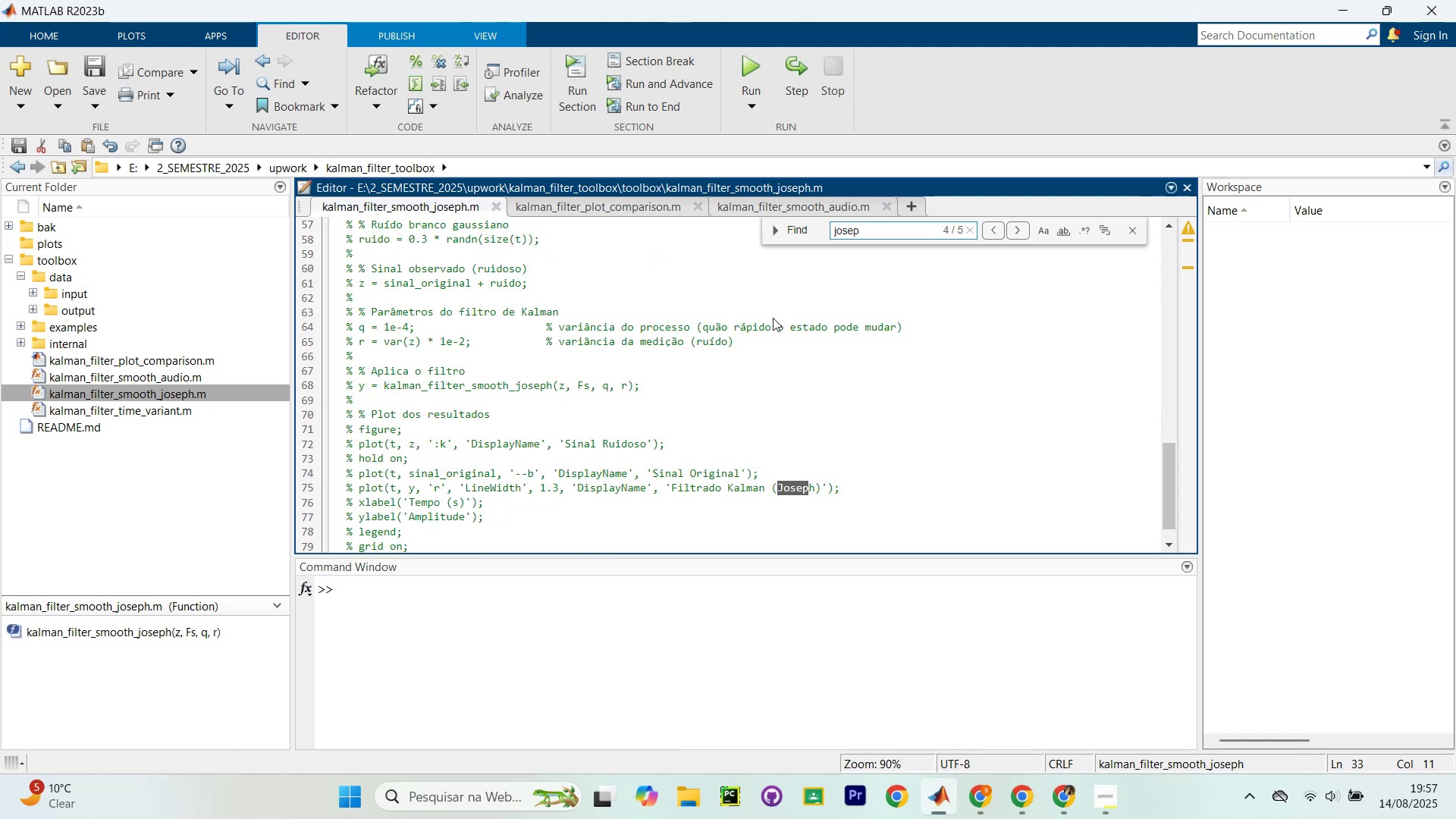 
key(Enter)
 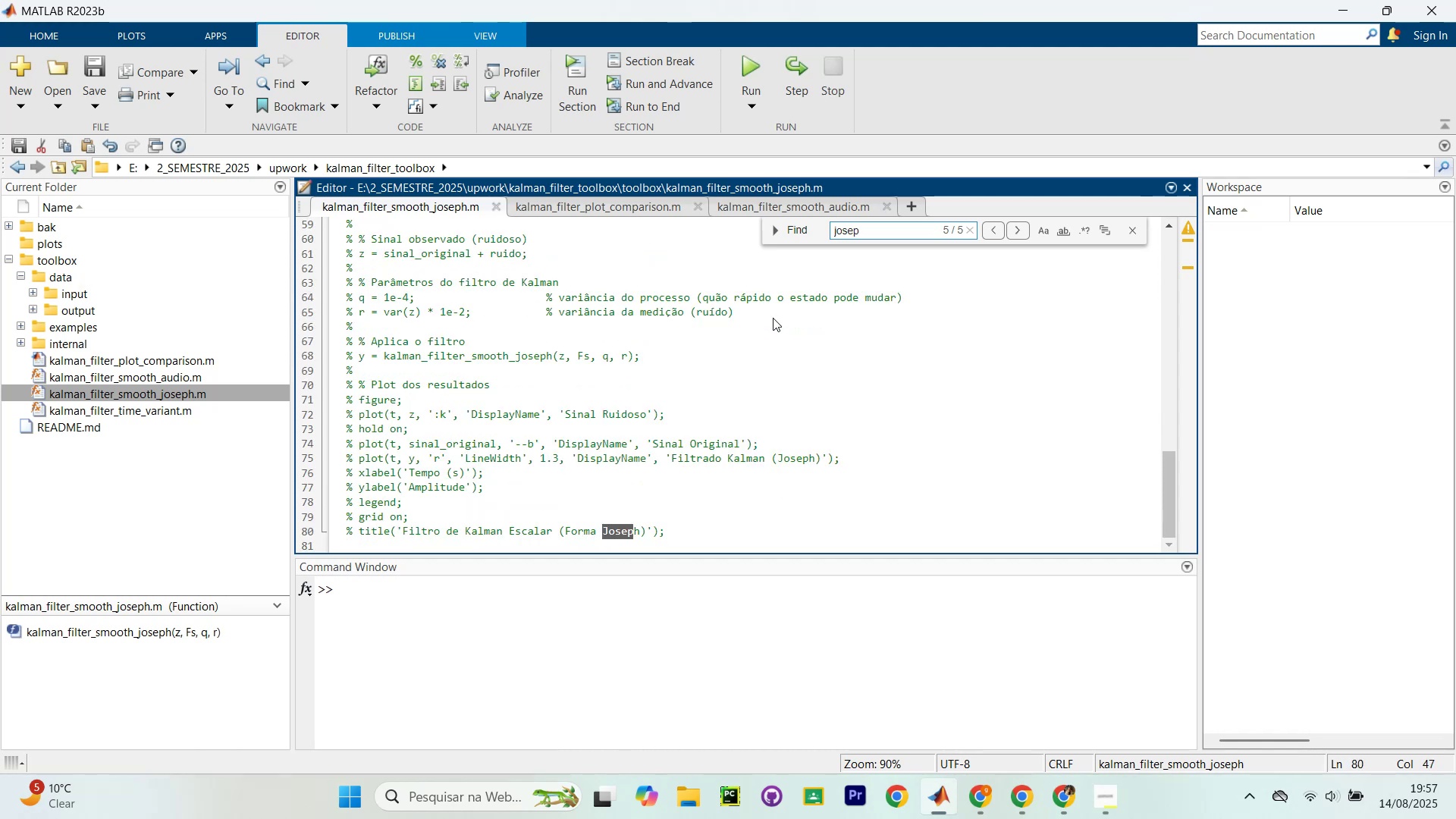 
key(Enter)
 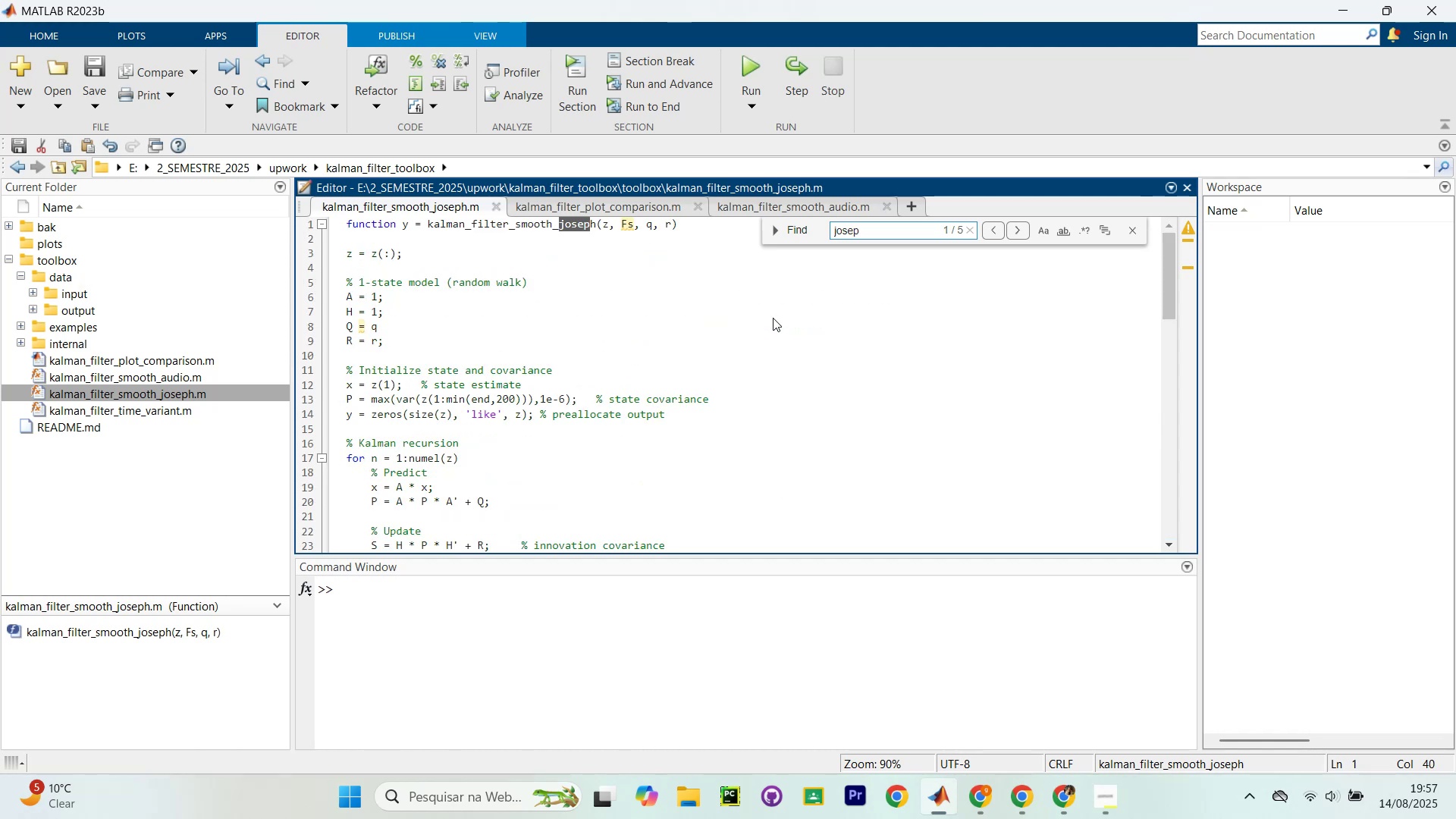 
key(Enter)
 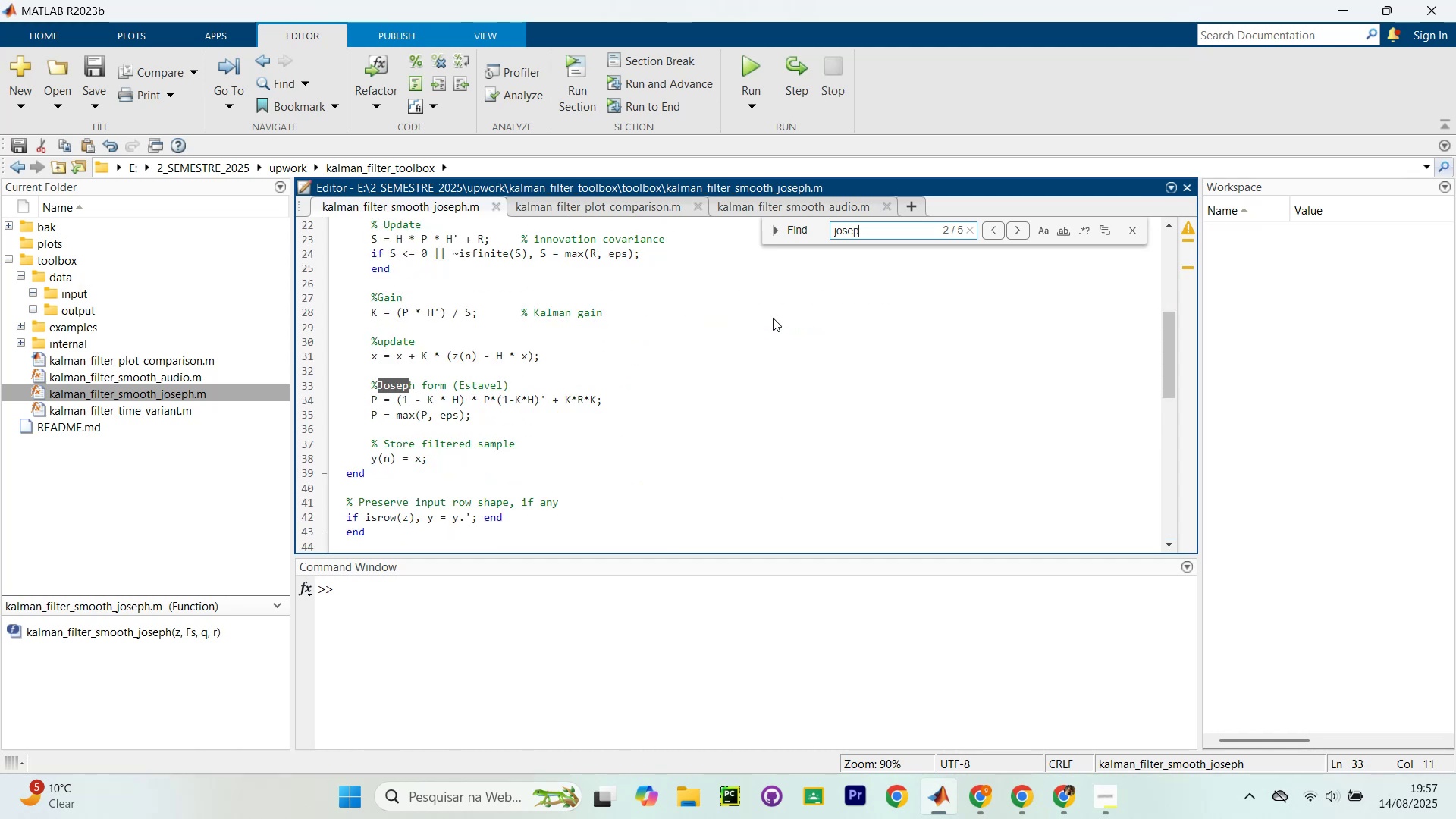 
key(Enter)
 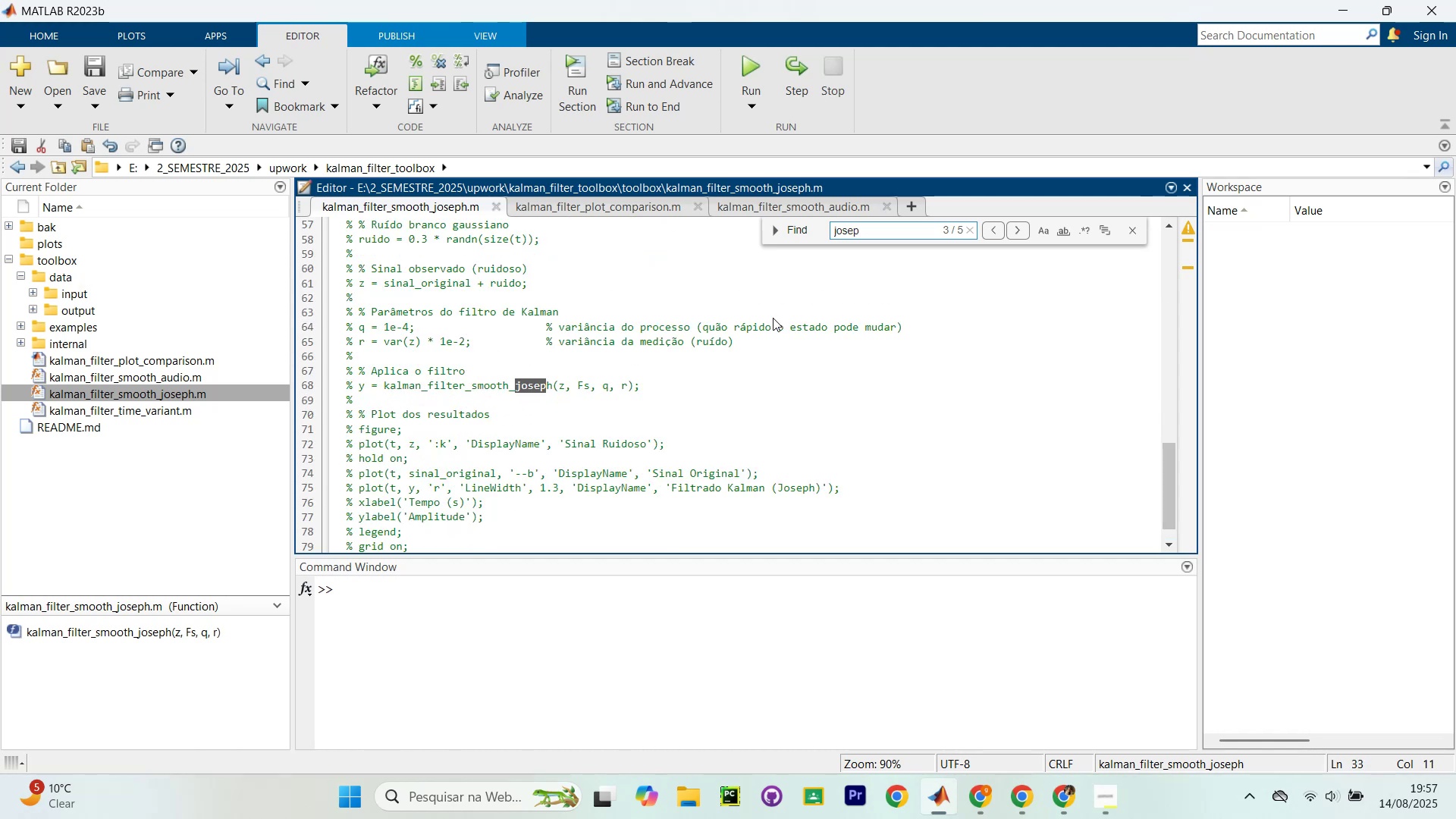 
key(Enter)
 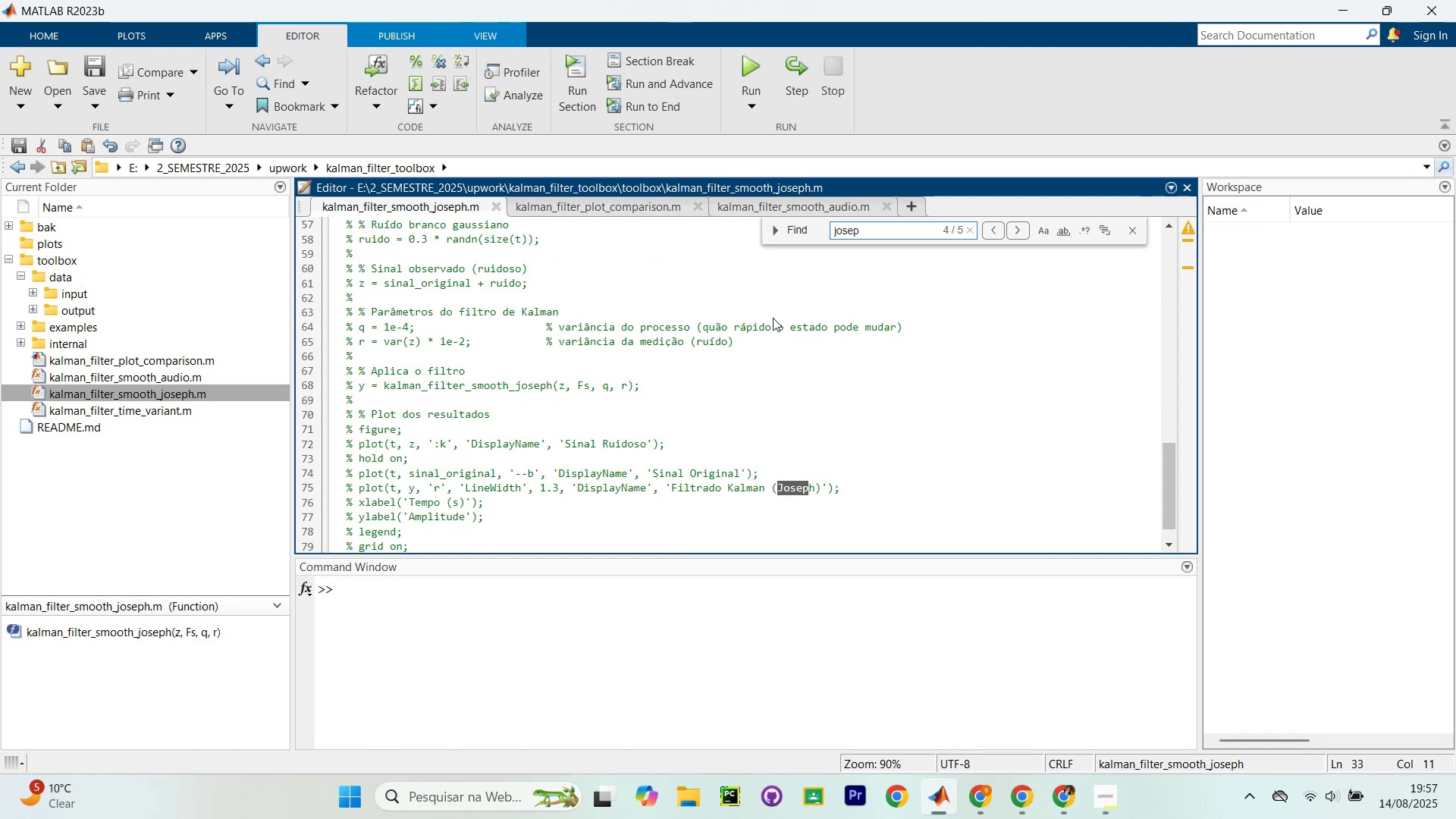 
key(Enter)
 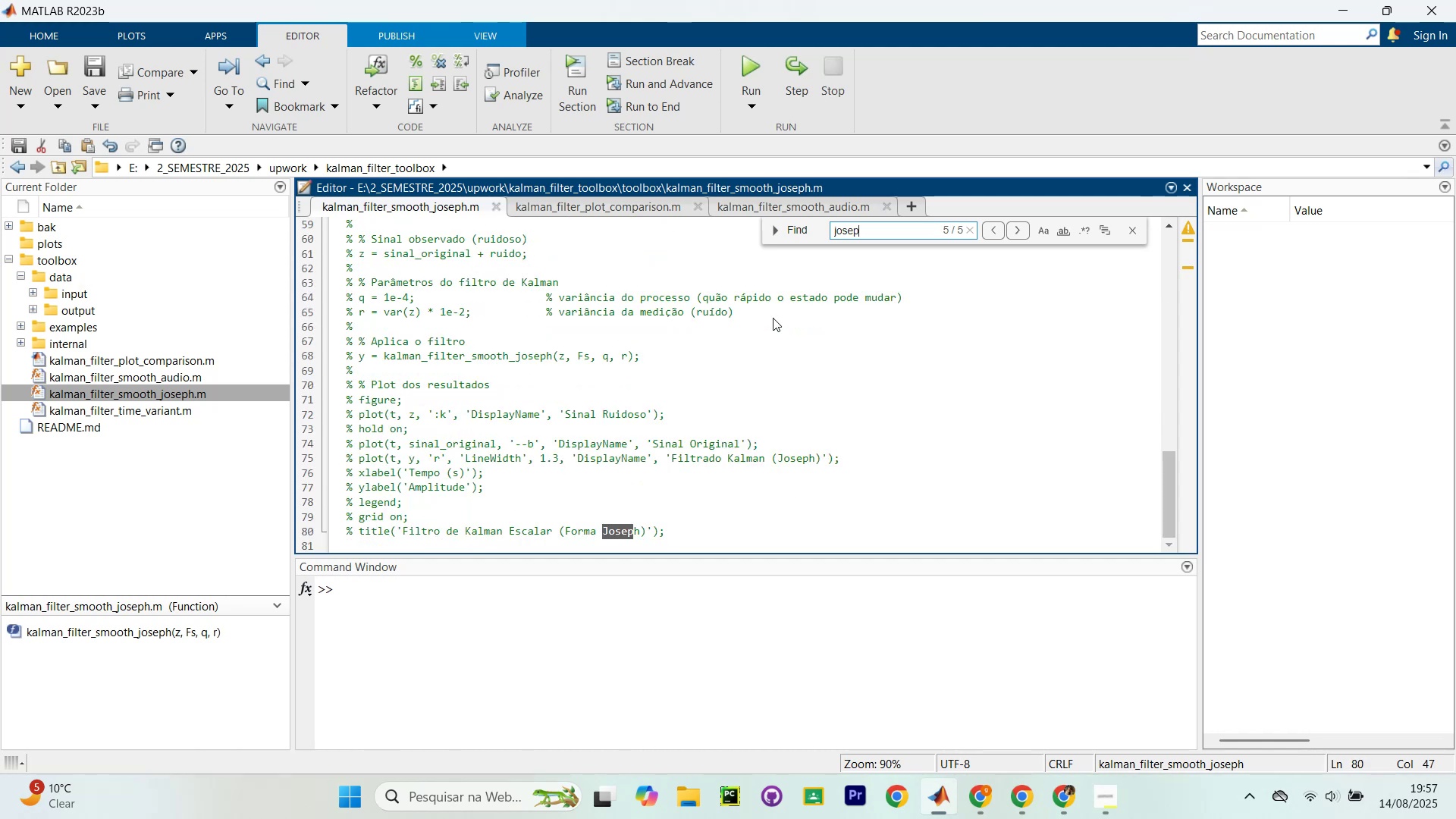 
key(Enter)
 